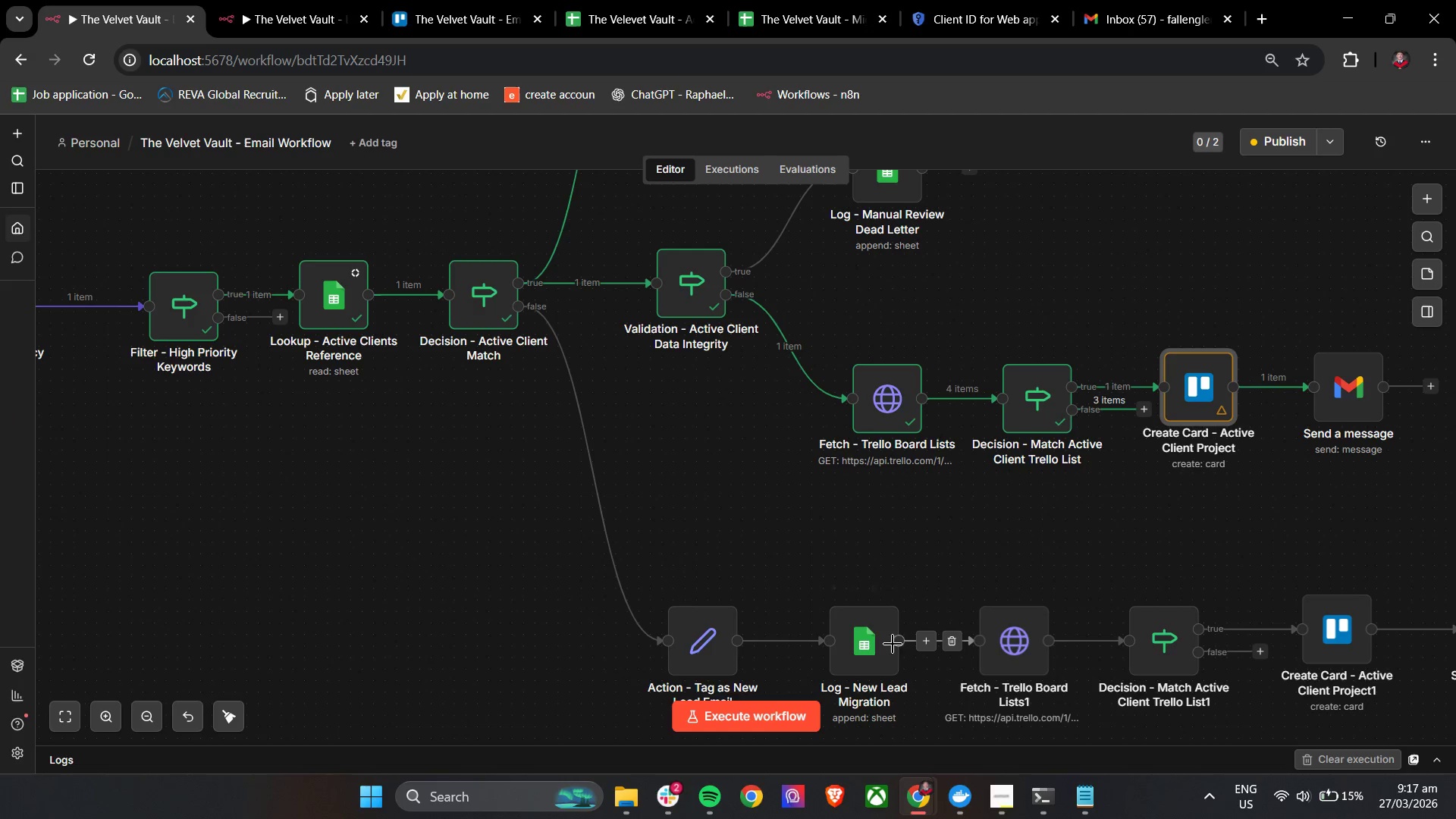 
double_click([852, 642])
 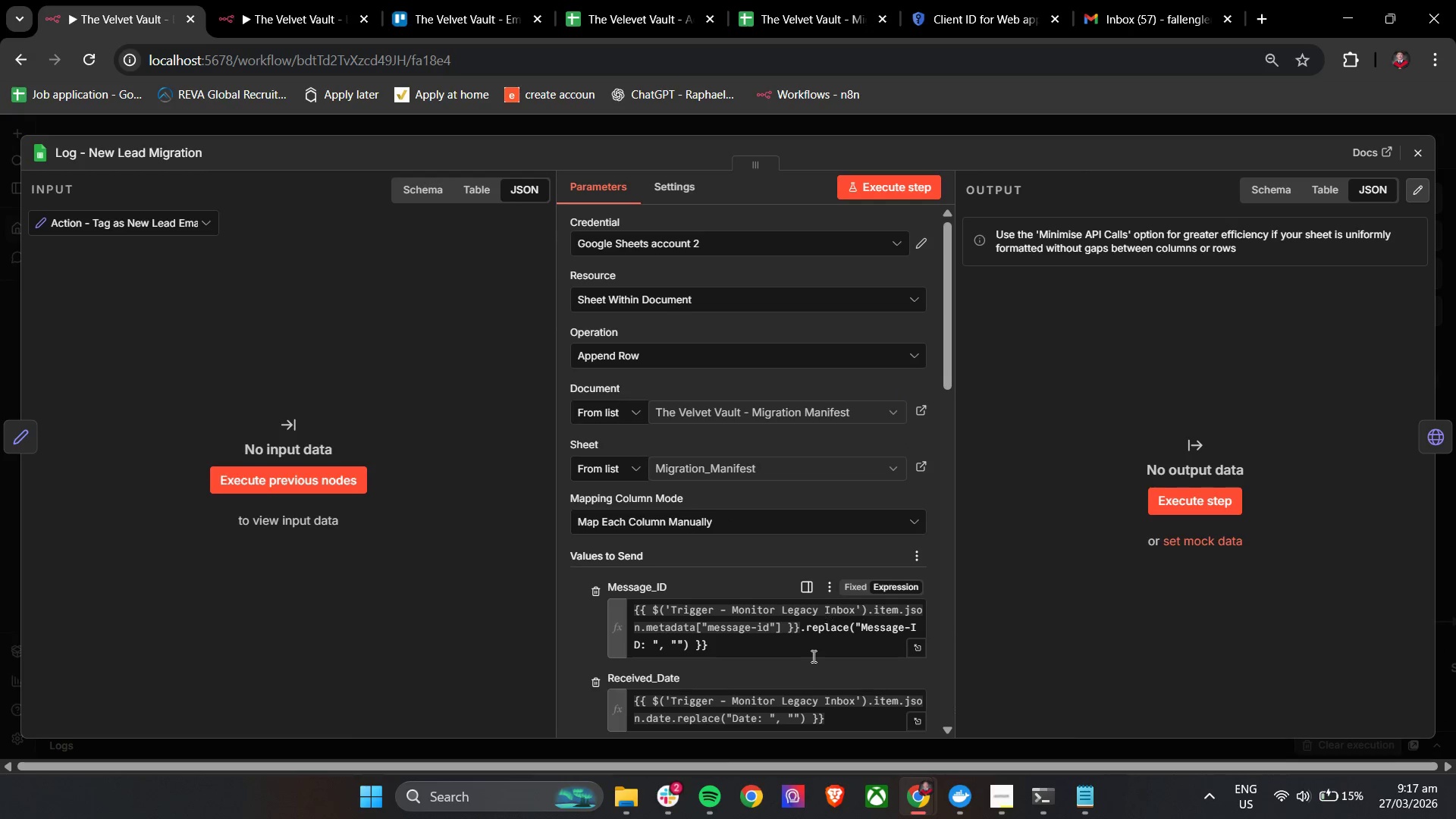 
scroll: coordinate [689, 439], scroll_direction: down, amount: 6.0
 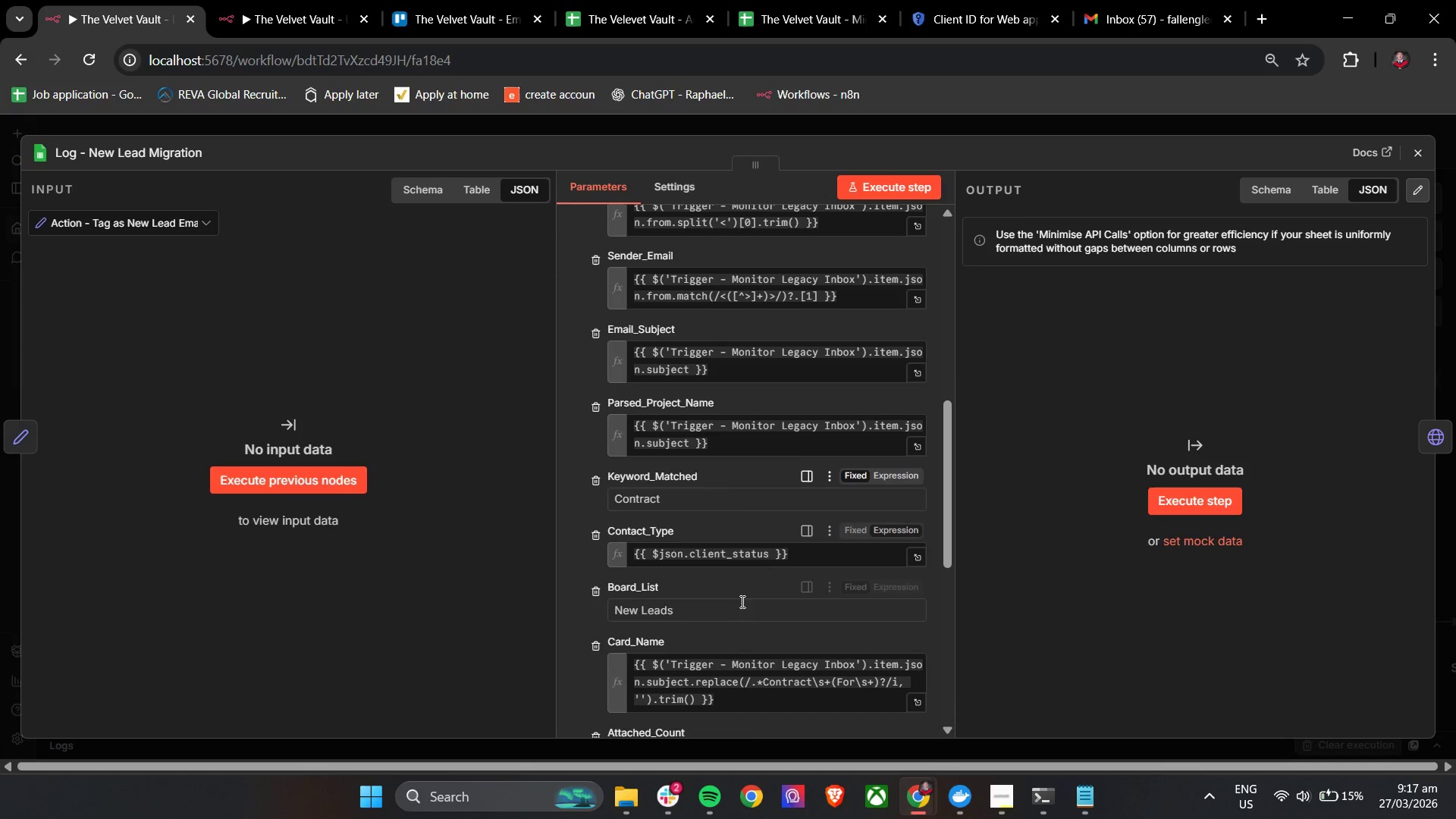 
scroll: coordinate [739, 610], scroll_direction: none, amount: 0.0
 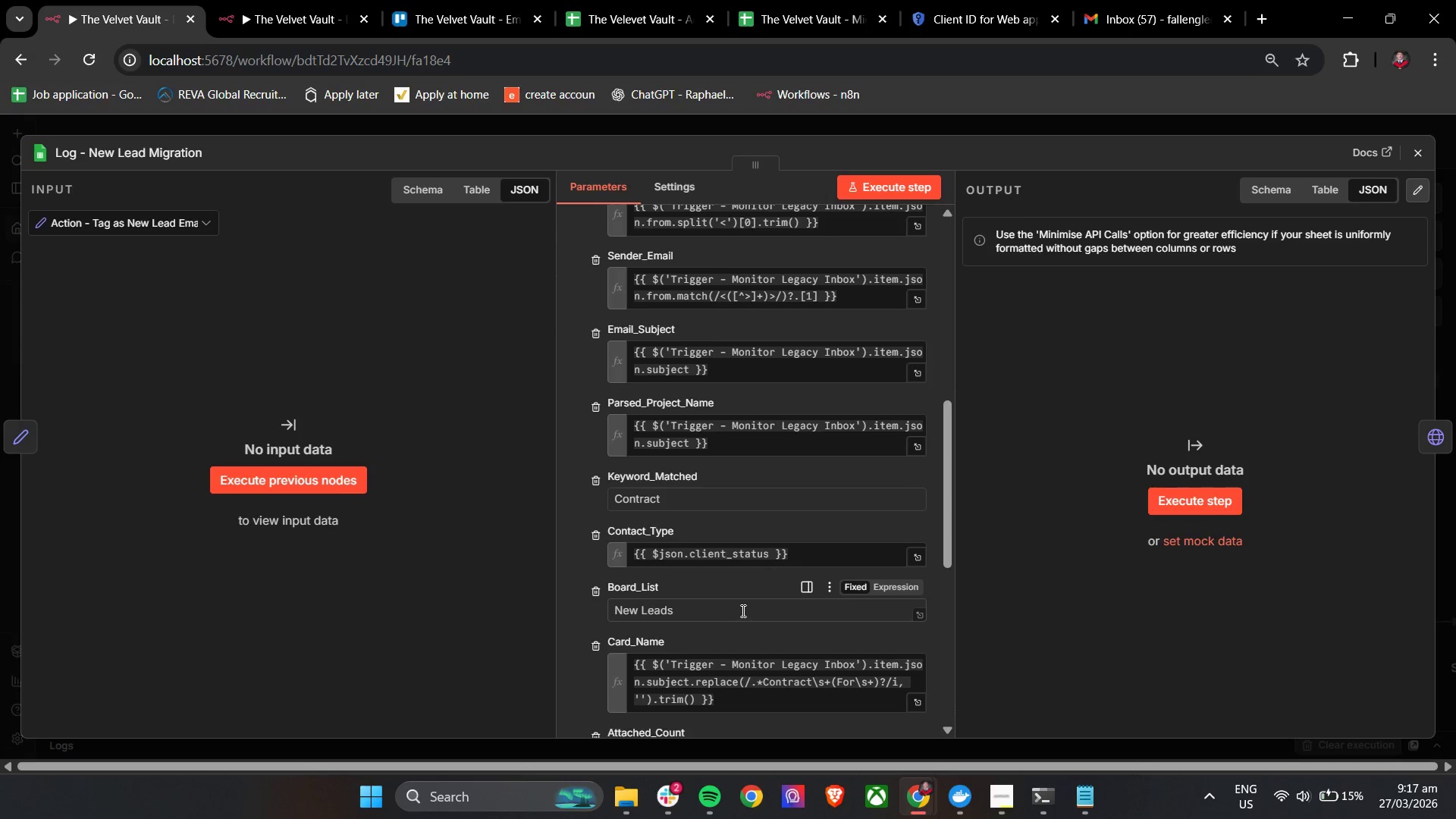 
scroll: coordinate [745, 608], scroll_direction: up, amount: 3.0
 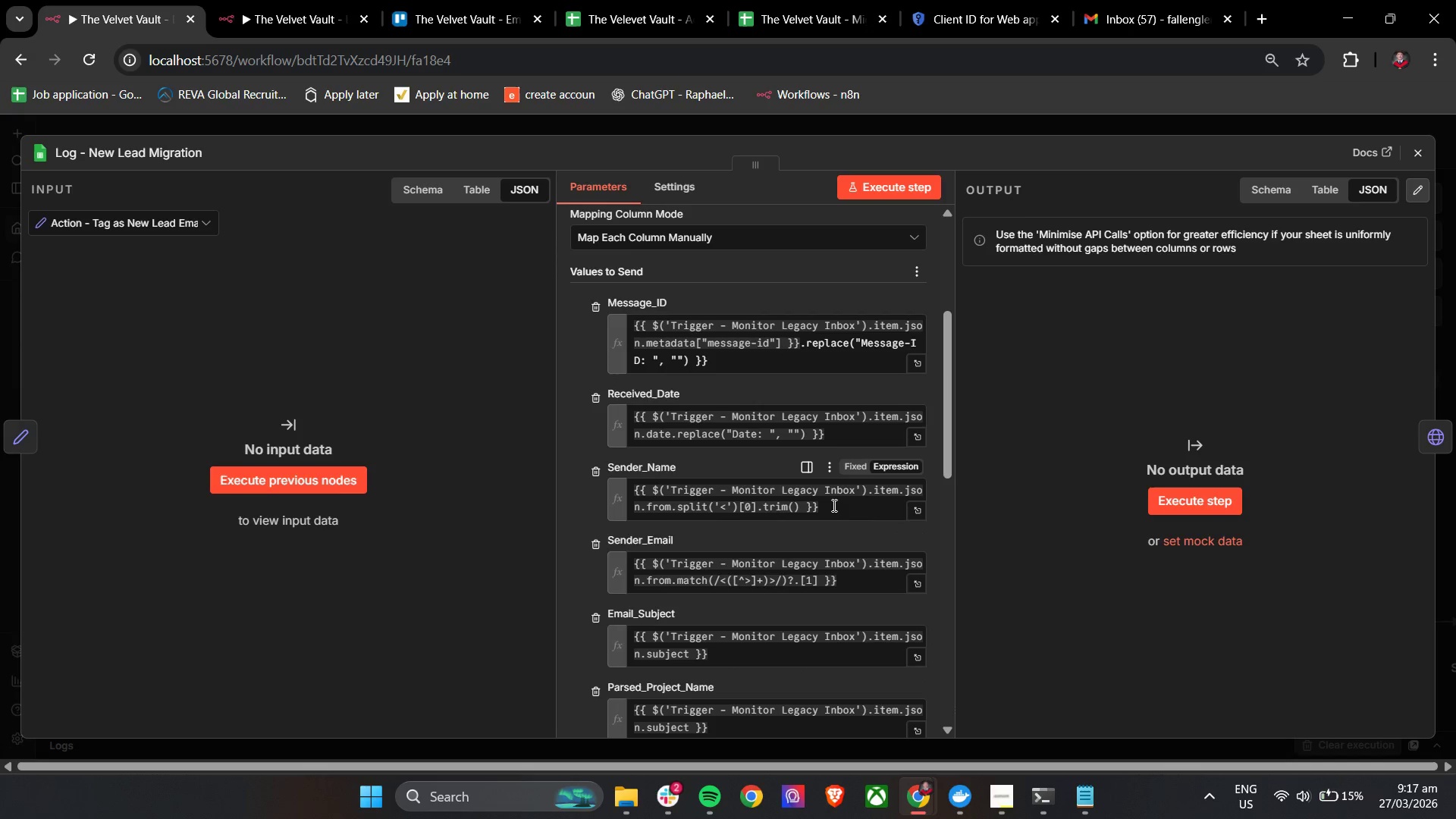 
left_click_drag(start_coordinate=[833, 513], to_coordinate=[634, 488])
 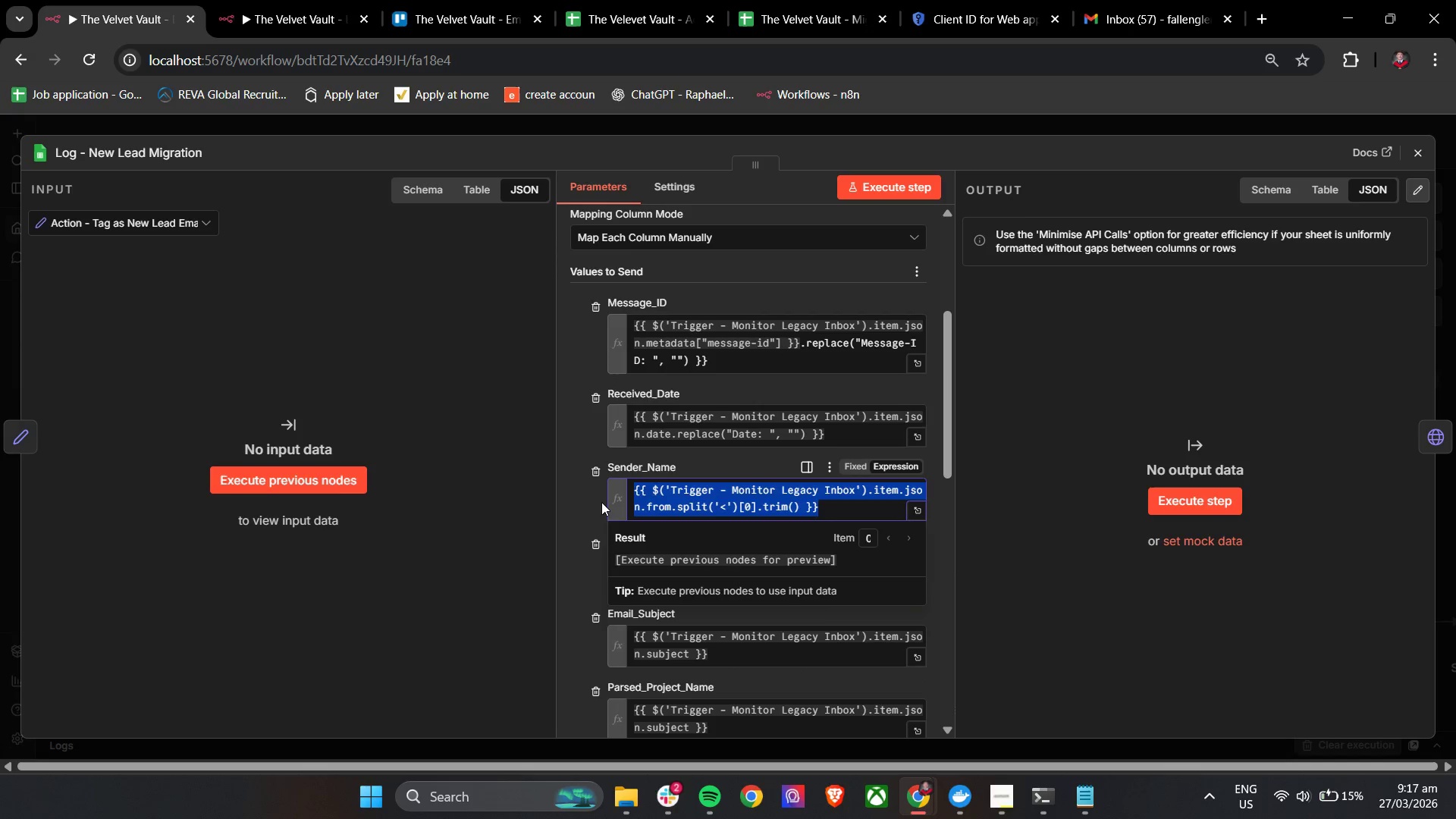 
left_click([592, 498])
 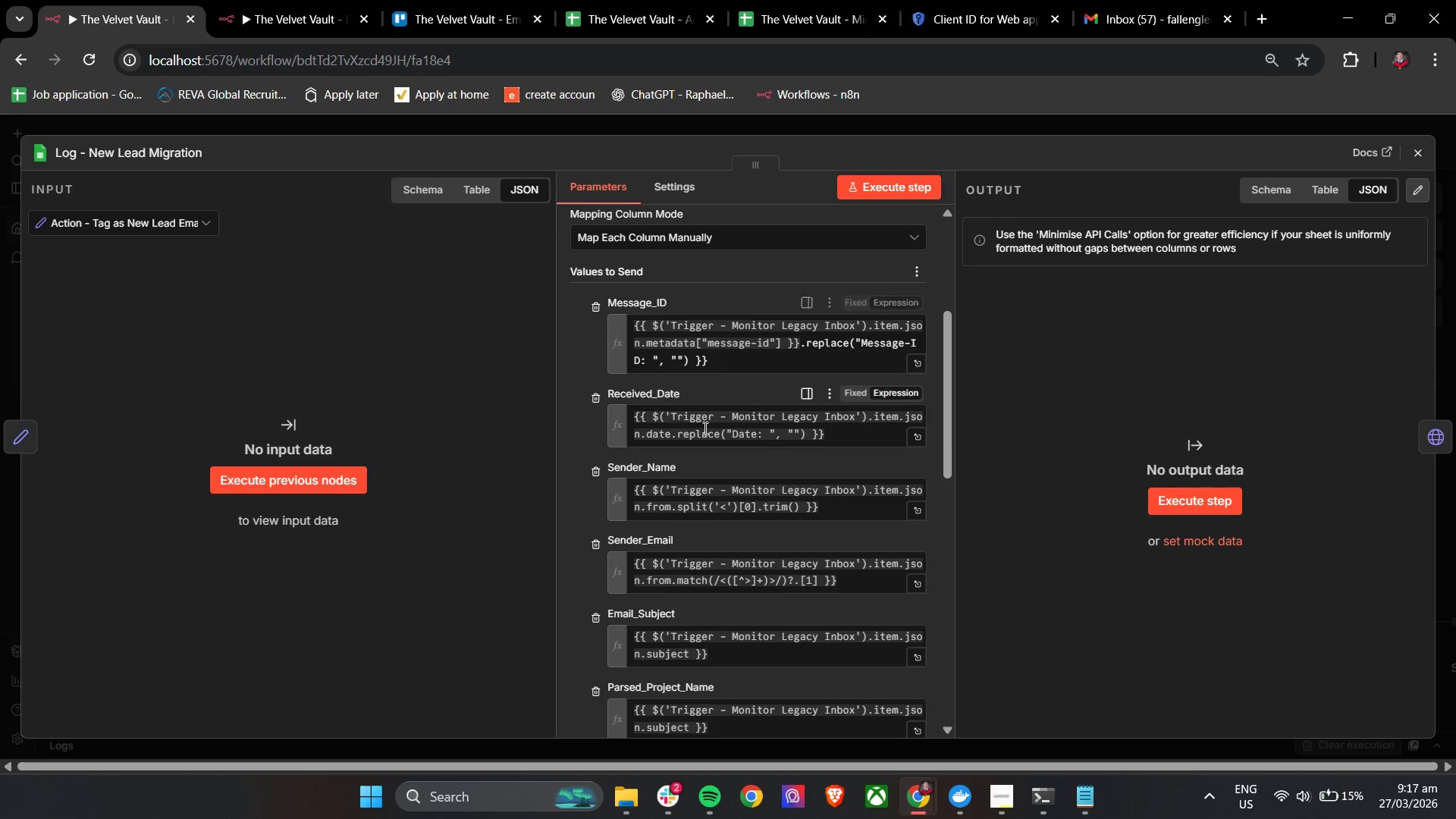 
left_click_drag(start_coordinate=[833, 436], to_coordinate=[624, 421])
 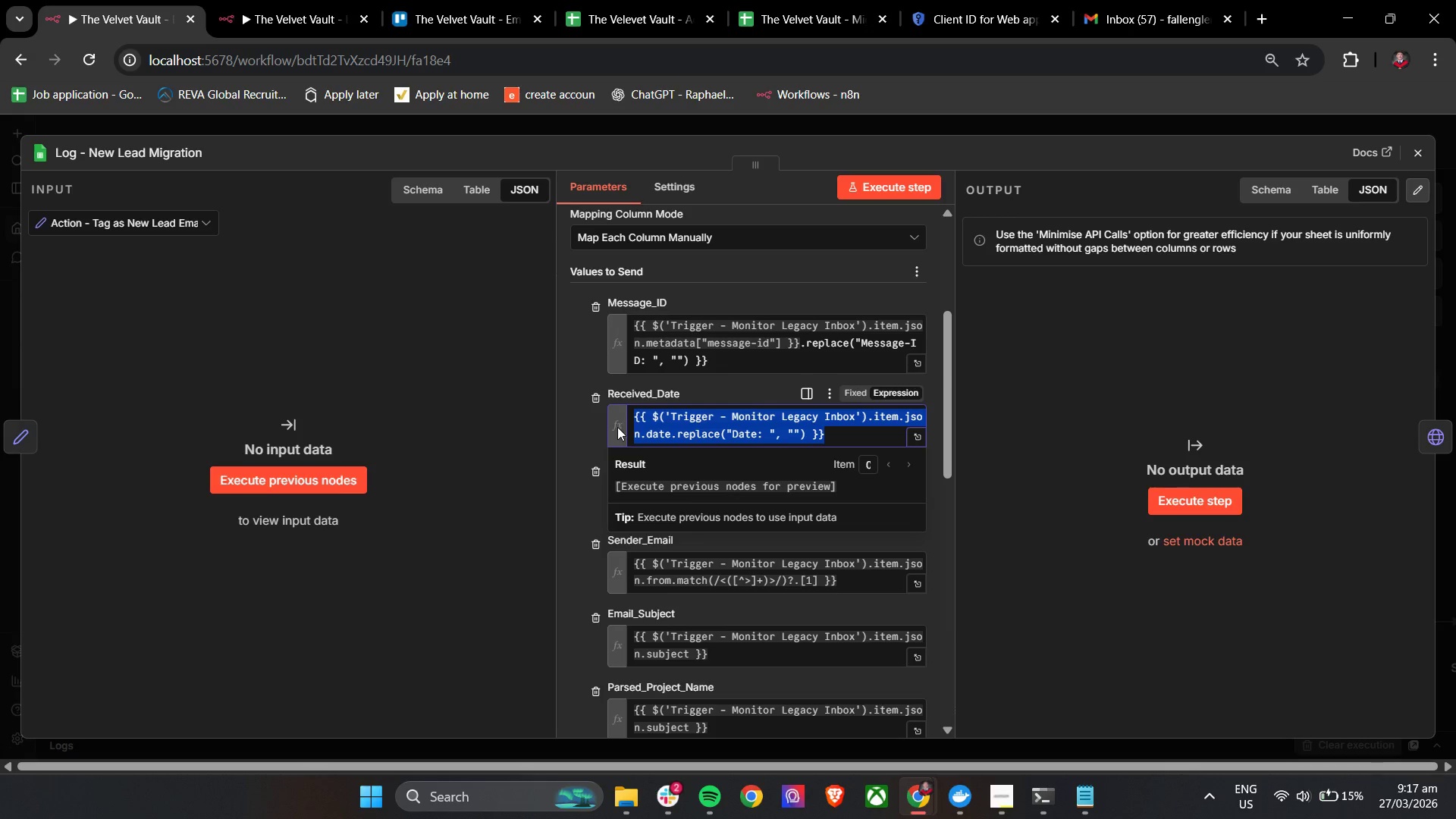 
key(Control+C)
 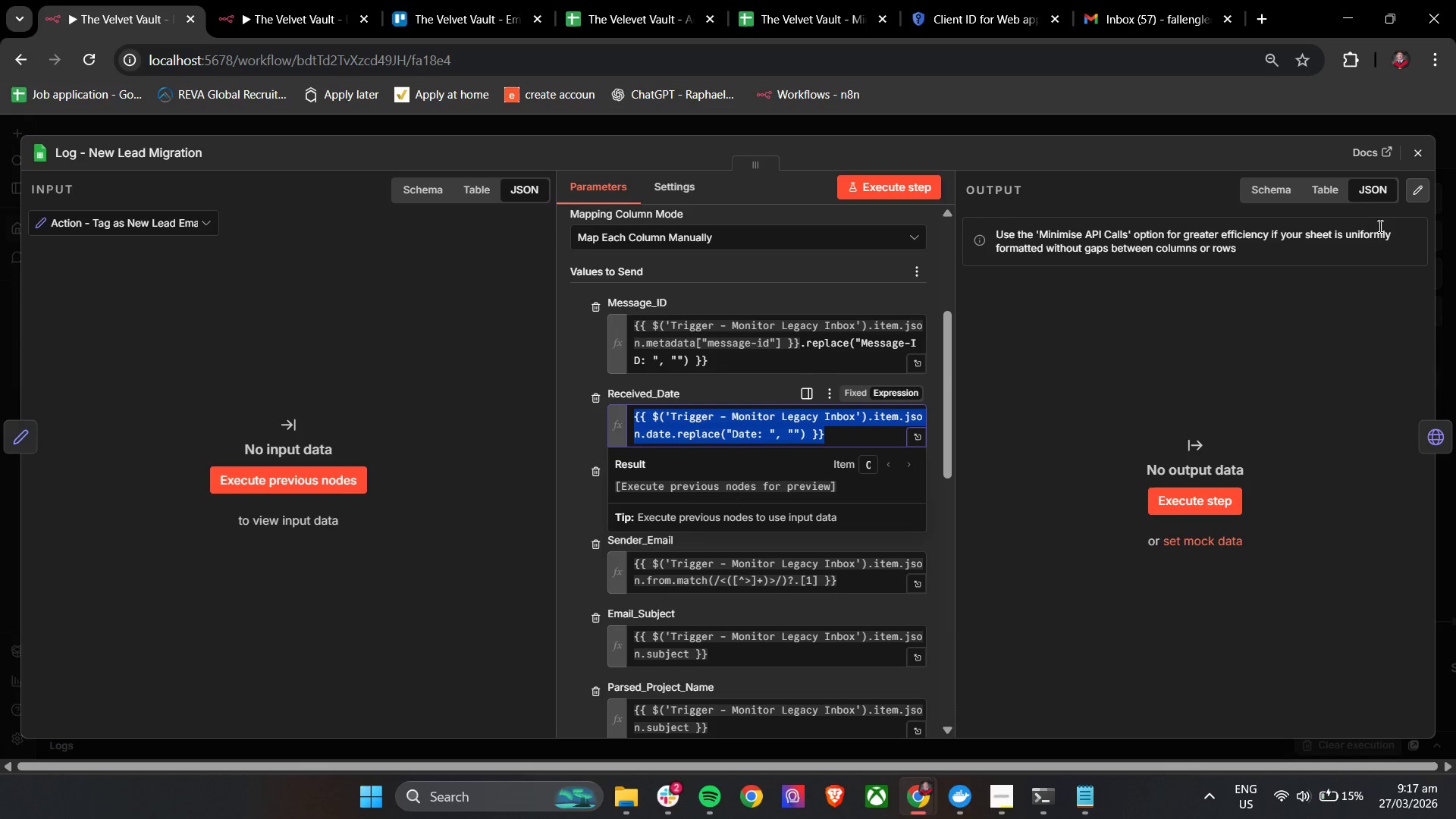 
key(Control+C)
 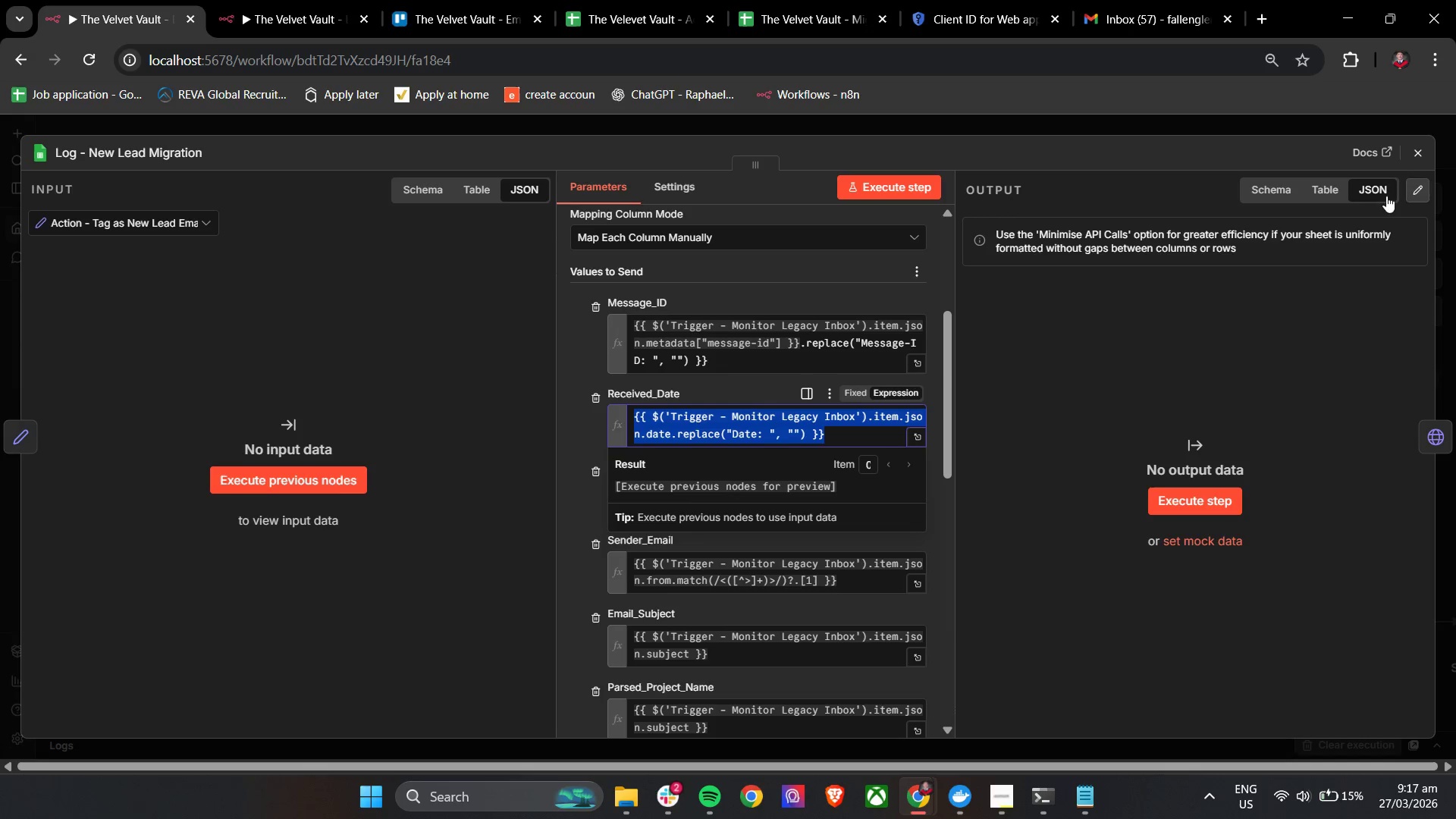 
key(Control+C)
 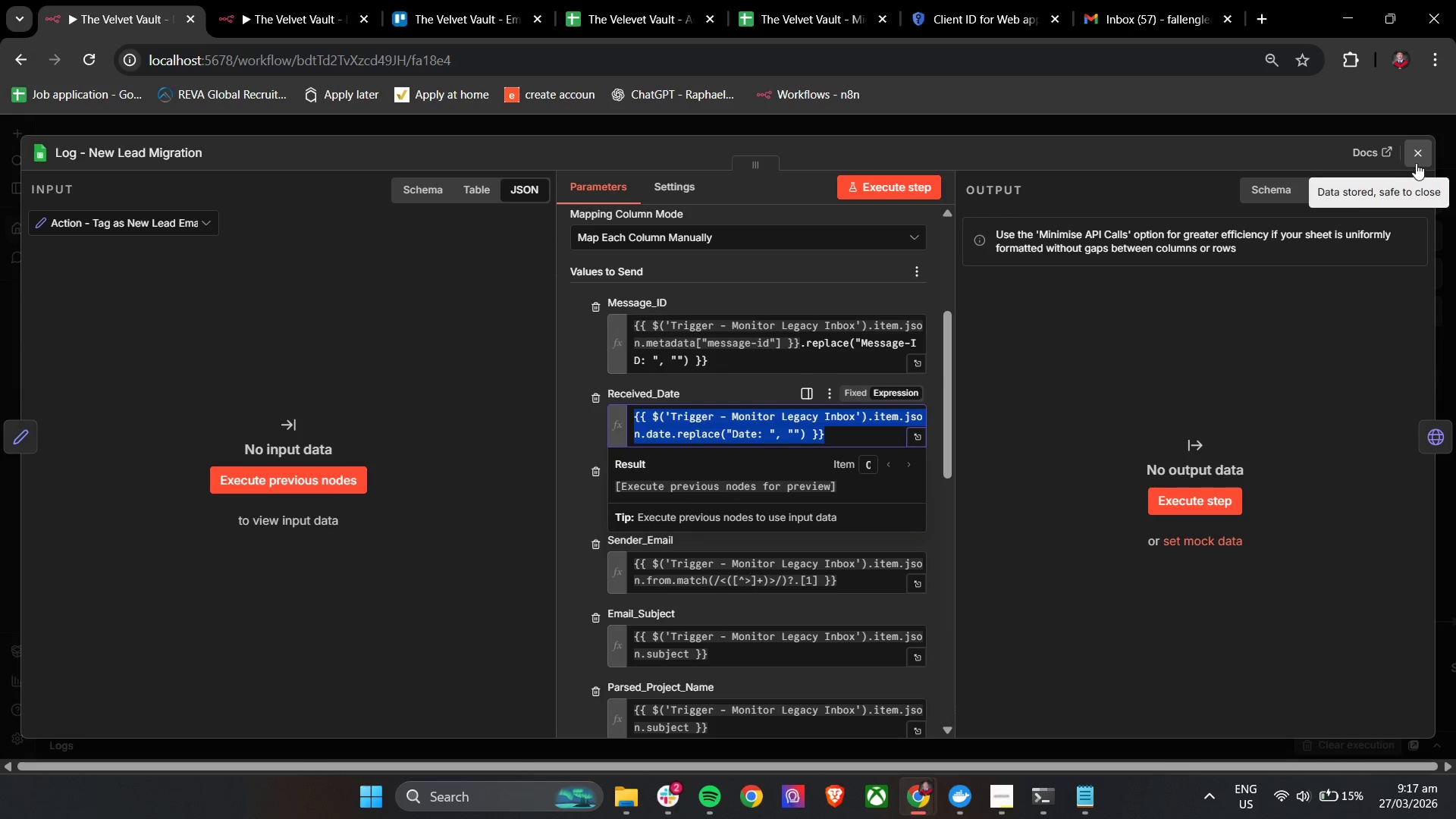 
left_click([1416, 163])
 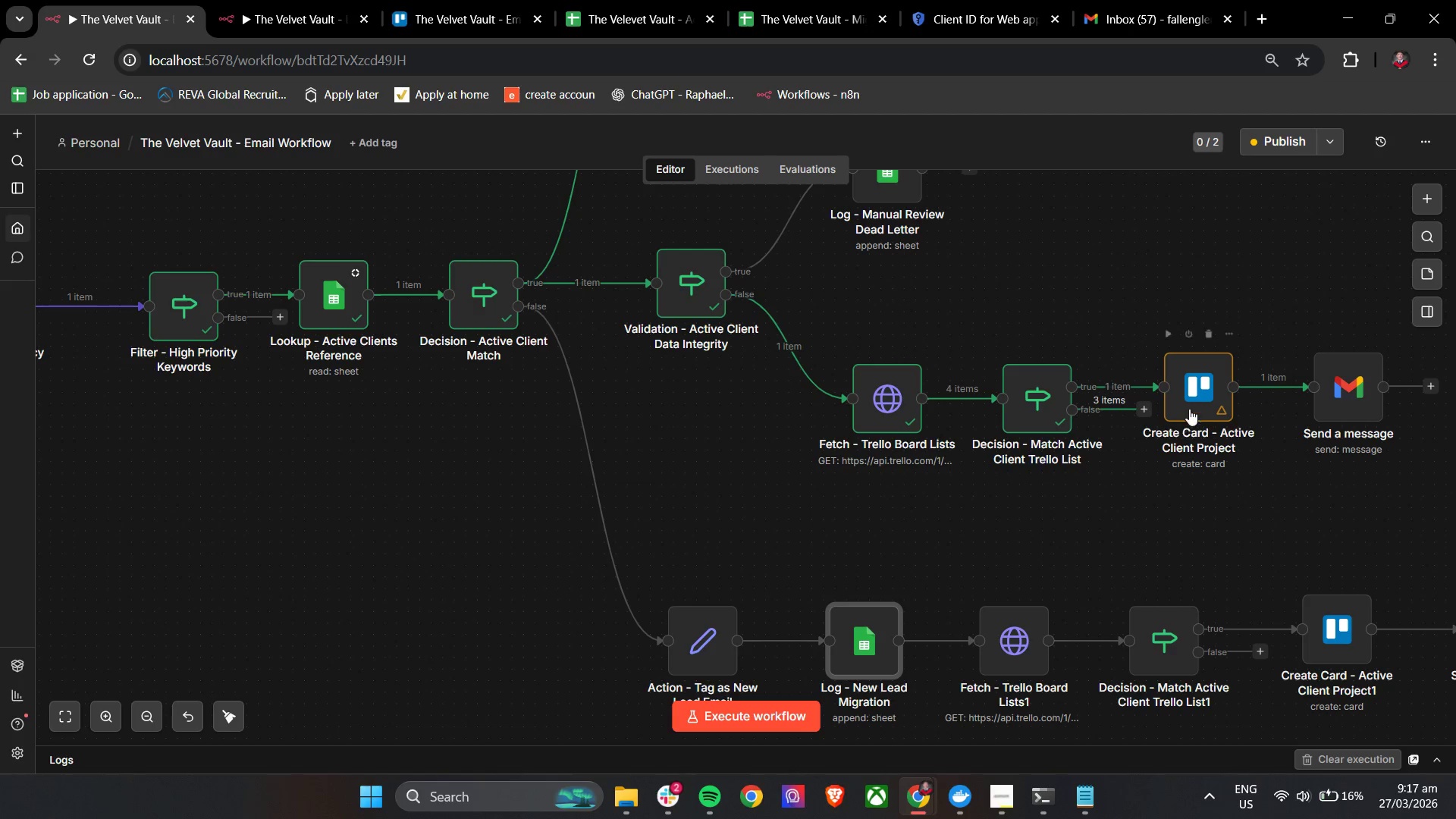 
double_click([1196, 400])
 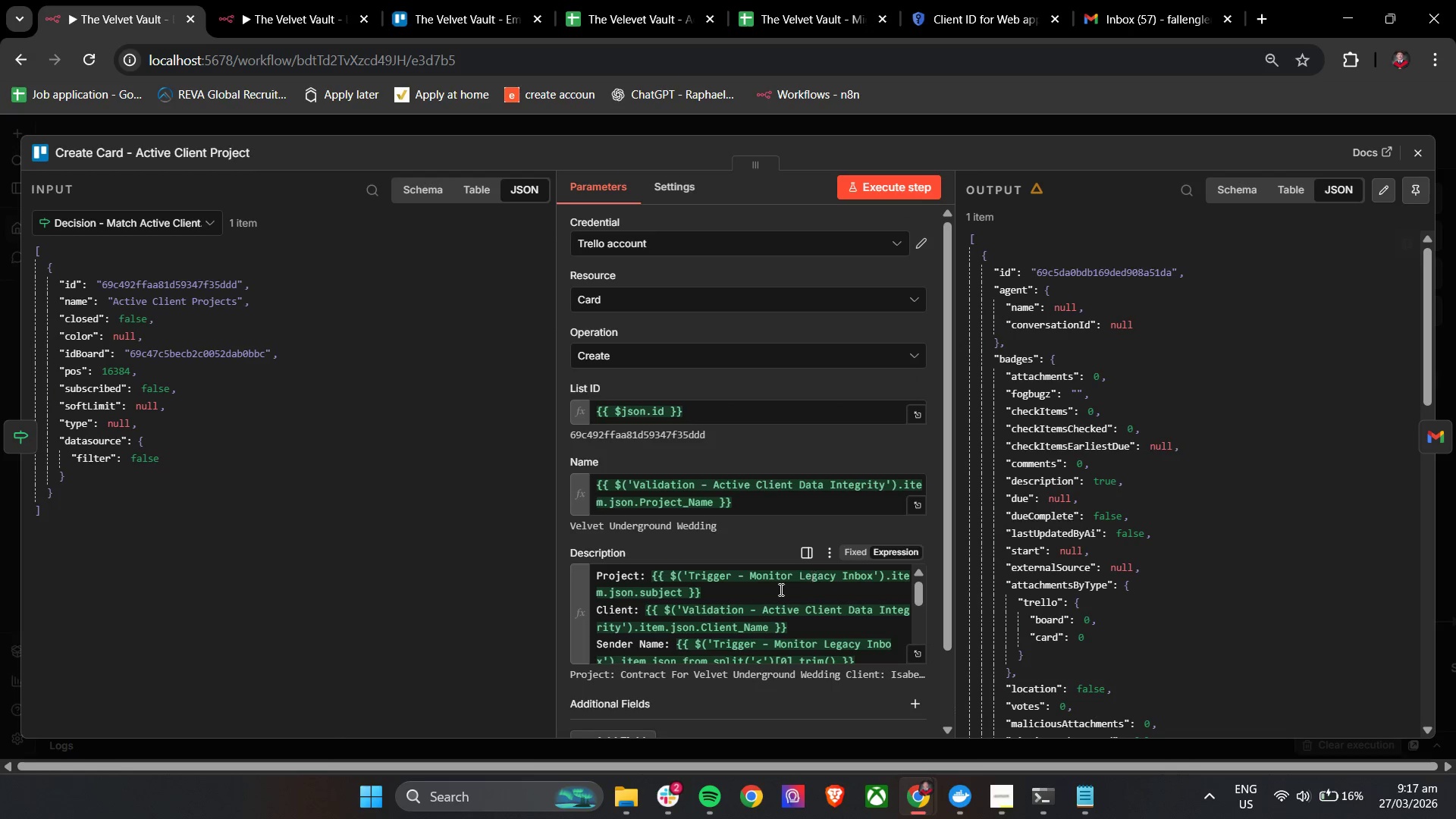 
scroll: coordinate [770, 610], scroll_direction: down, amount: 2.0
 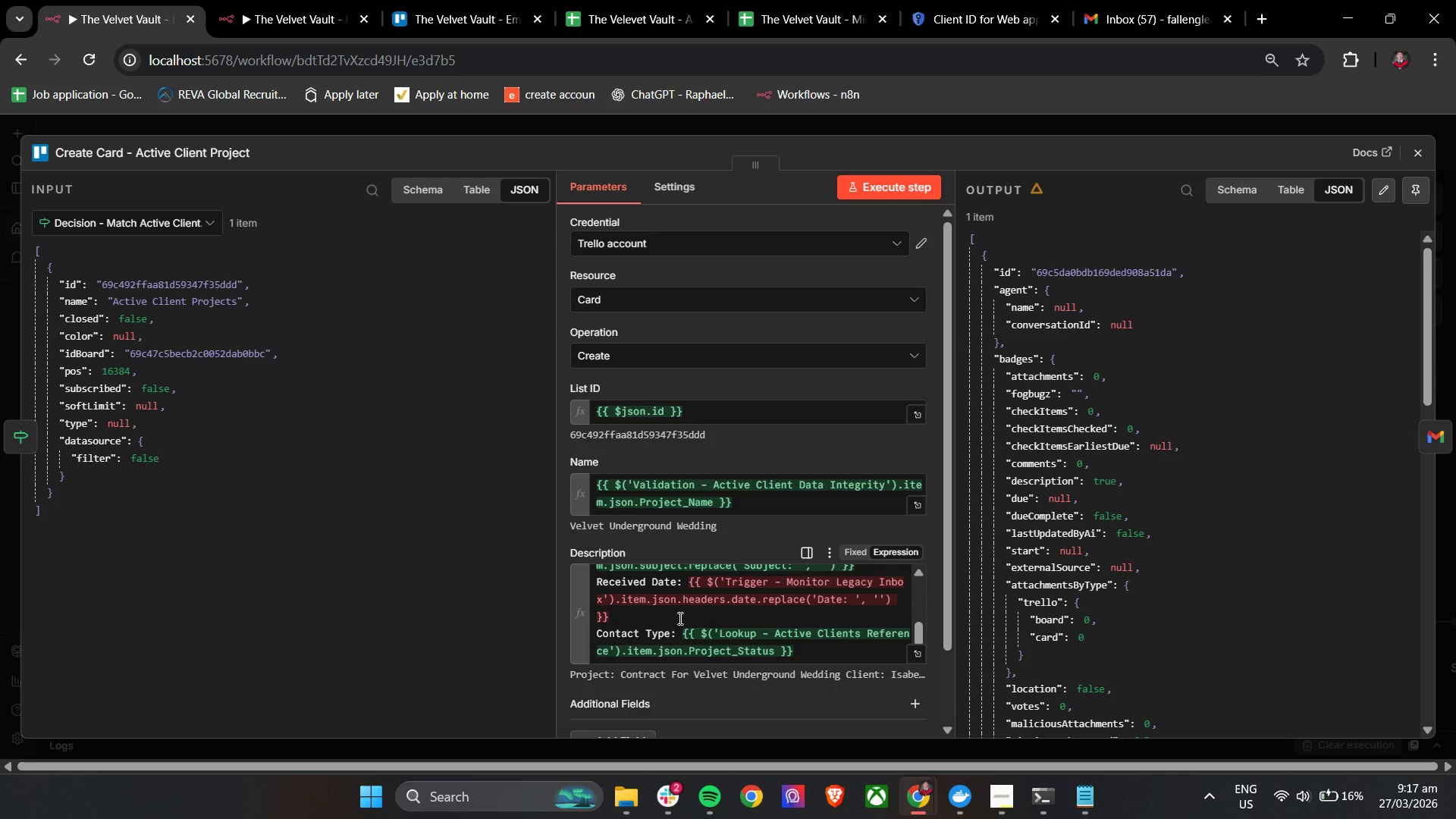 
left_click_drag(start_coordinate=[679, 618], to_coordinate=[691, 587])
 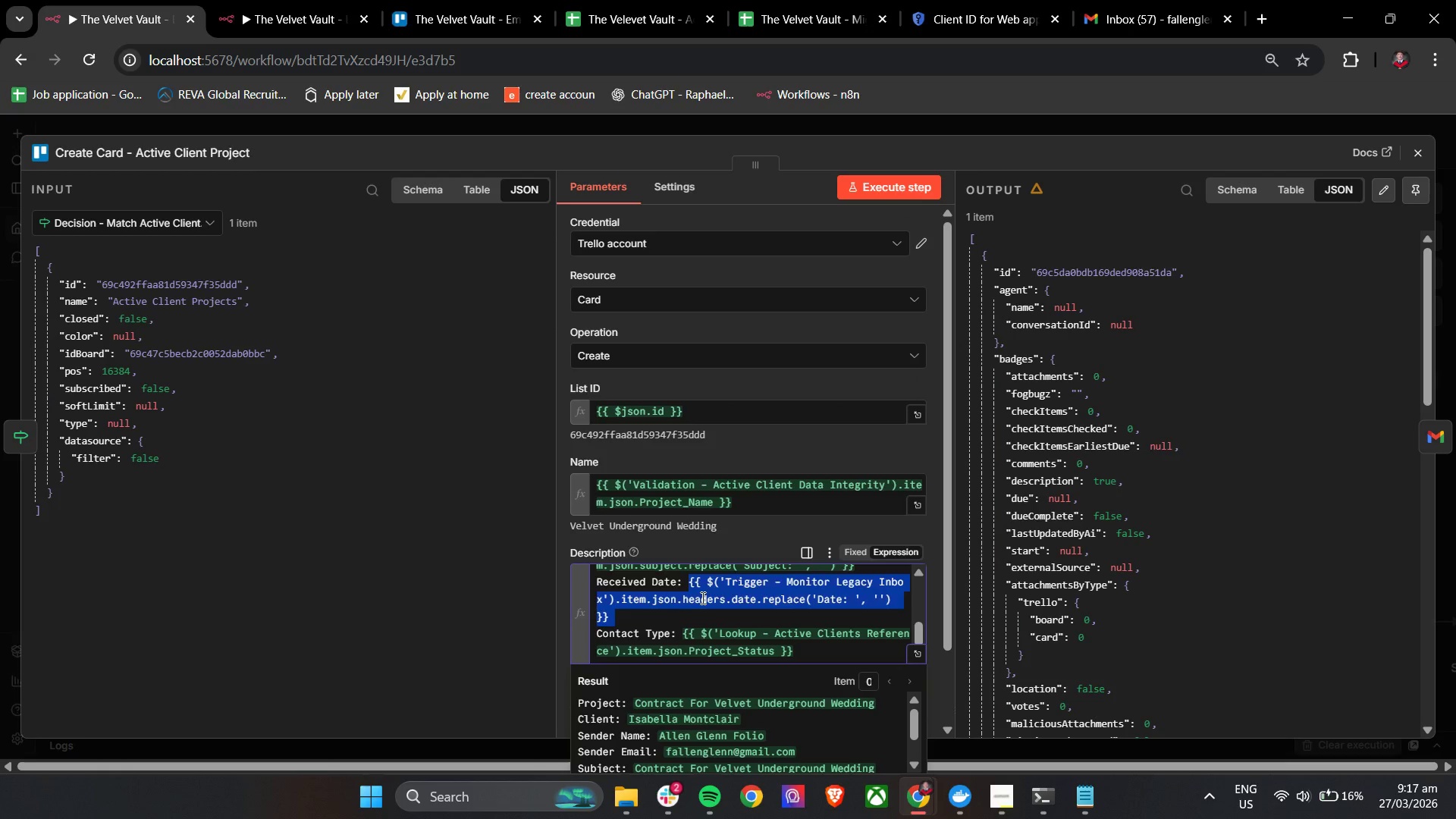 
key(Control+V)
 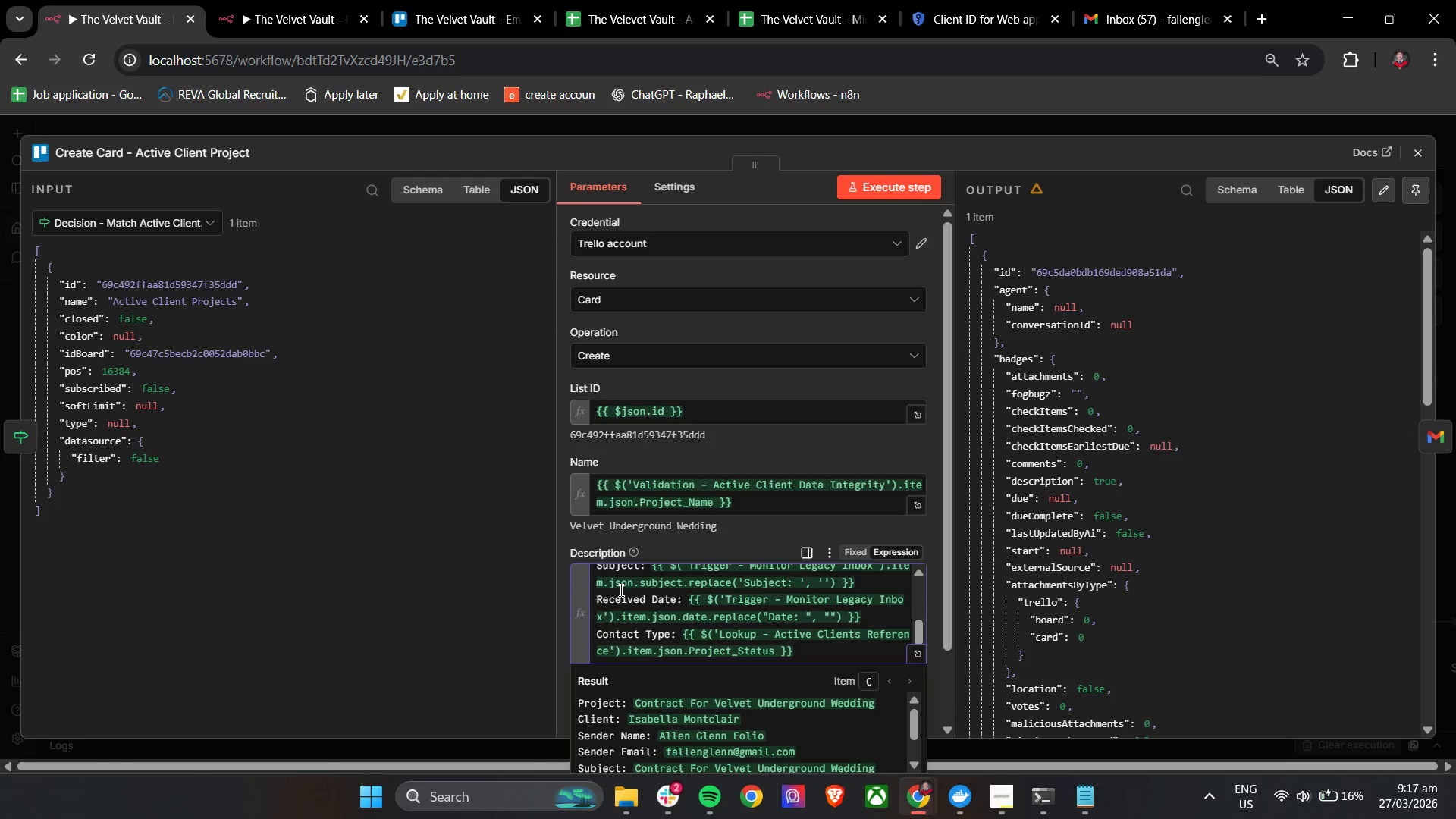 
scroll: coordinate [821, 653], scroll_direction: down, amount: 8.0
 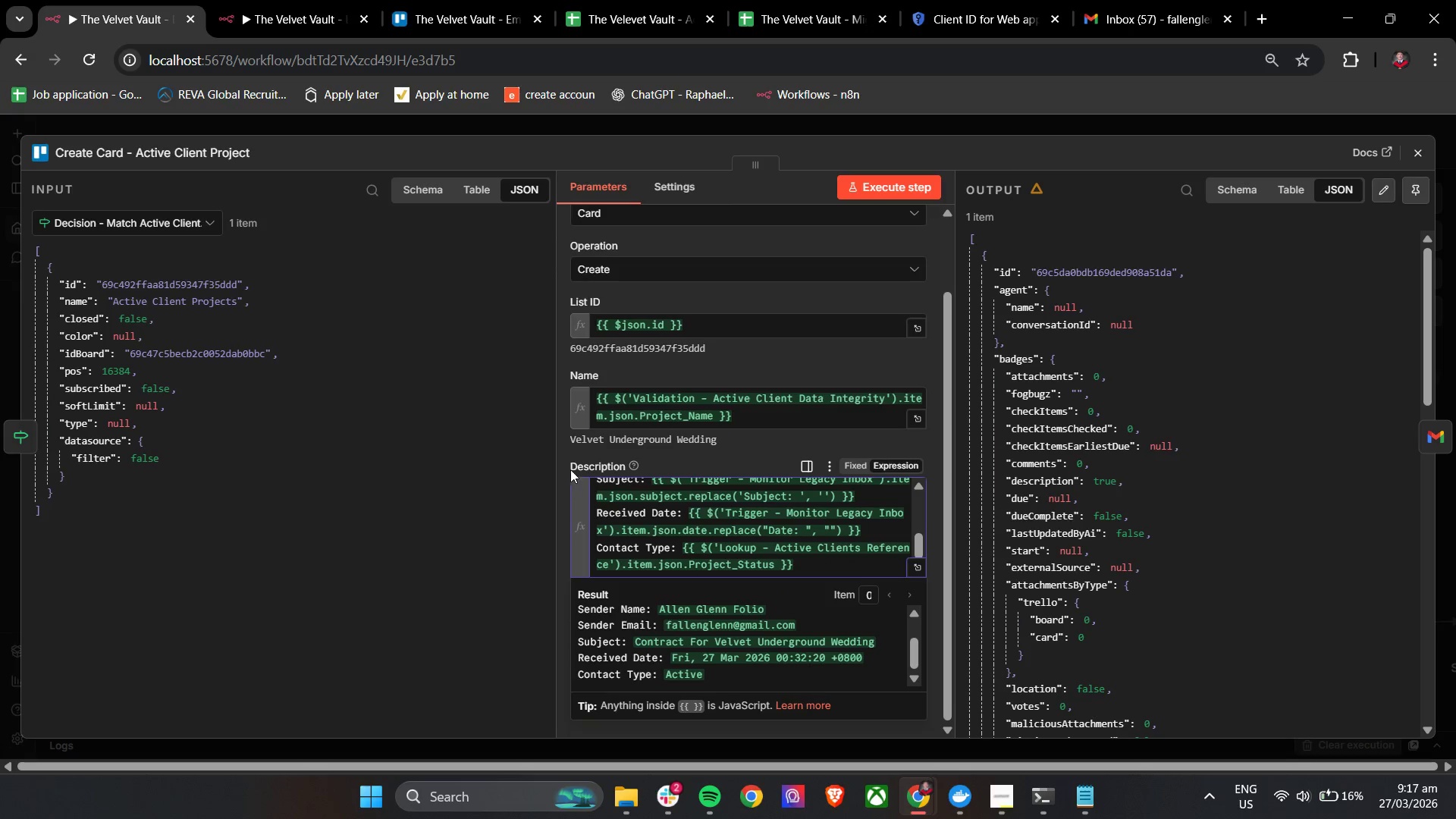 
left_click([559, 447])
 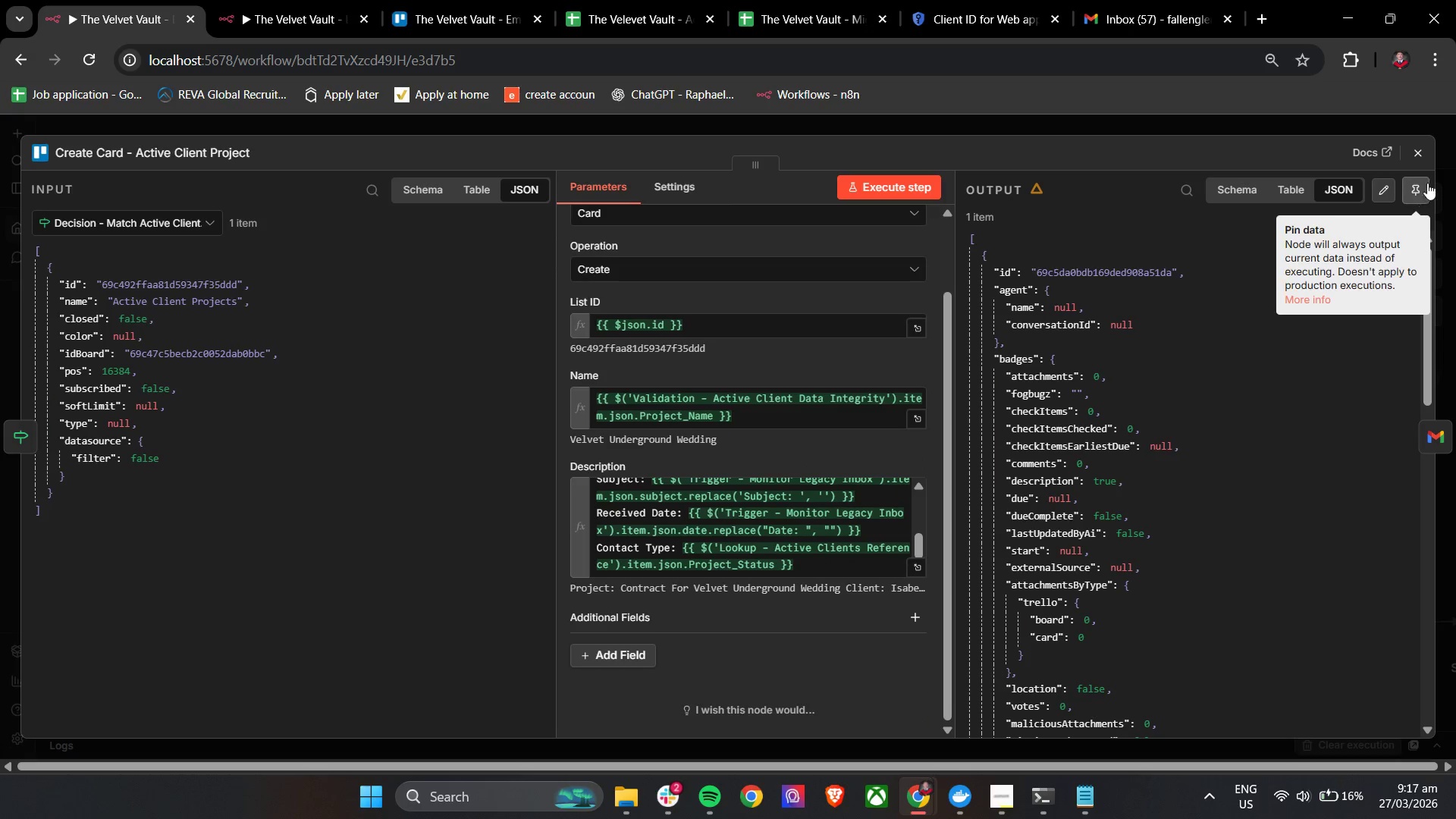 
left_click([1423, 151])
 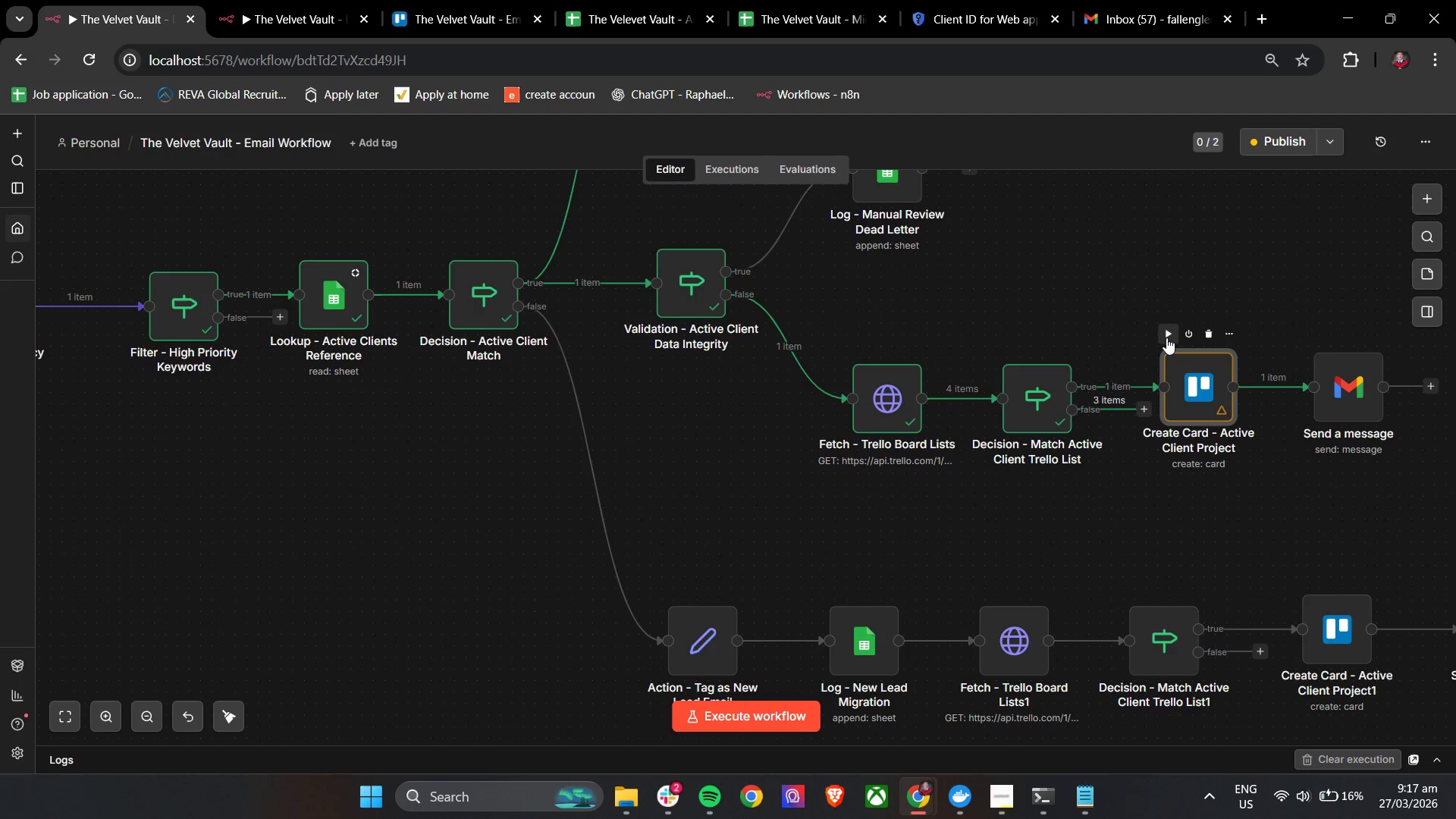 
left_click([1166, 335])
 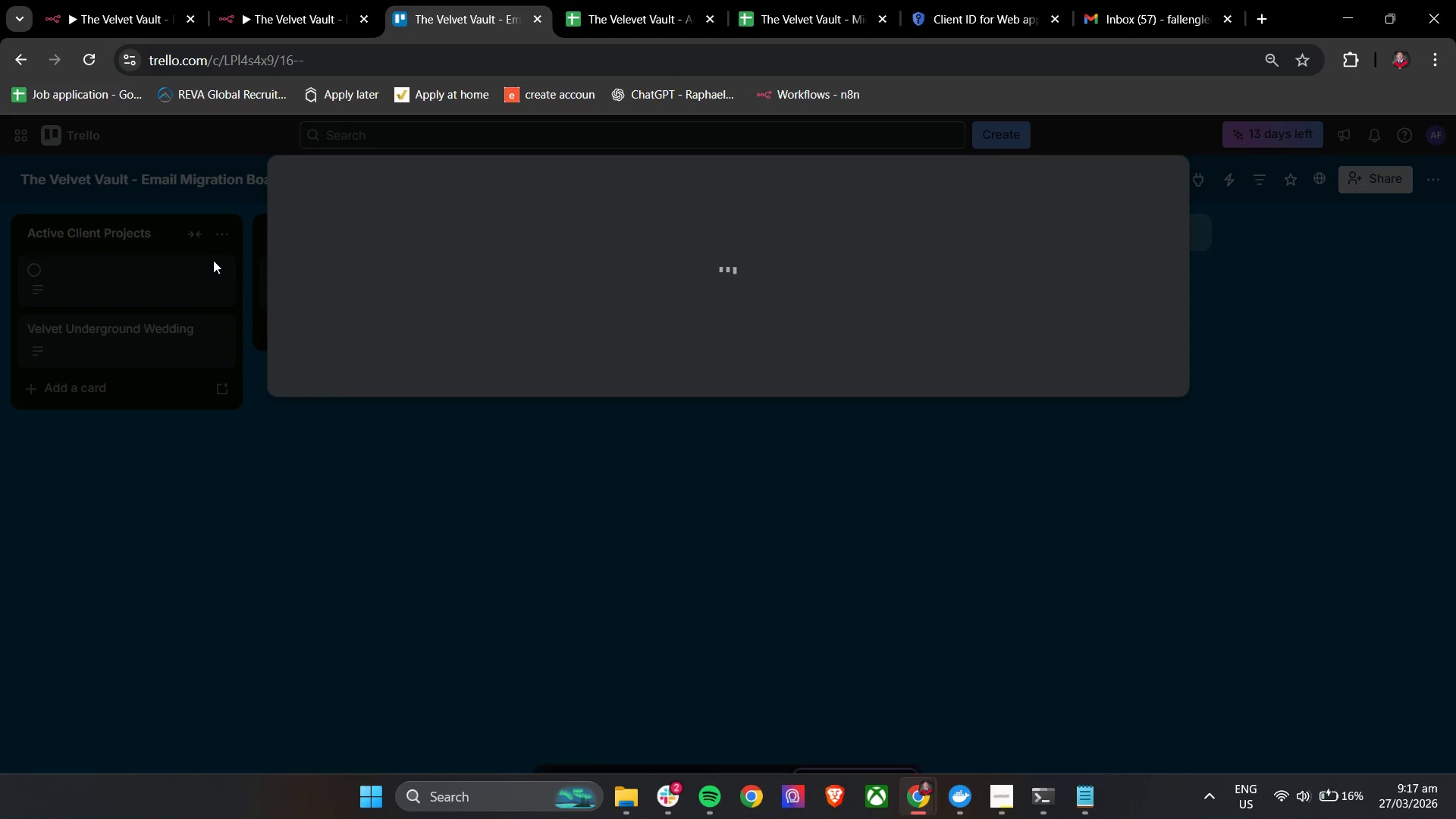 
wait(5.39)
 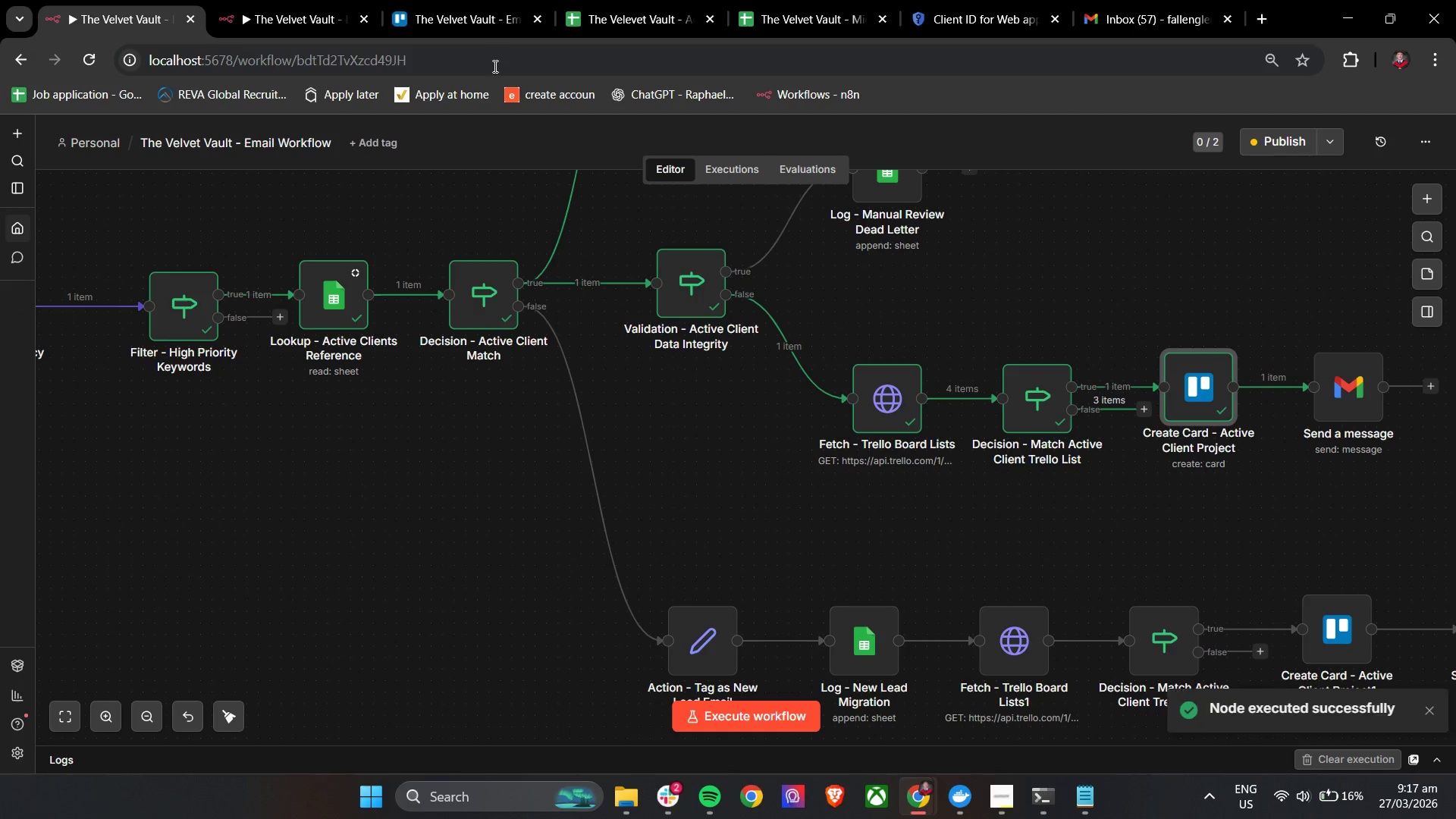 
left_click([1127, 183])
 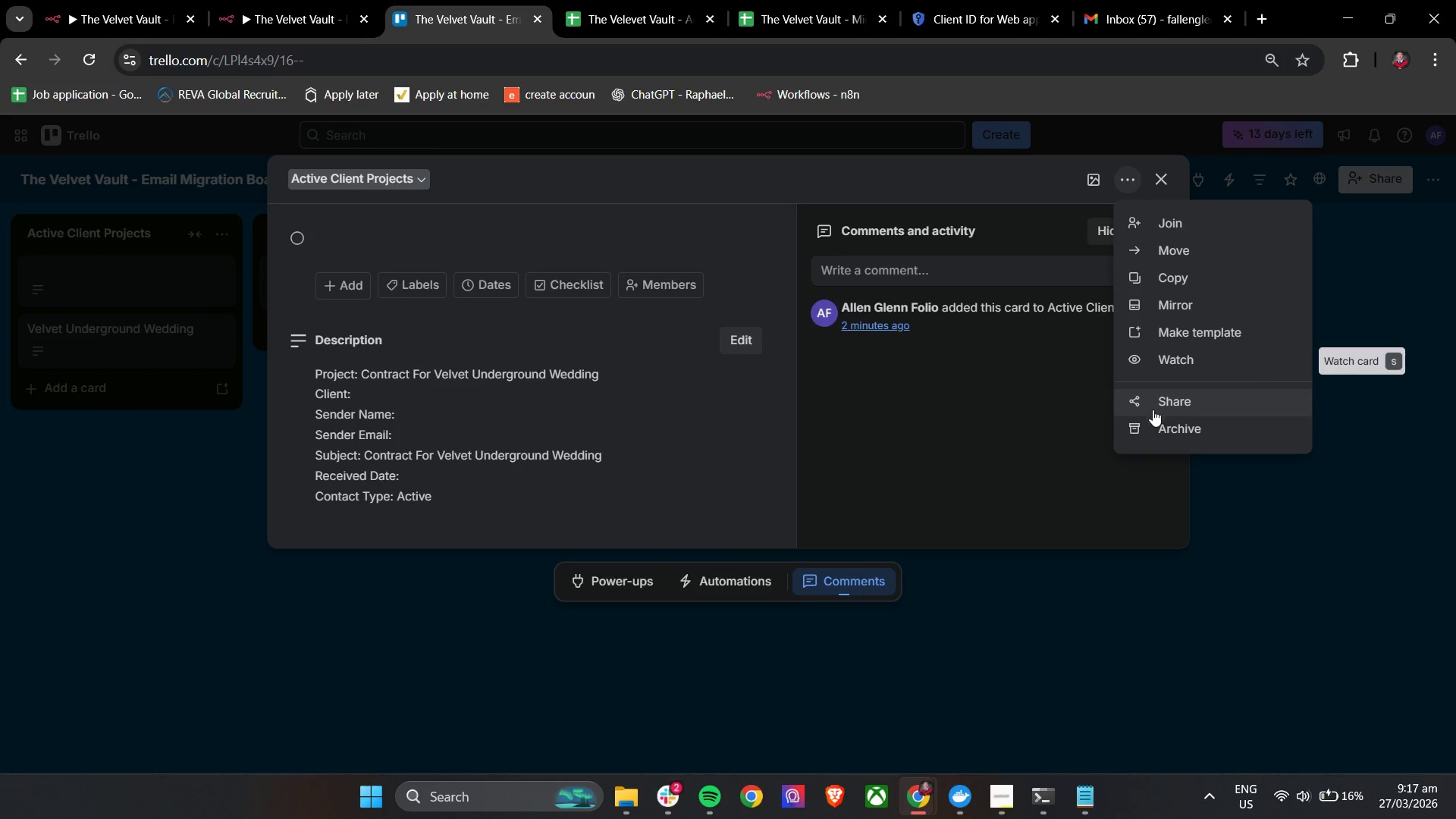 
left_click([1157, 426])
 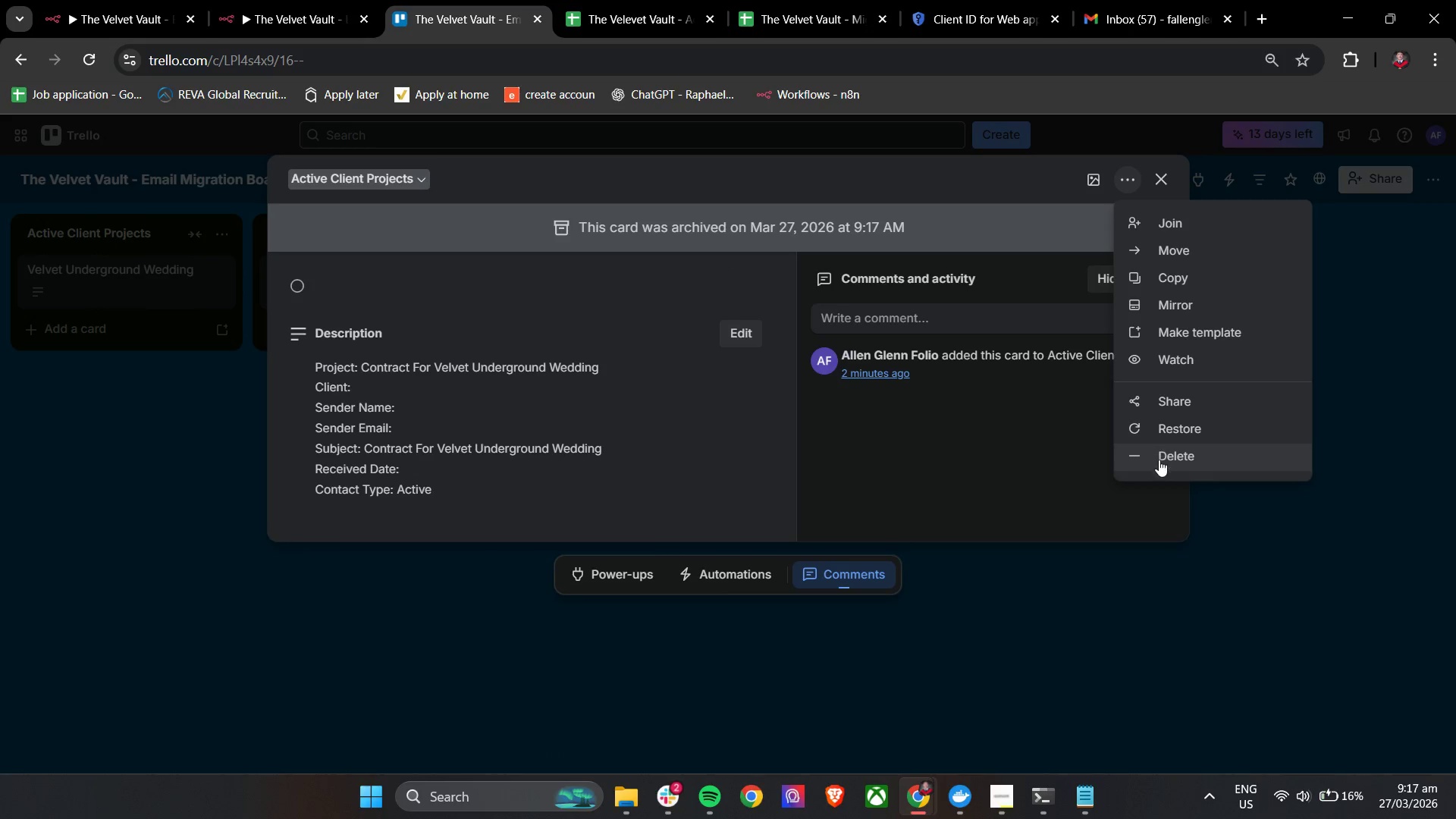 
left_click([1159, 461])
 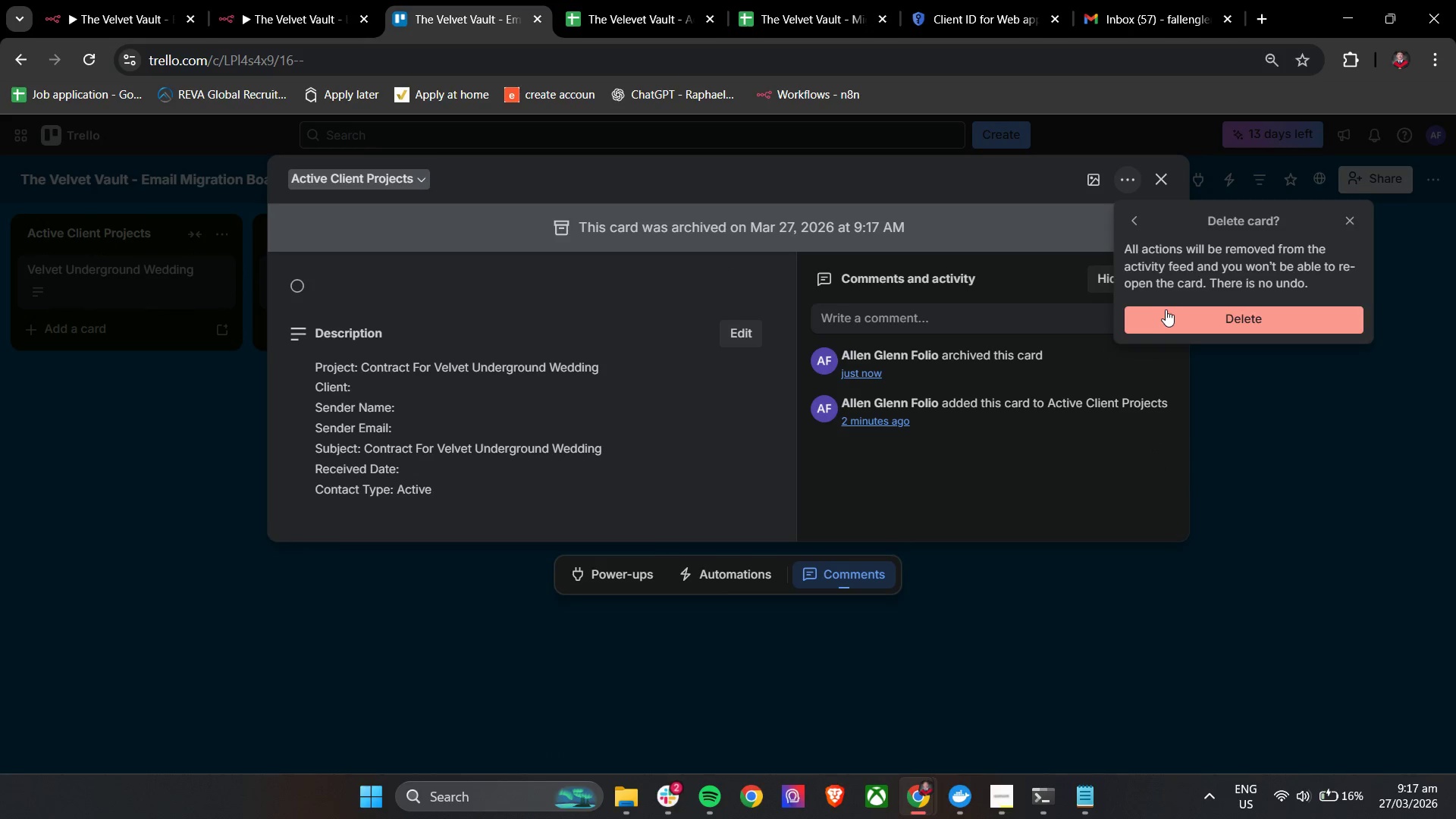 
left_click([1257, 319])
 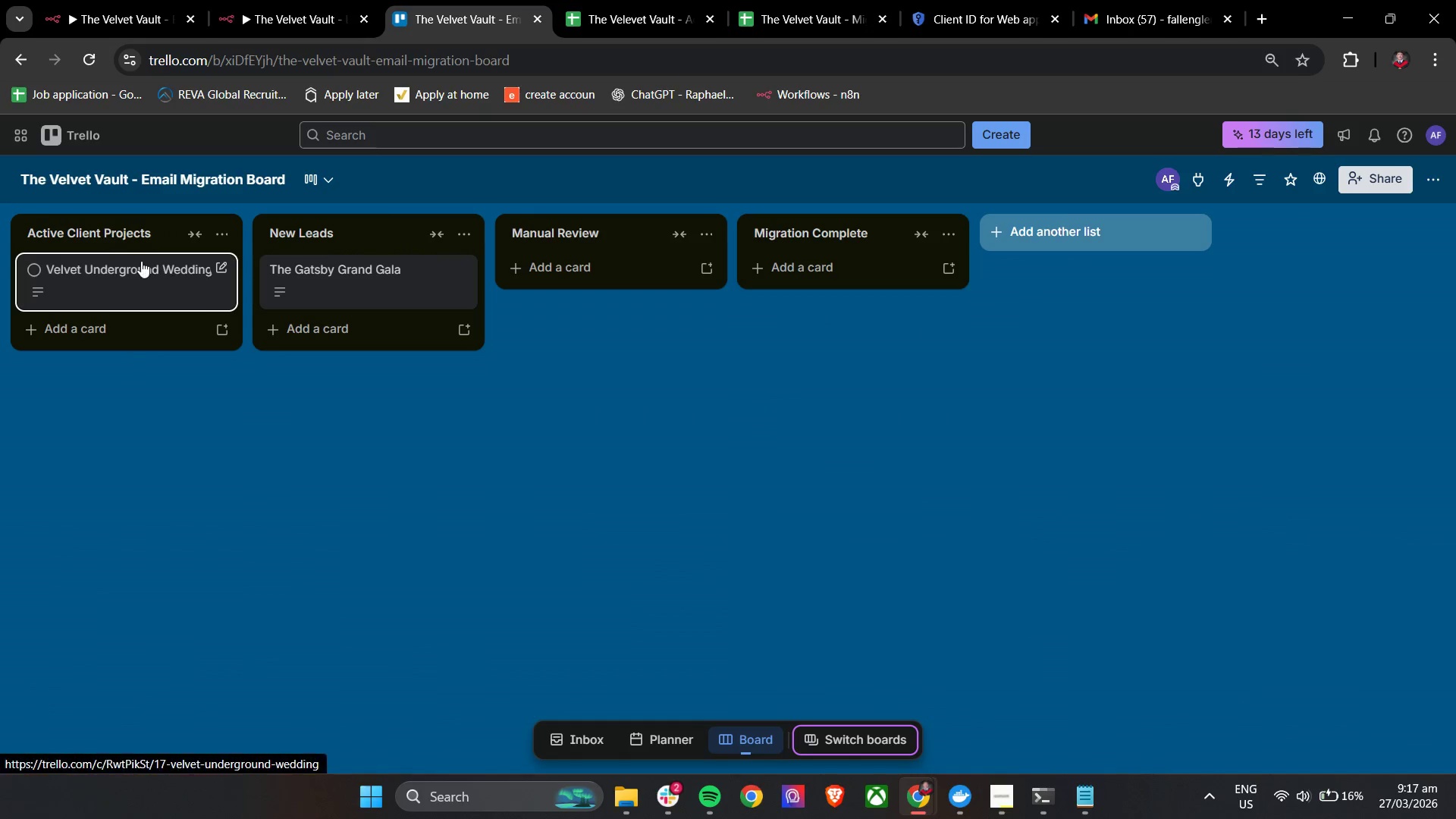 
double_click([139, 271])
 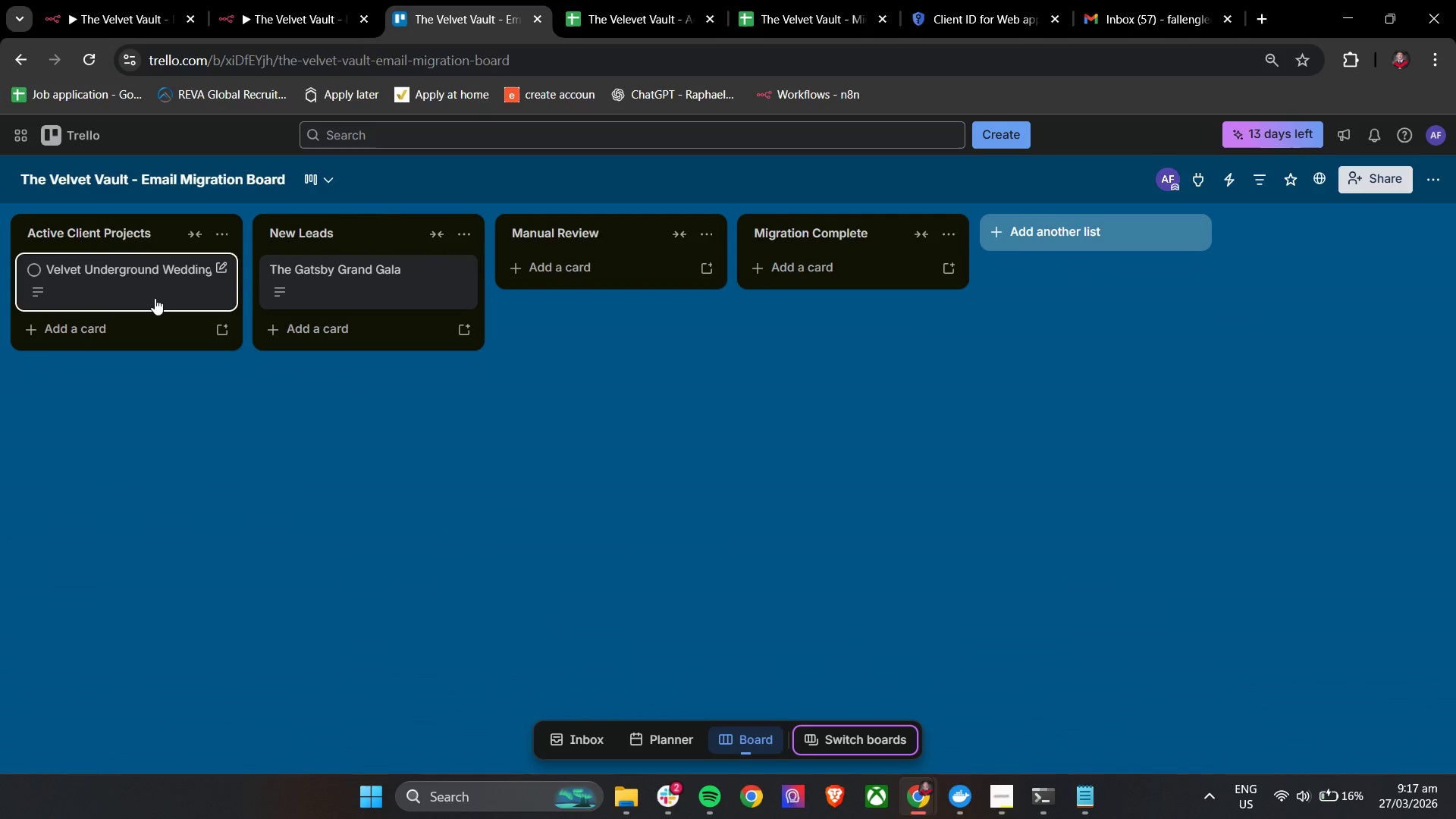 
double_click([155, 297])
 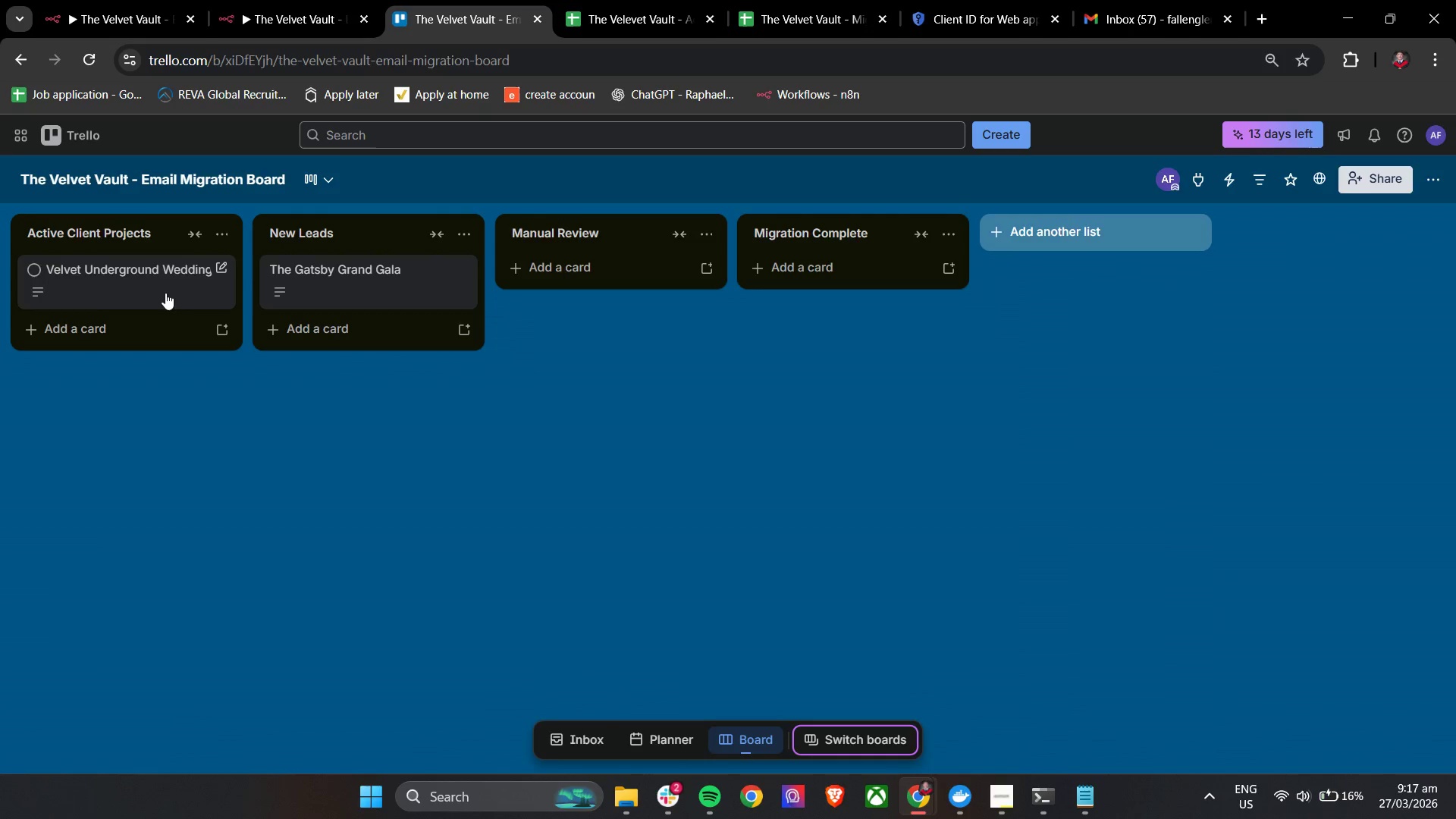 
left_click([165, 293])
 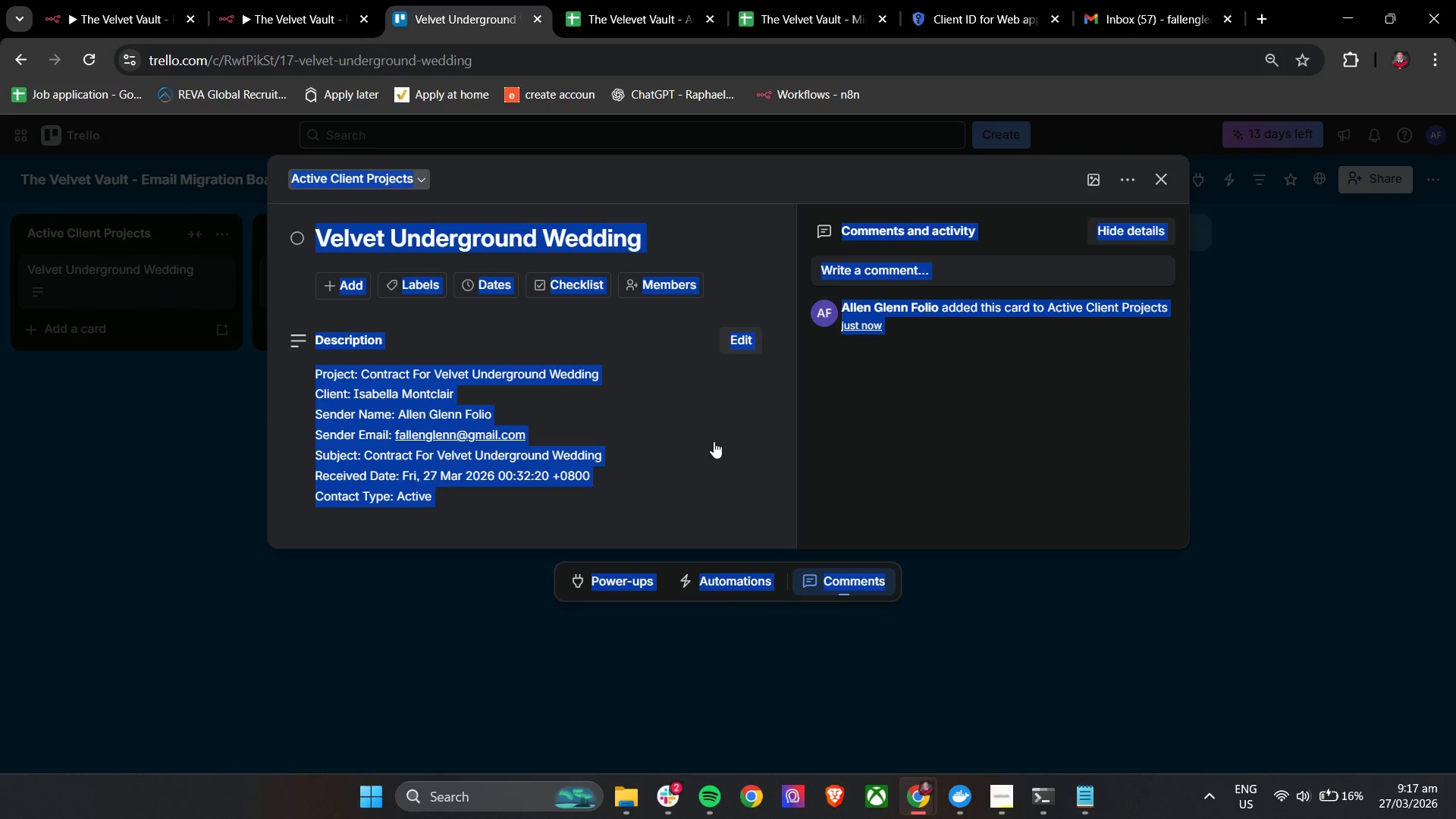 
left_click([725, 429])
 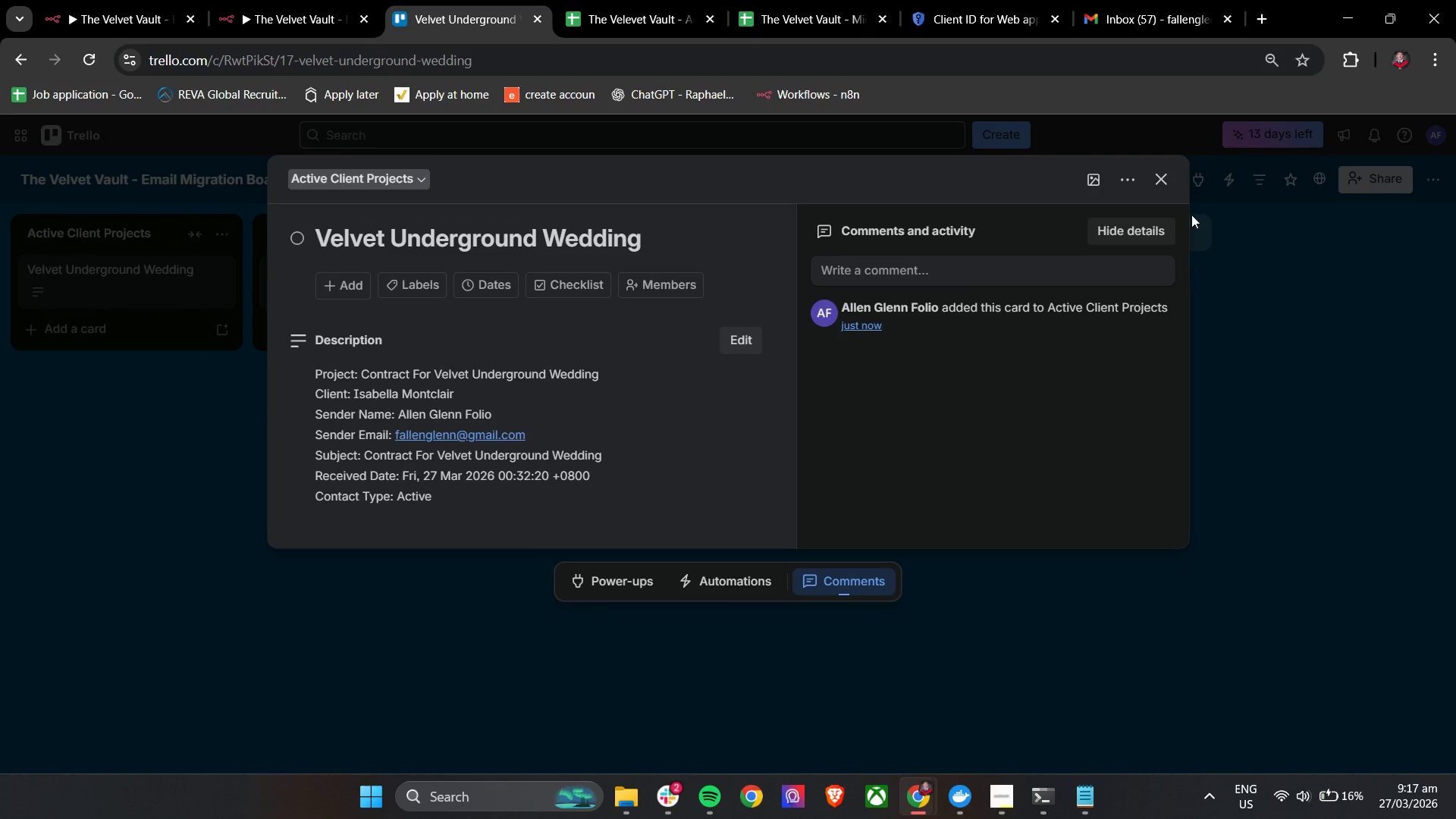 
left_click([1172, 176])
 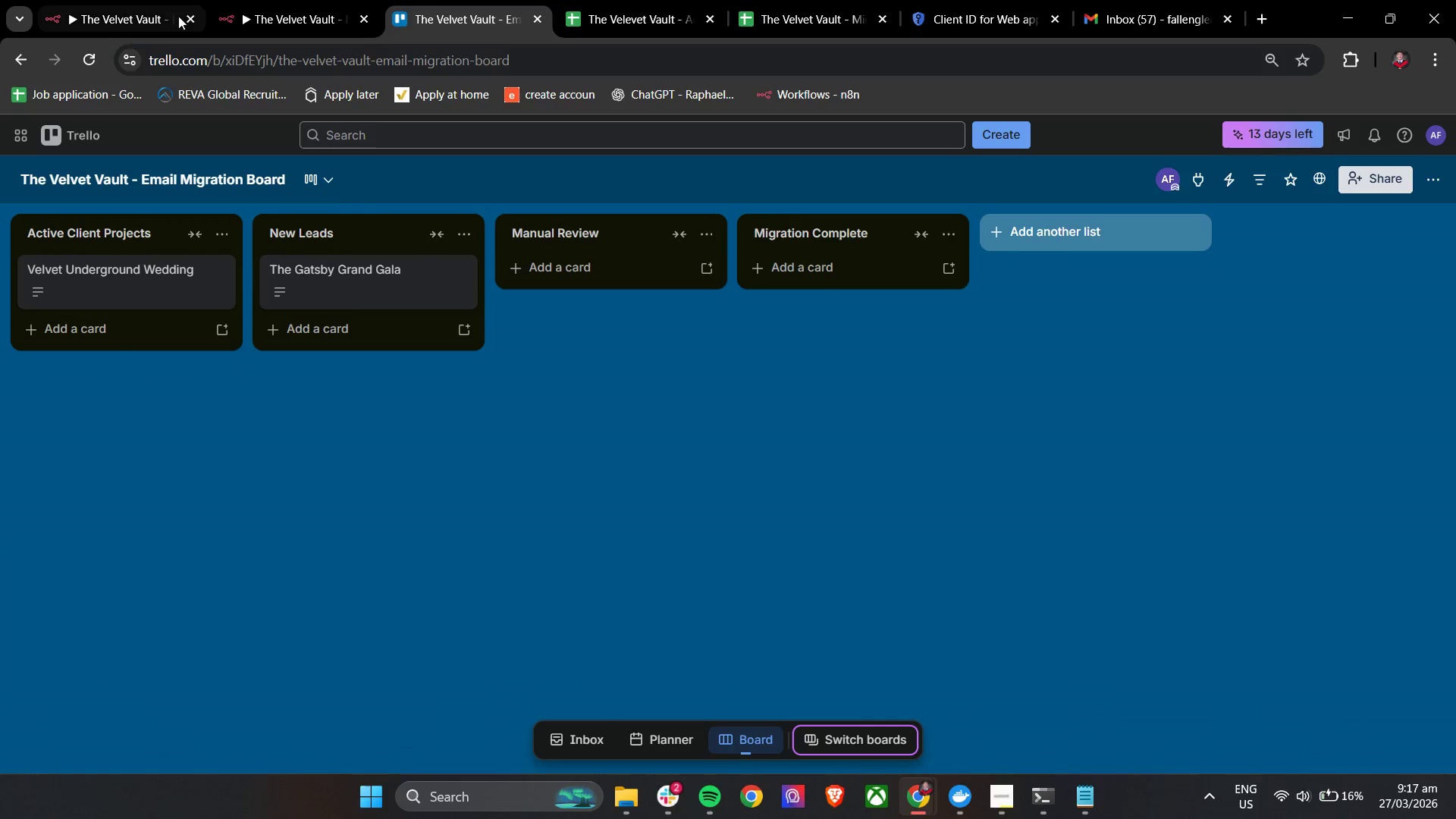 
left_click([121, 0])
 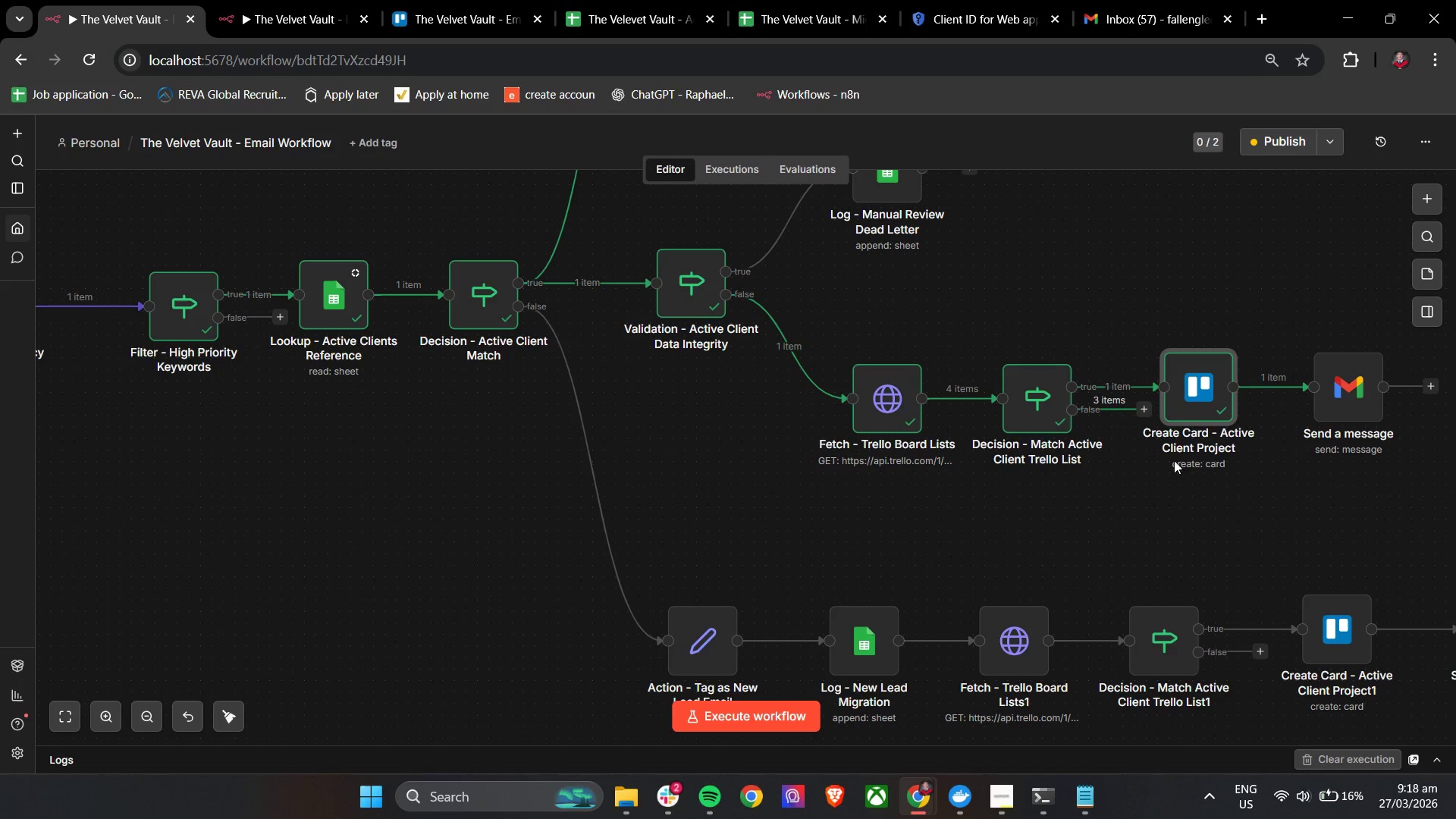 
double_click([1333, 388])
 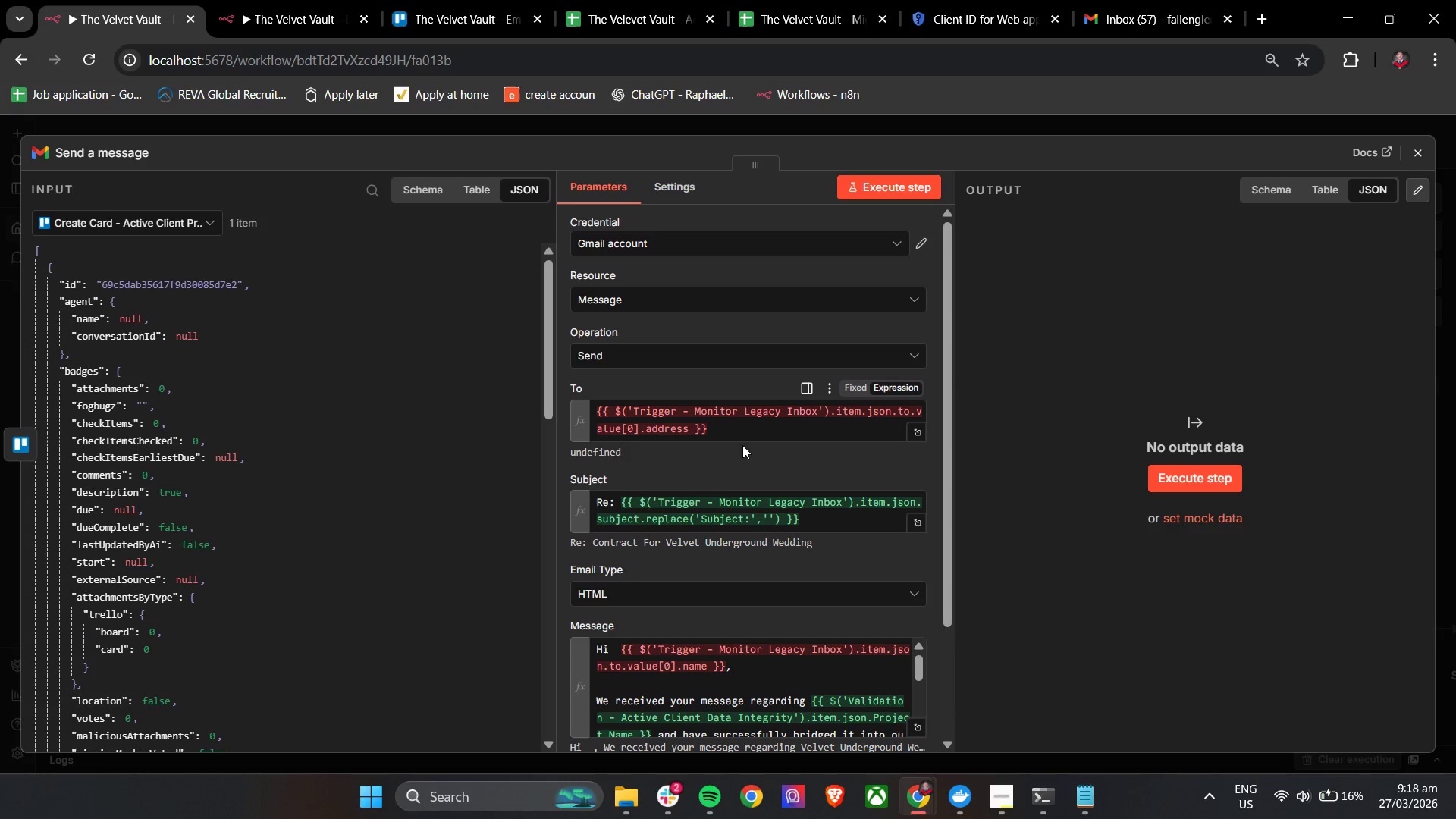 
left_click_drag(start_coordinate=[748, 432], to_coordinate=[583, 412])
 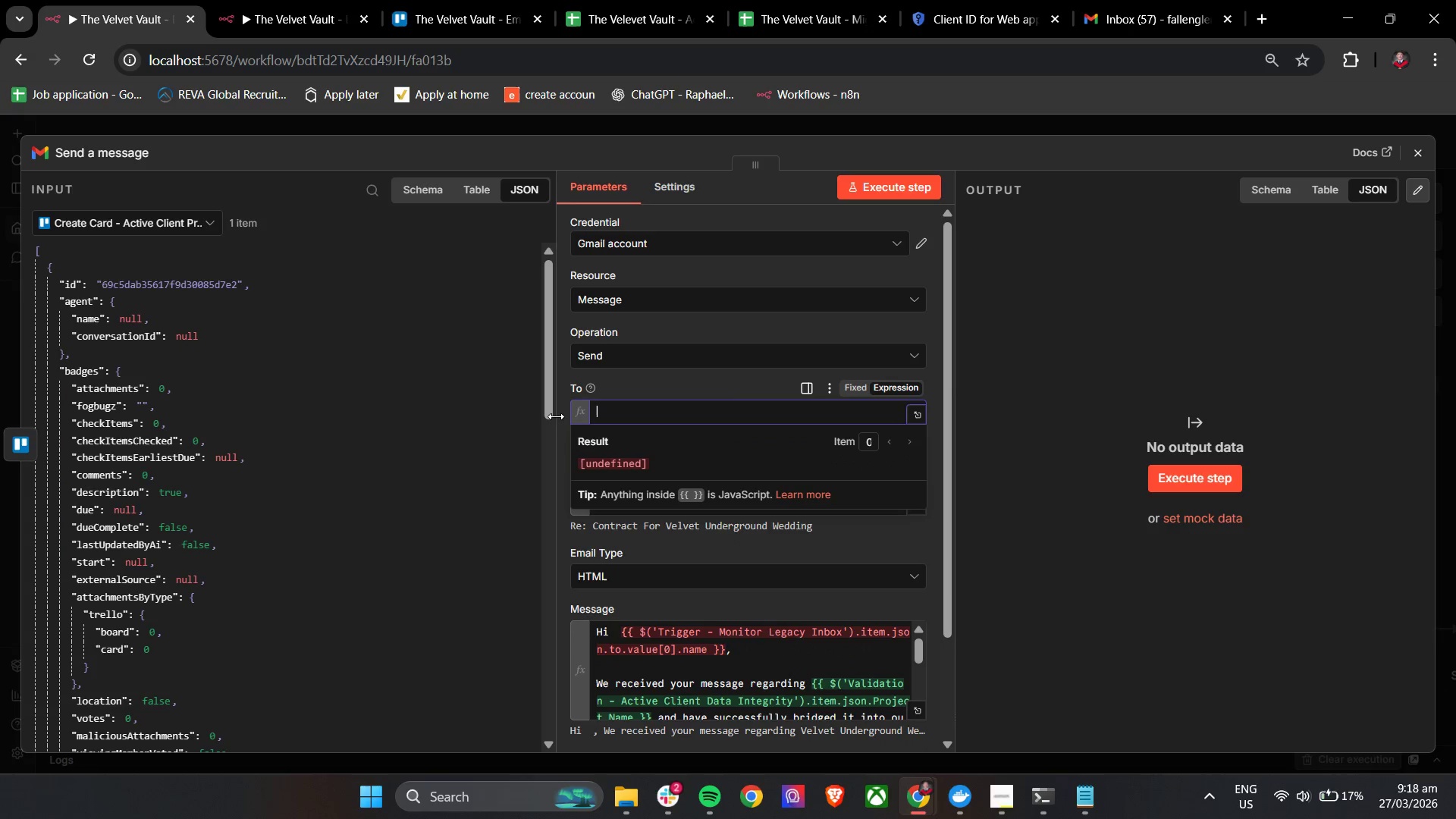 
key(Backspace)
 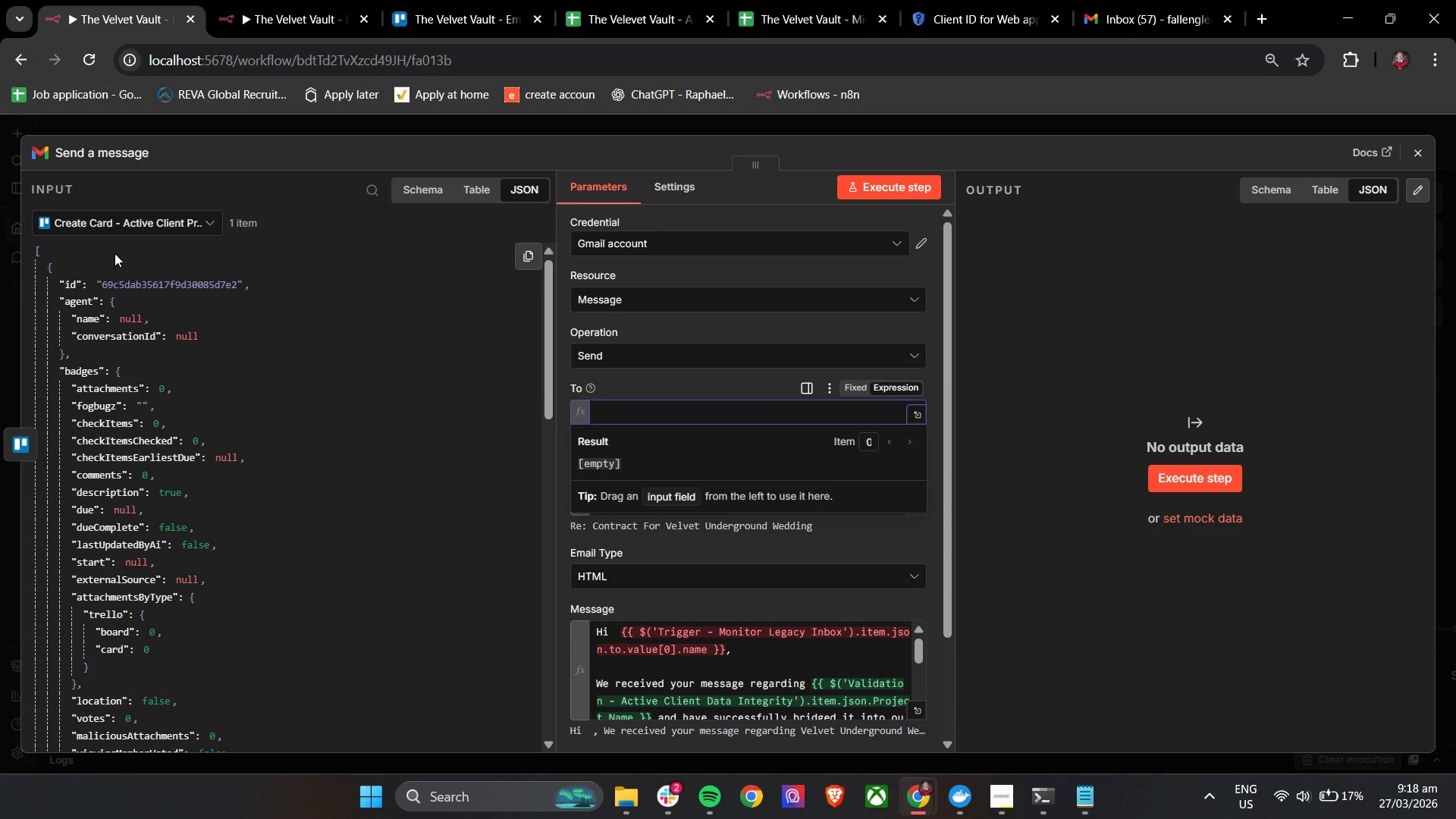 
left_click([119, 226])
 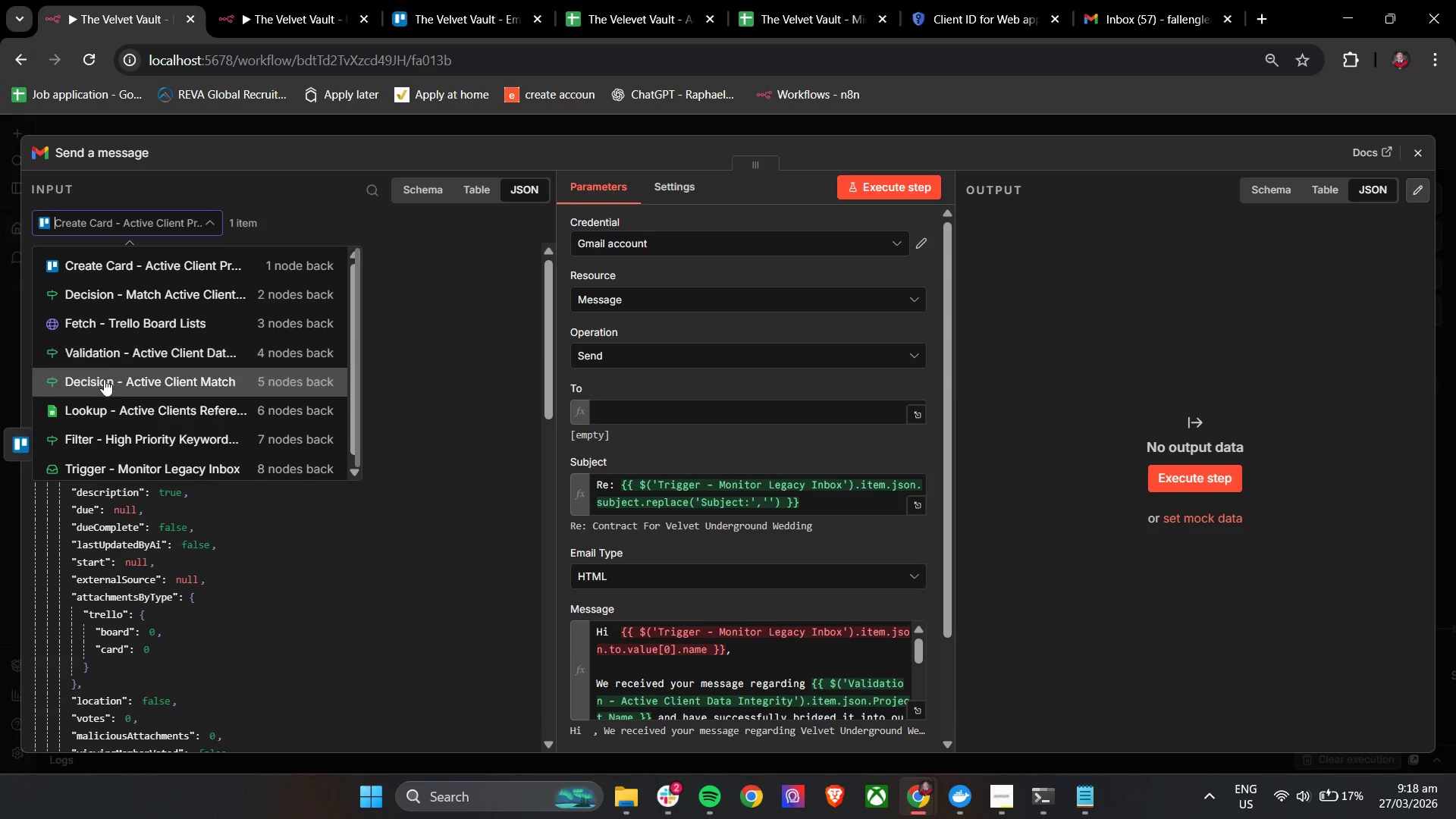 
left_click([104, 379])
 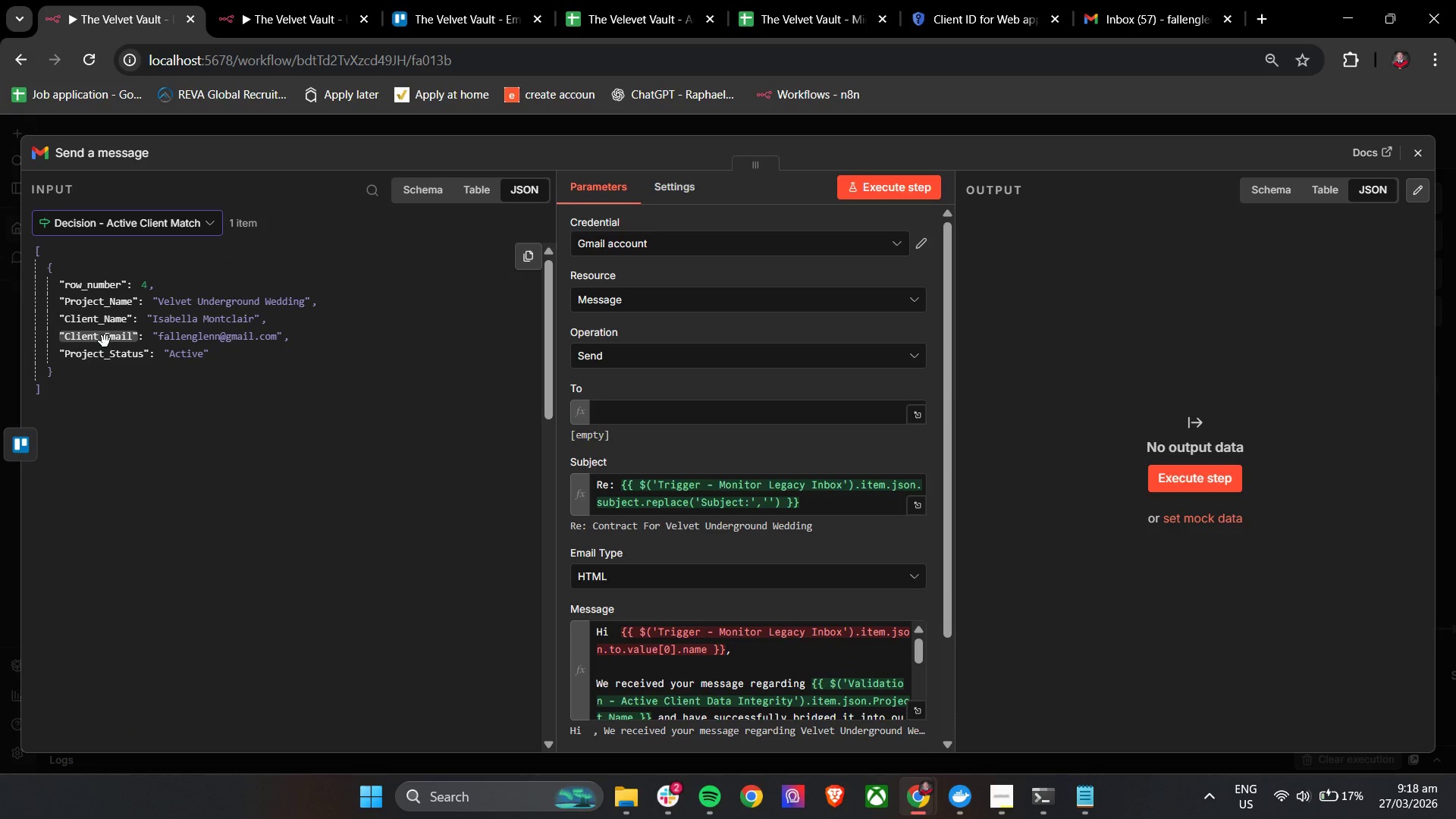 
left_click_drag(start_coordinate=[175, 340], to_coordinate=[629, 421])
 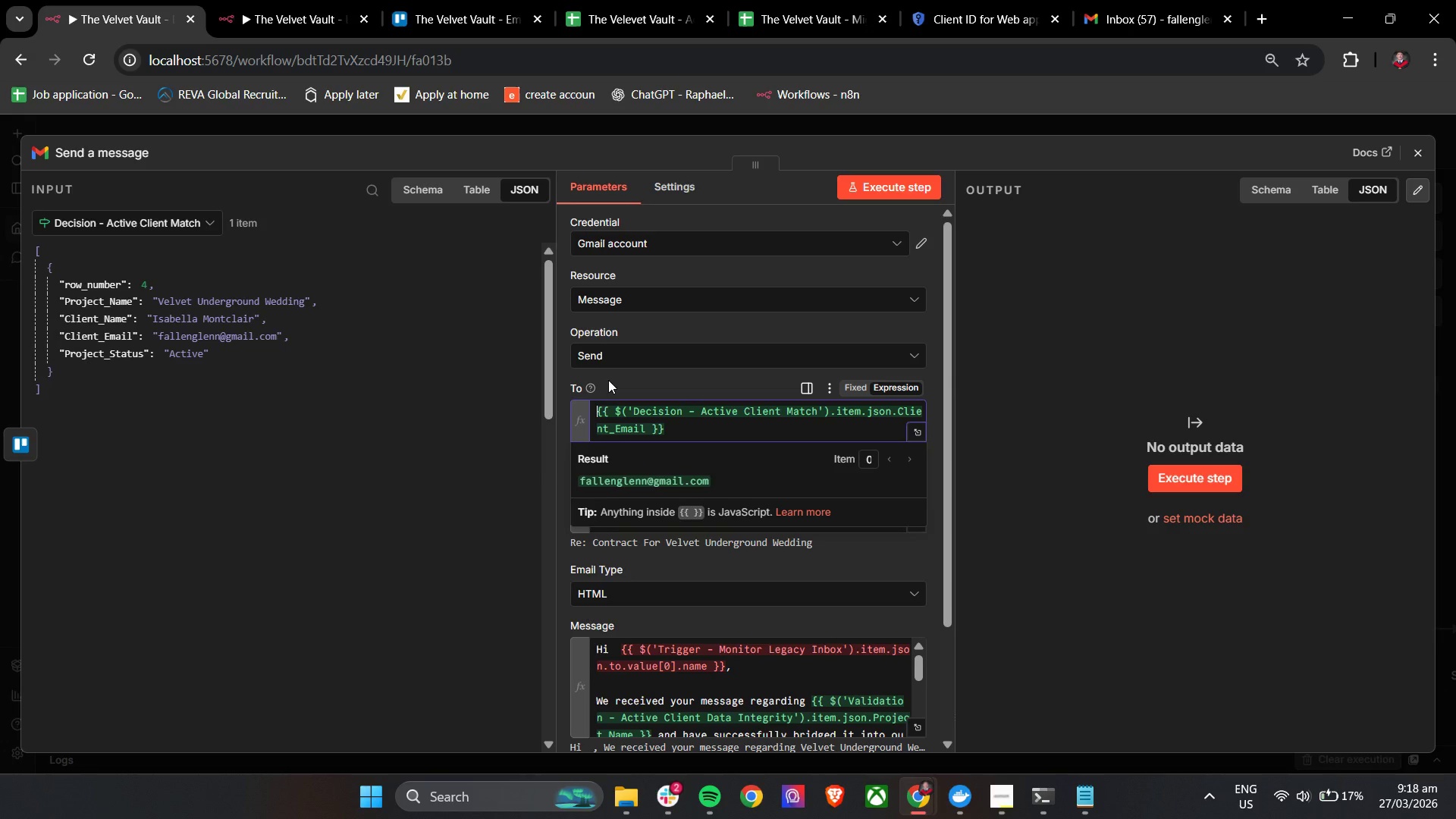 
left_click([608, 379])
 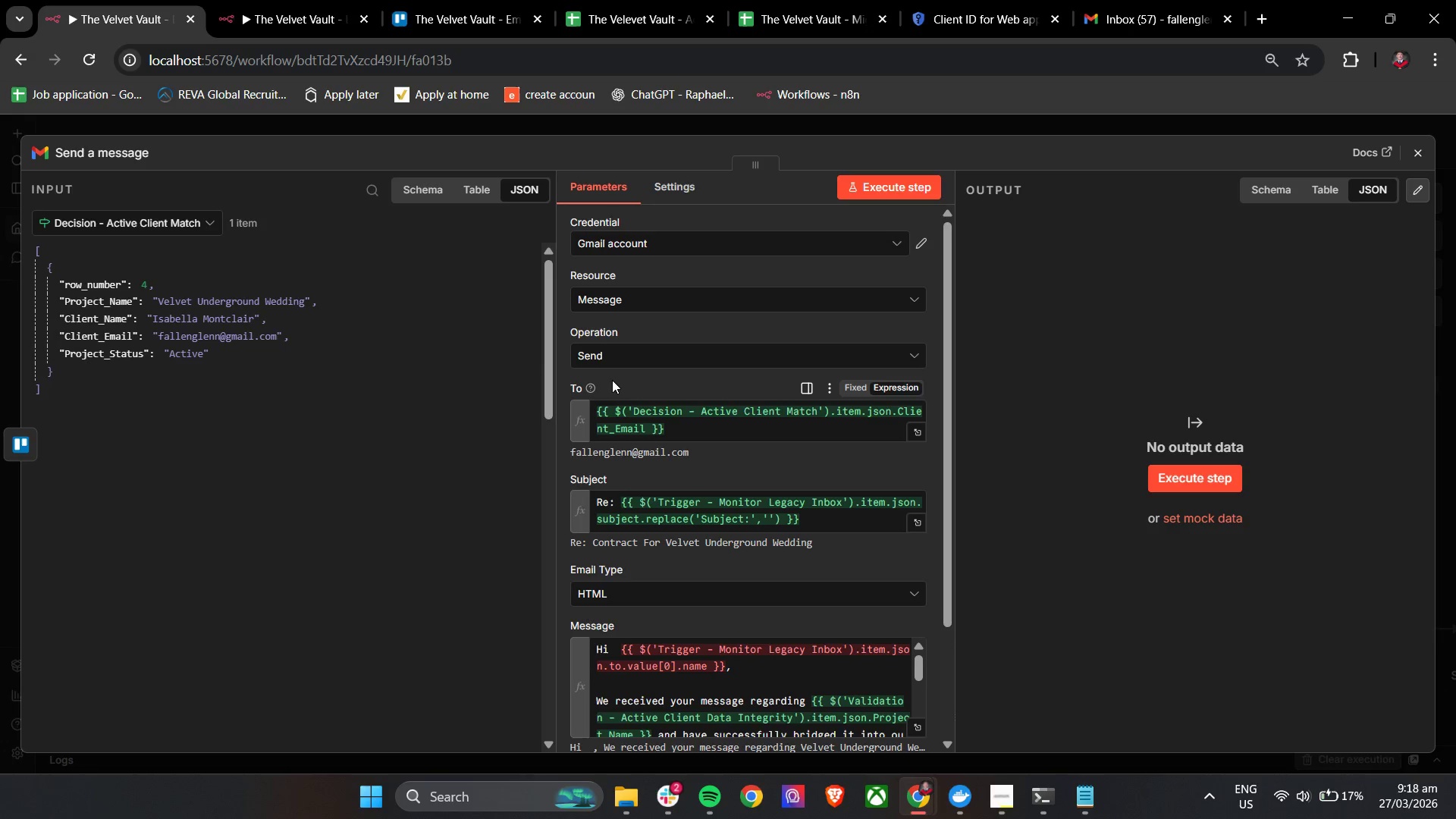 
scroll: coordinate [612, 380], scroll_direction: down, amount: 2.0
 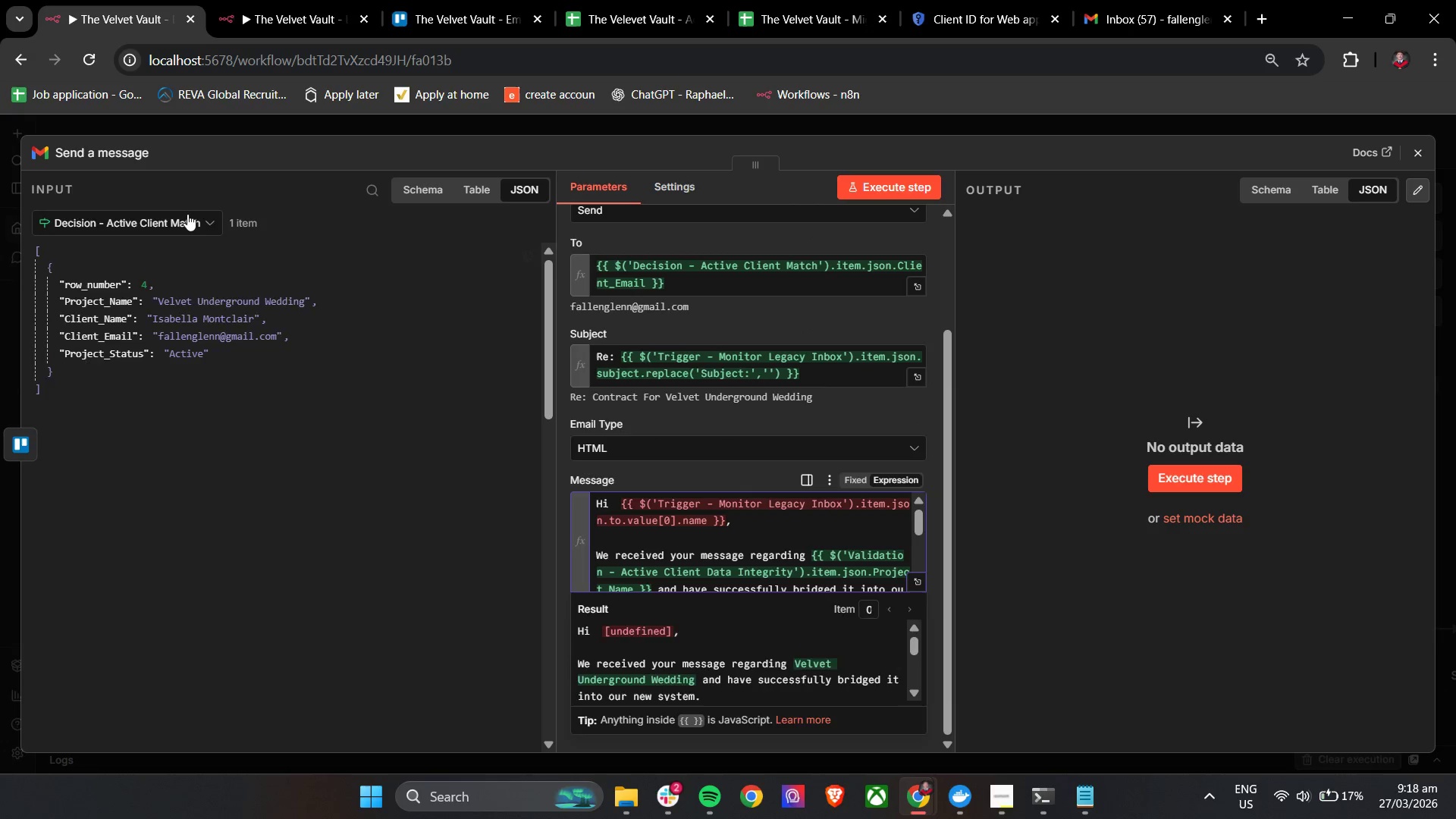 
left_click([152, 290])
 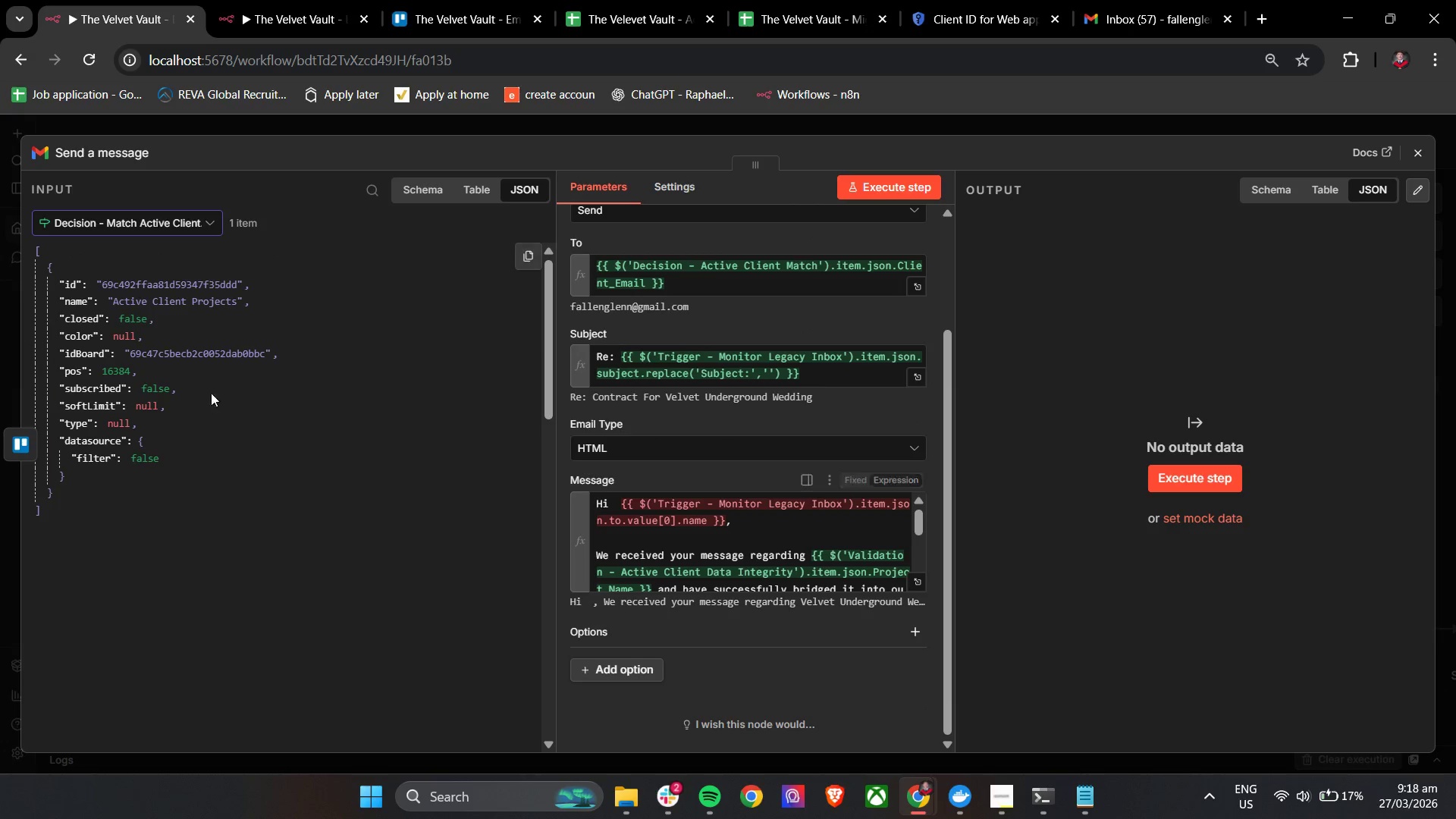 
left_click([185, 215])
 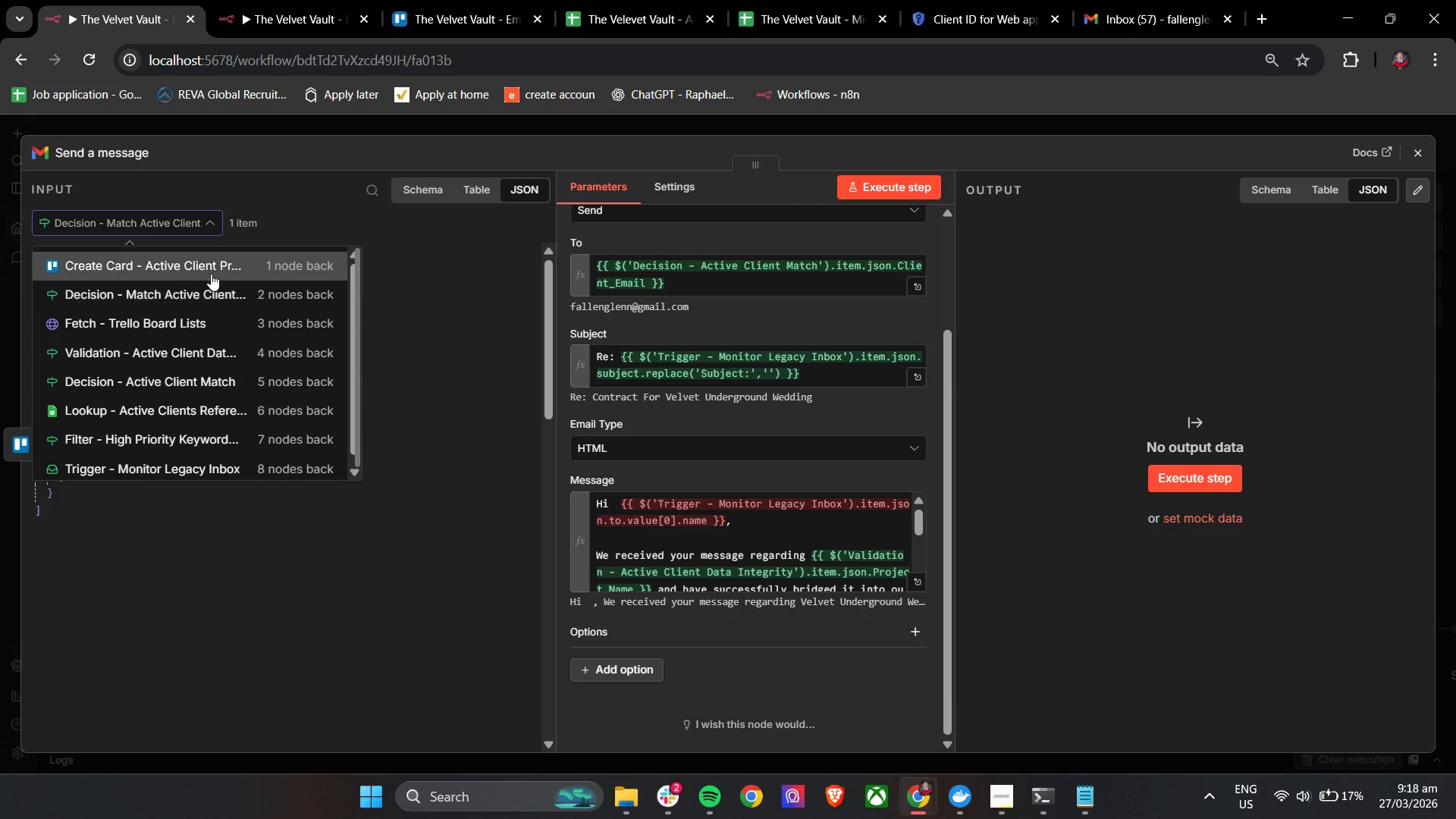 
left_click([211, 272])
 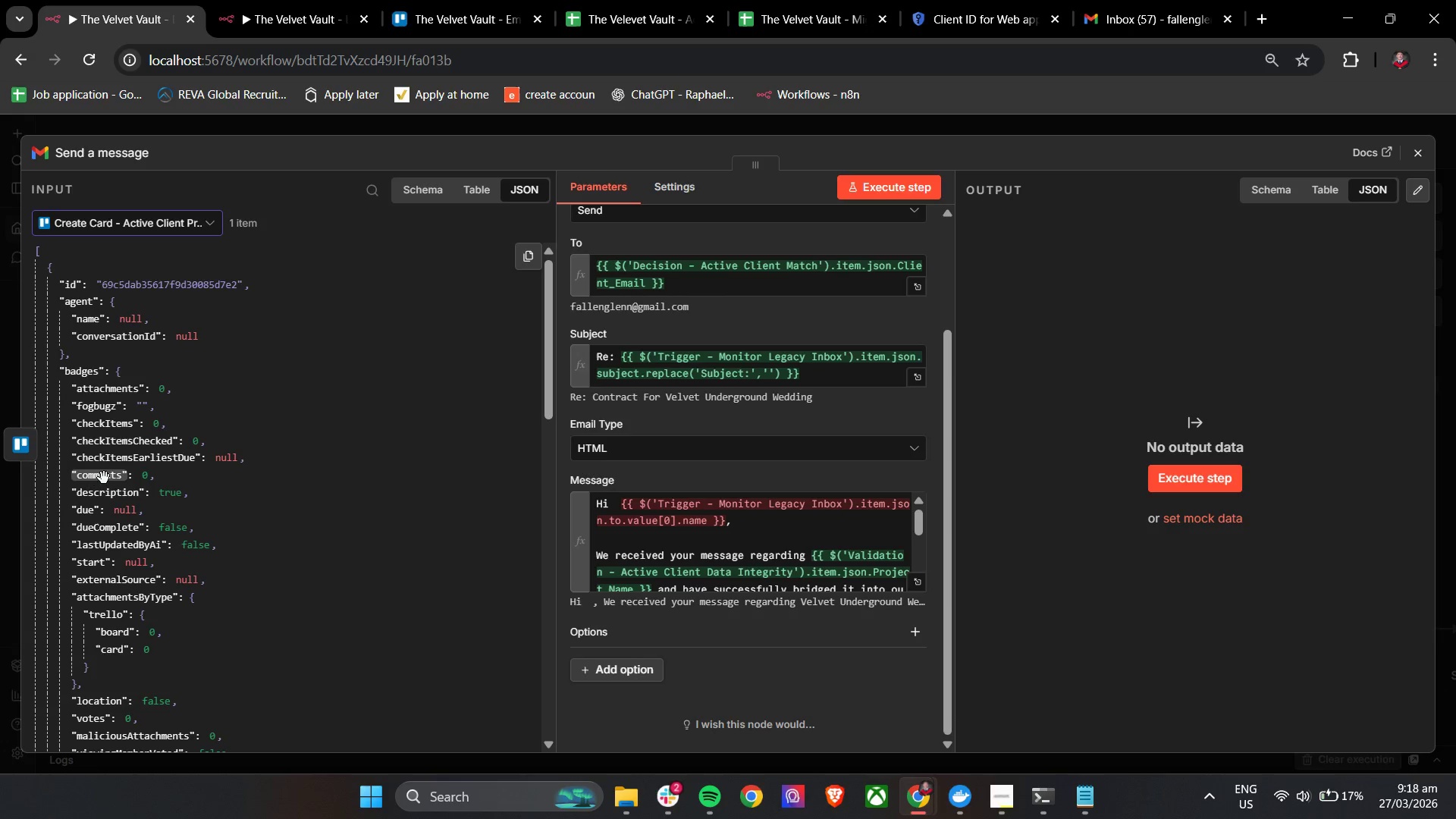 
scroll: coordinate [190, 561], scroll_direction: down, amount: 10.0
 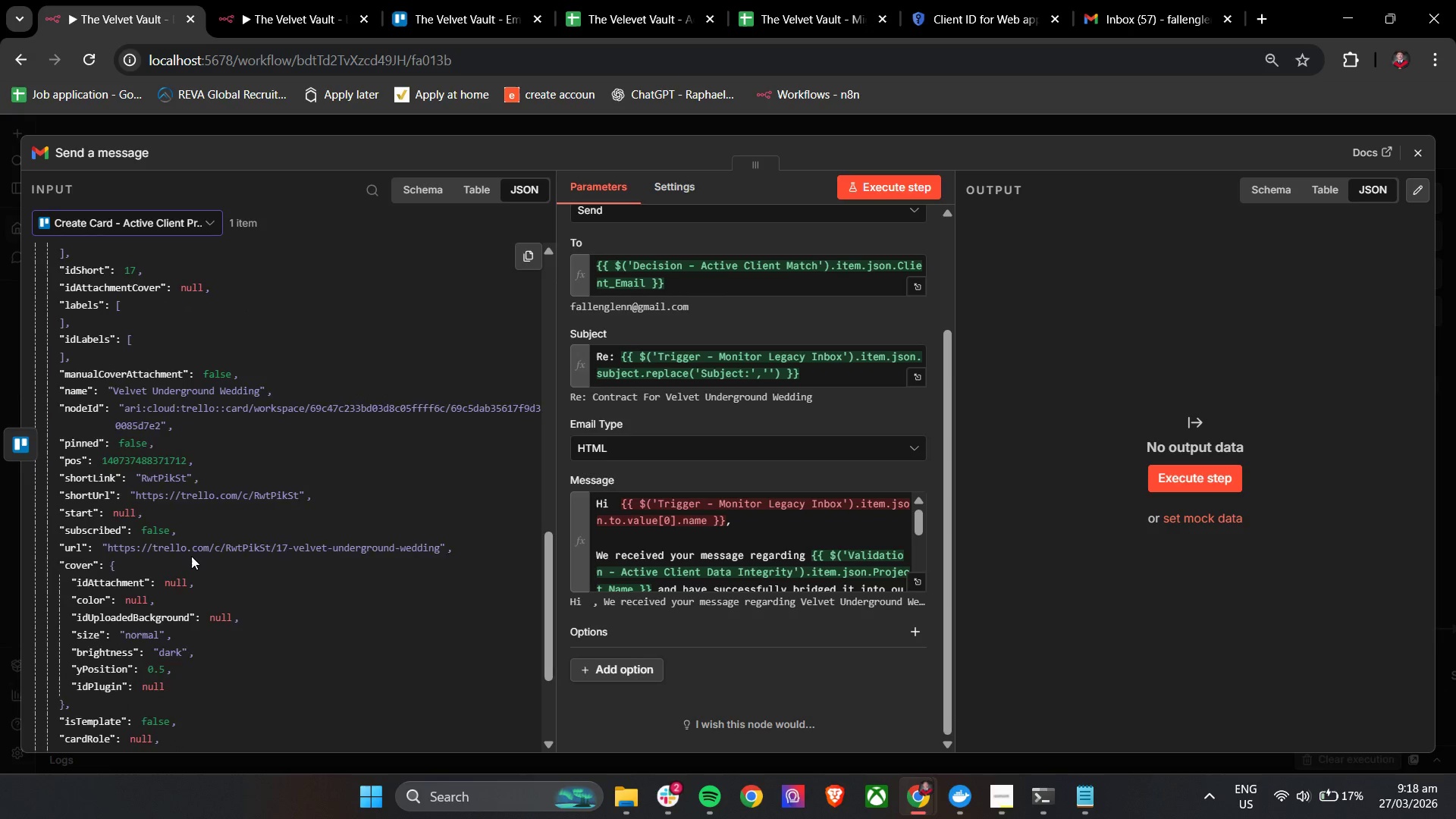 
scroll: coordinate [191, 556], scroll_direction: up, amount: 4.0
 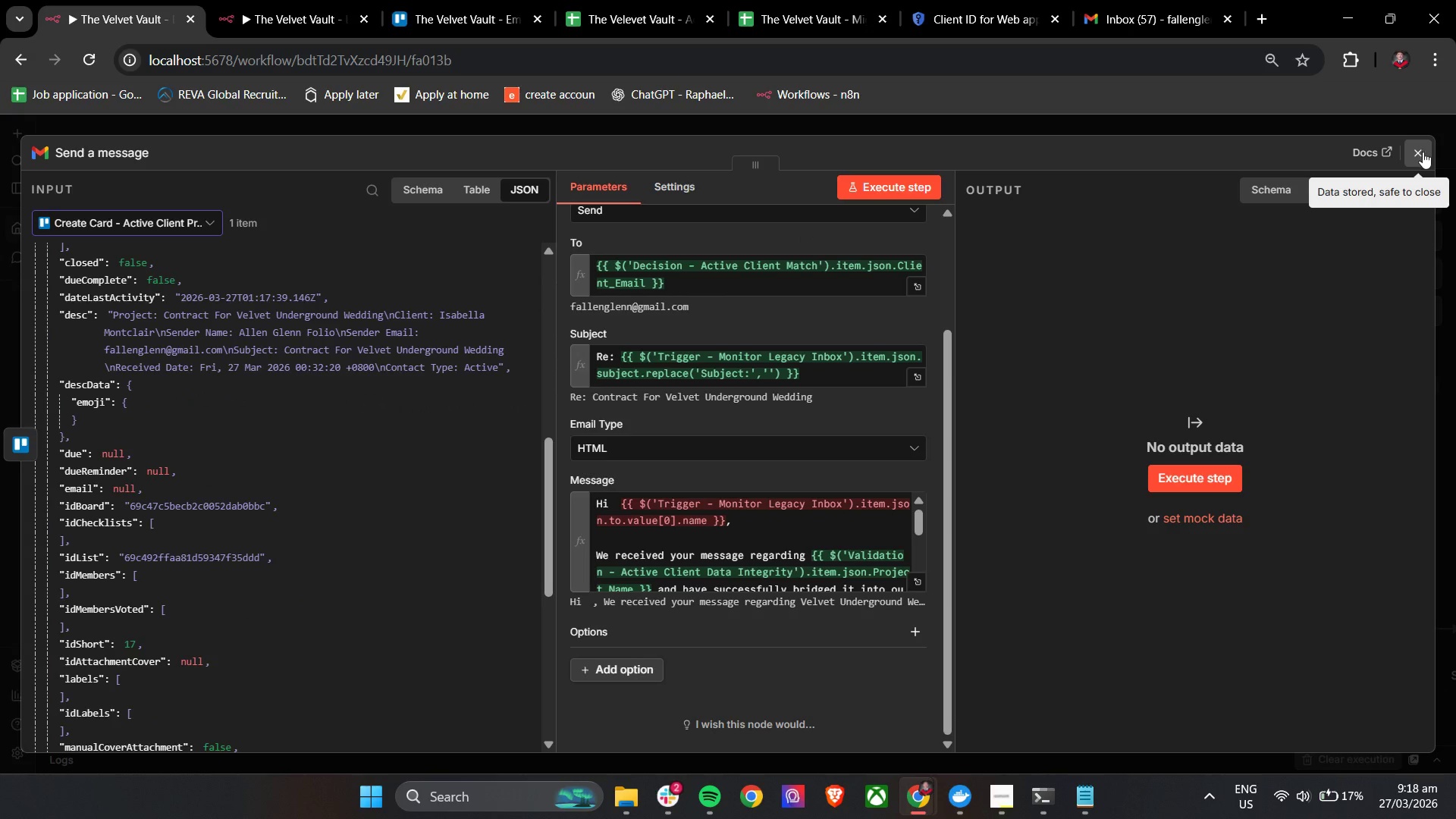 
left_click([1423, 152])
 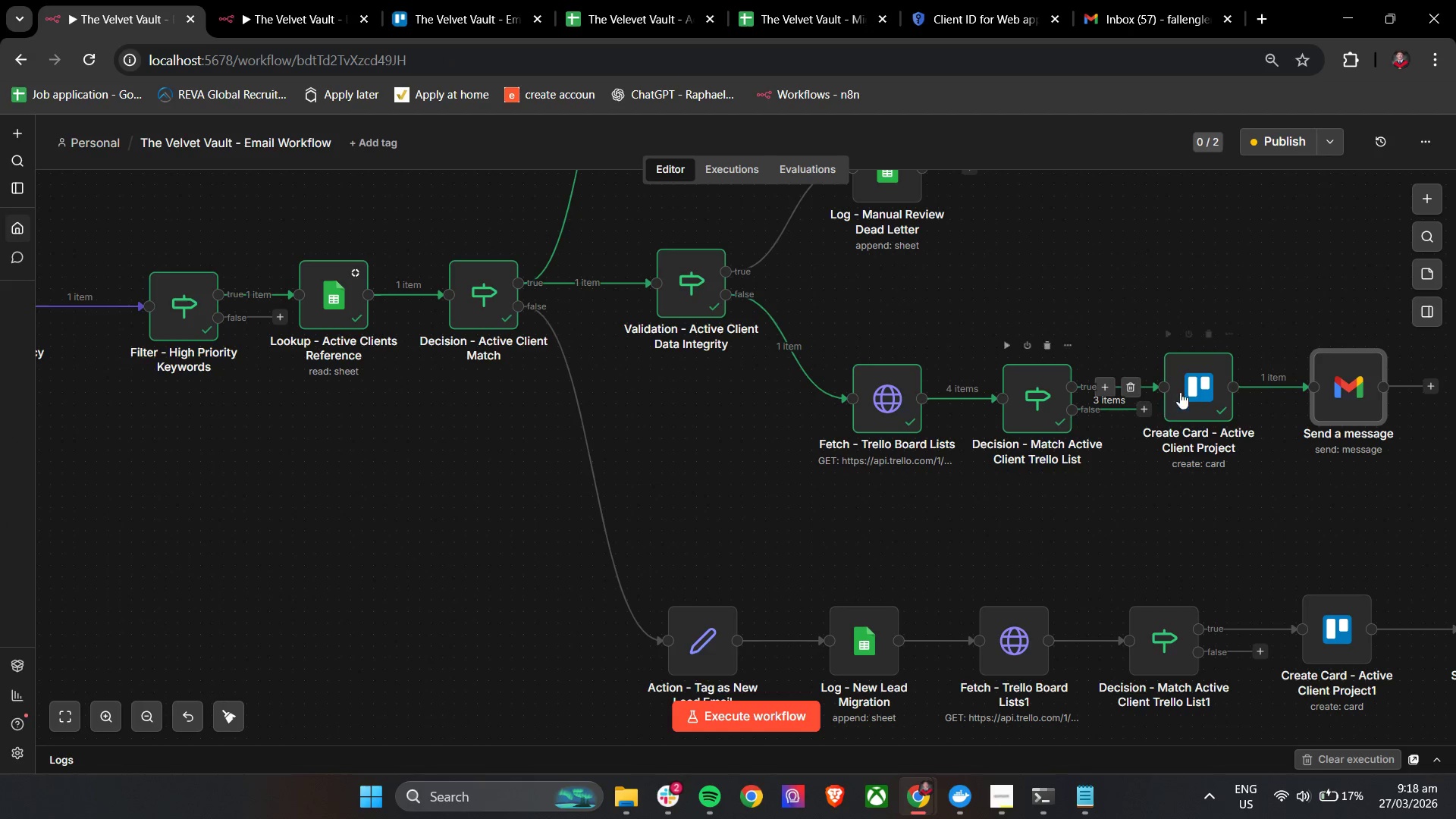 
double_click([1197, 388])
 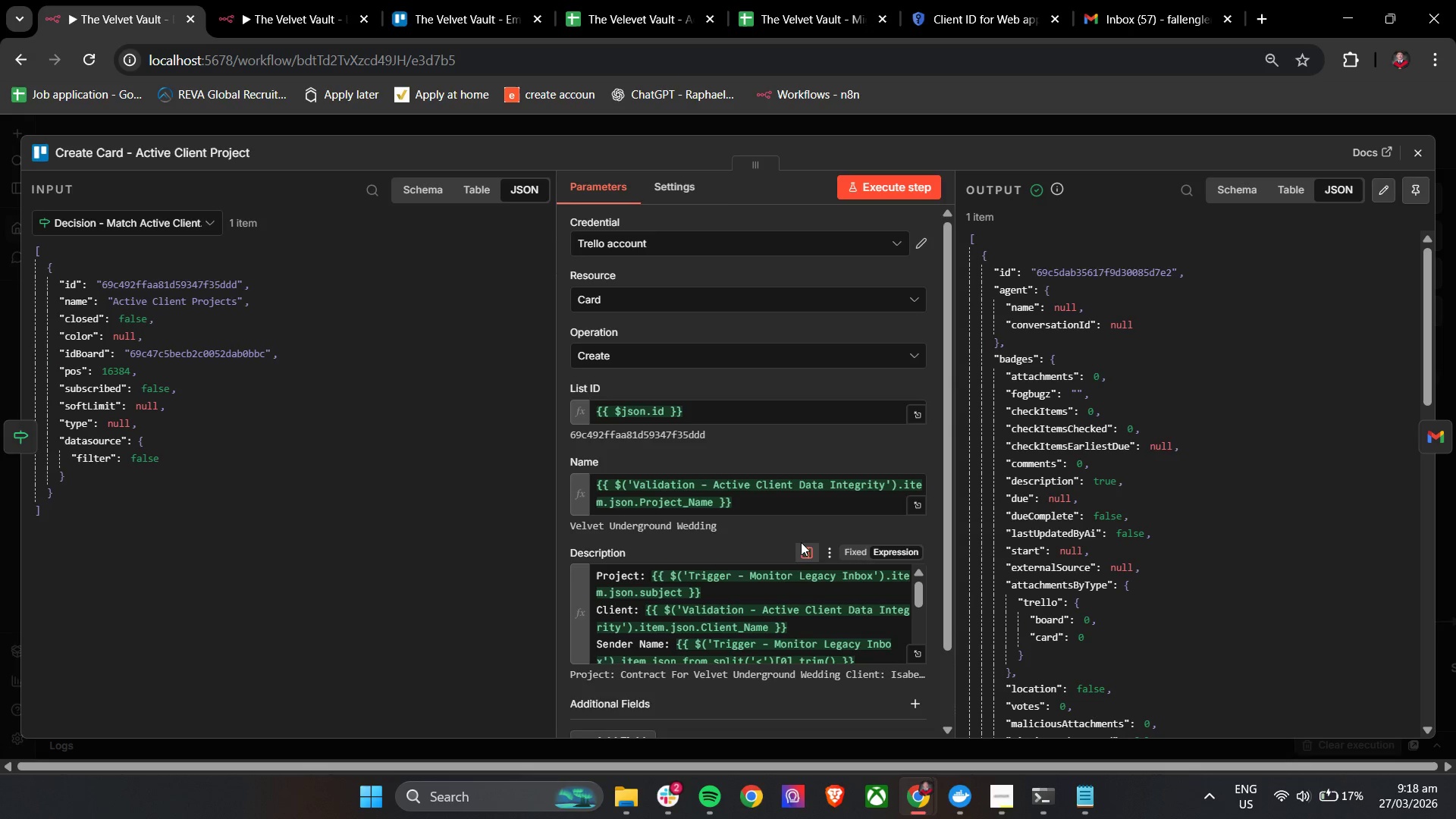 
scroll: coordinate [769, 599], scroll_direction: down, amount: 1.0
 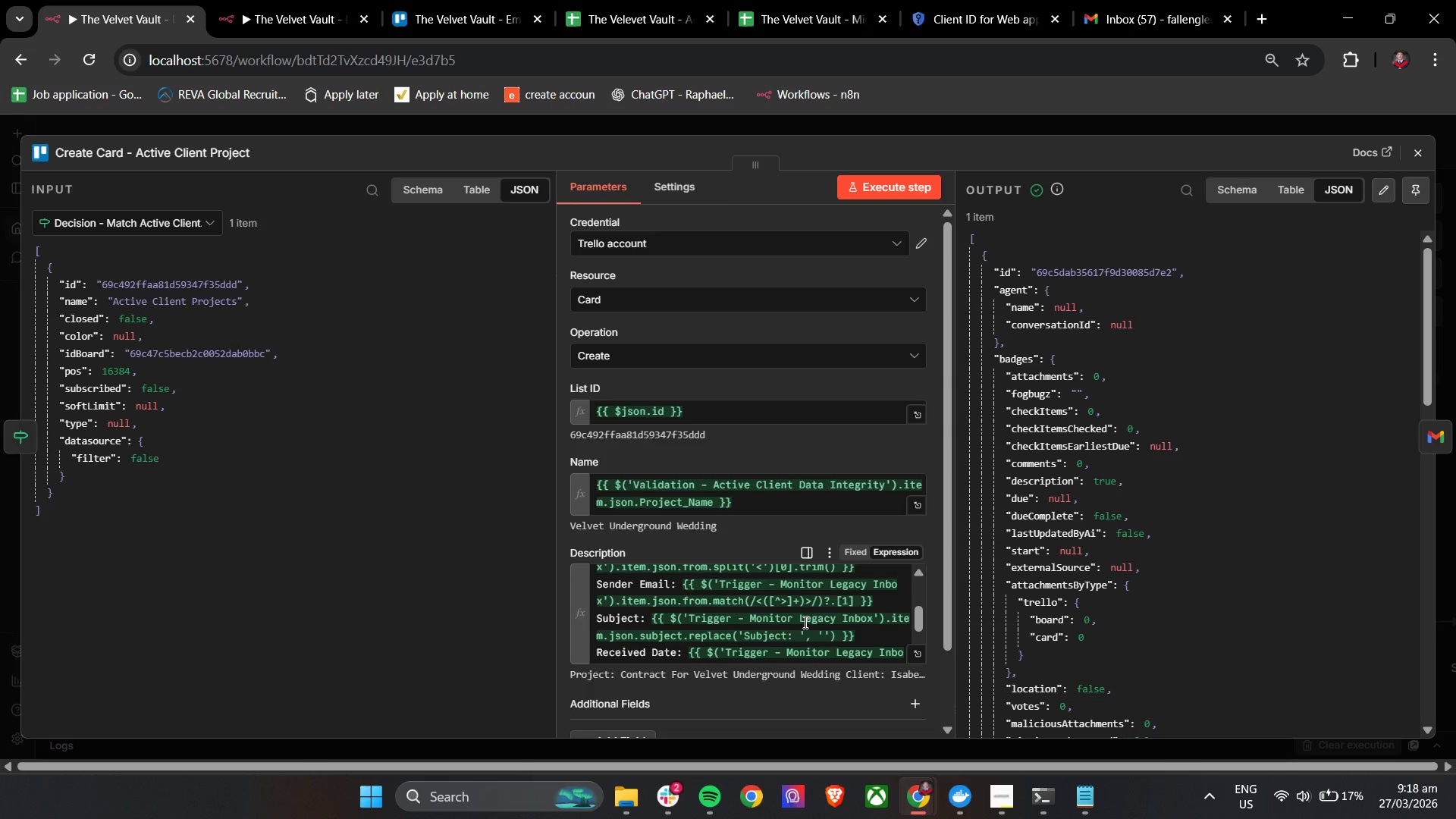 
scroll: coordinate [822, 604], scroll_direction: up, amount: 1.0
 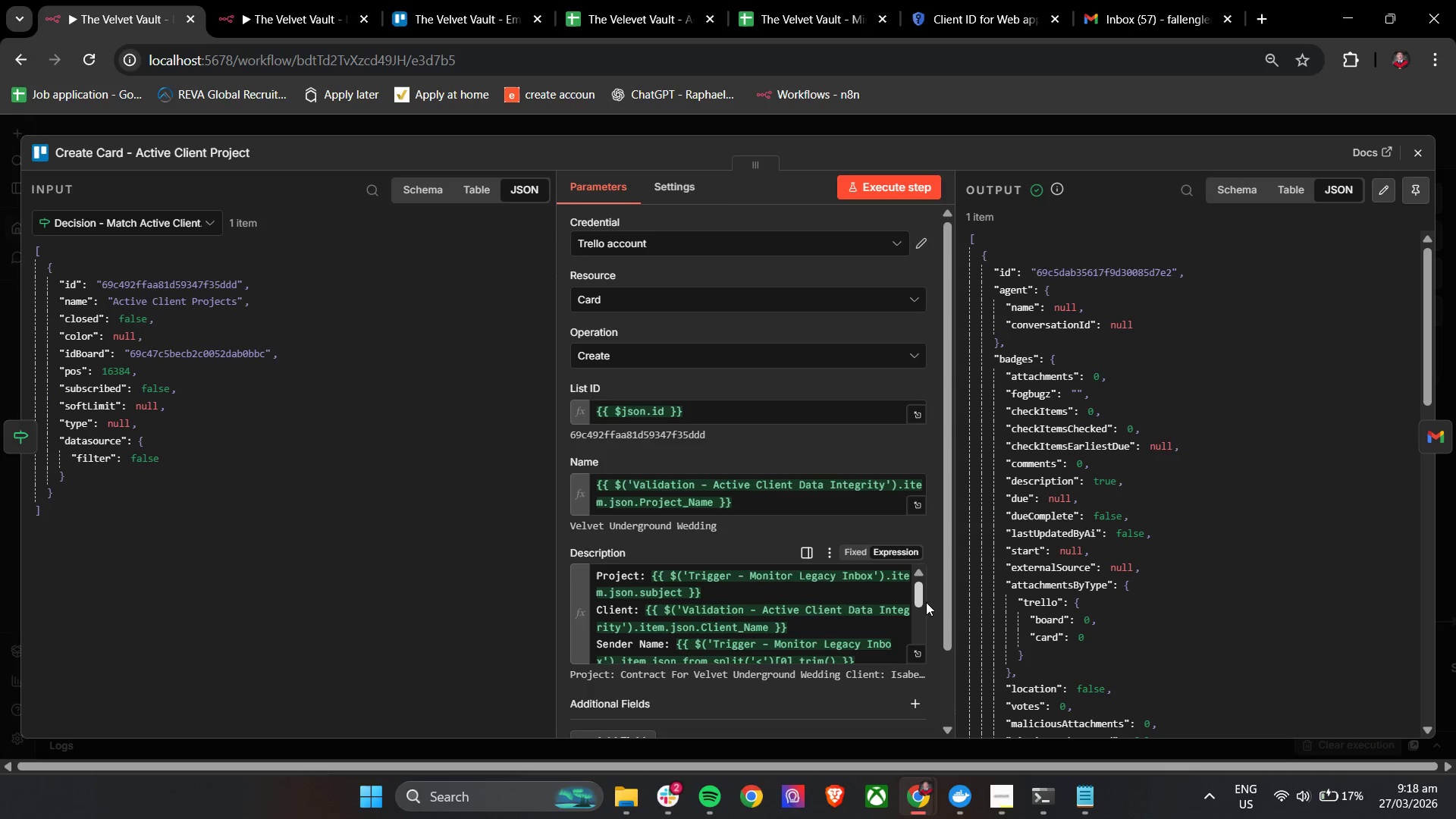 
left_click_drag(start_coordinate=[921, 597], to_coordinate=[921, 605])
 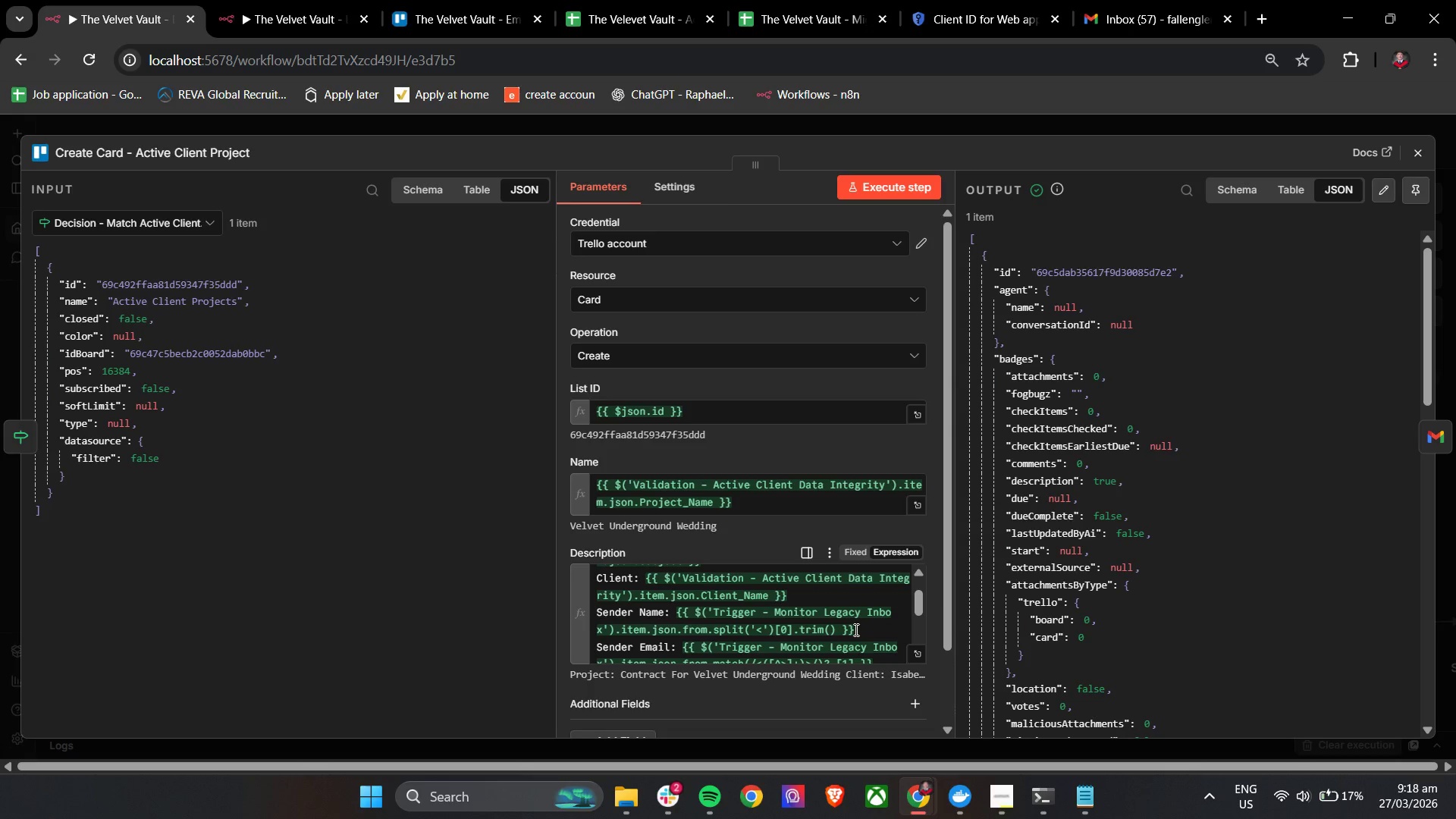 
left_click_drag(start_coordinate=[855, 629], to_coordinate=[676, 613])
 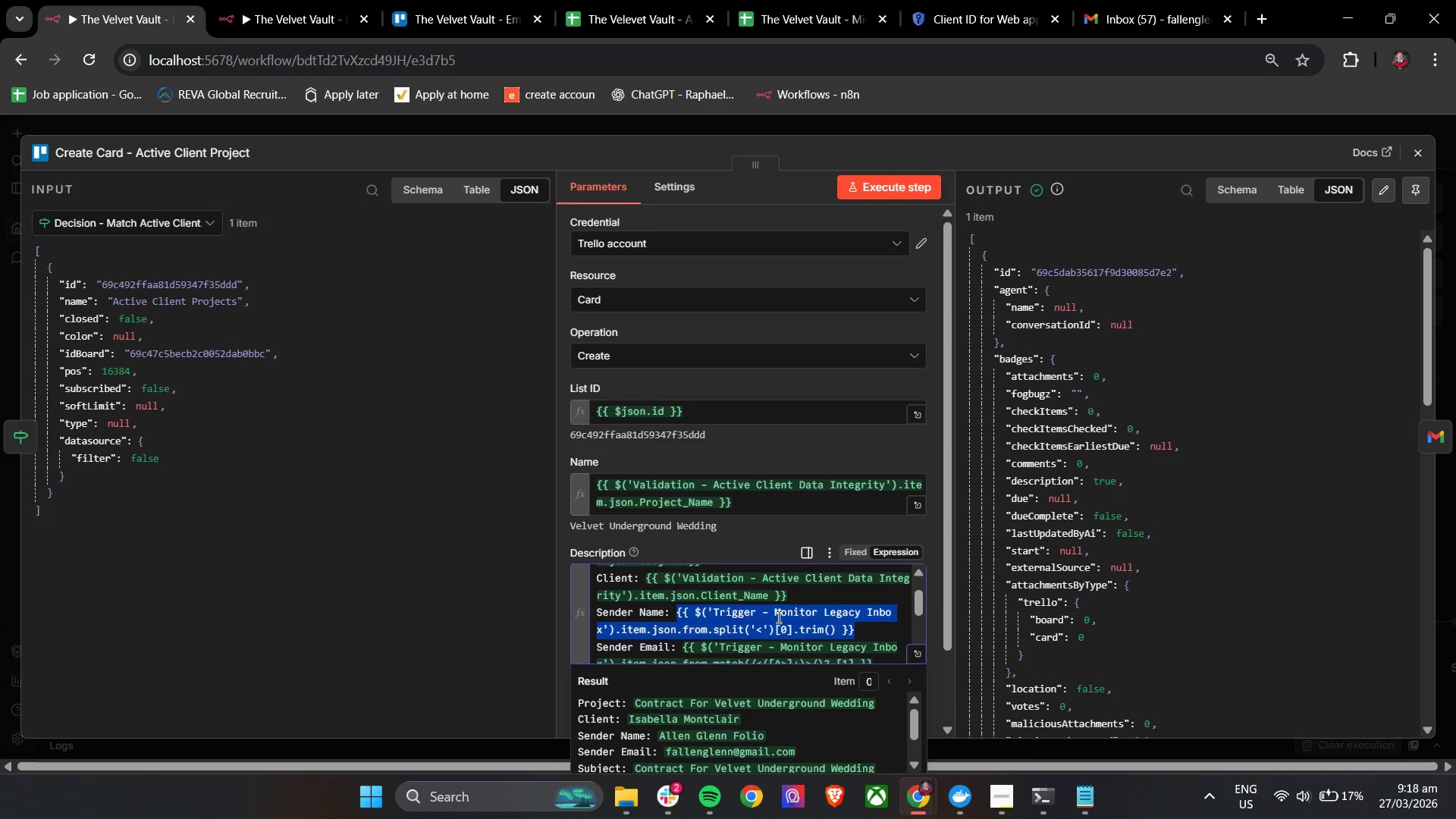 
key(Control+C)
 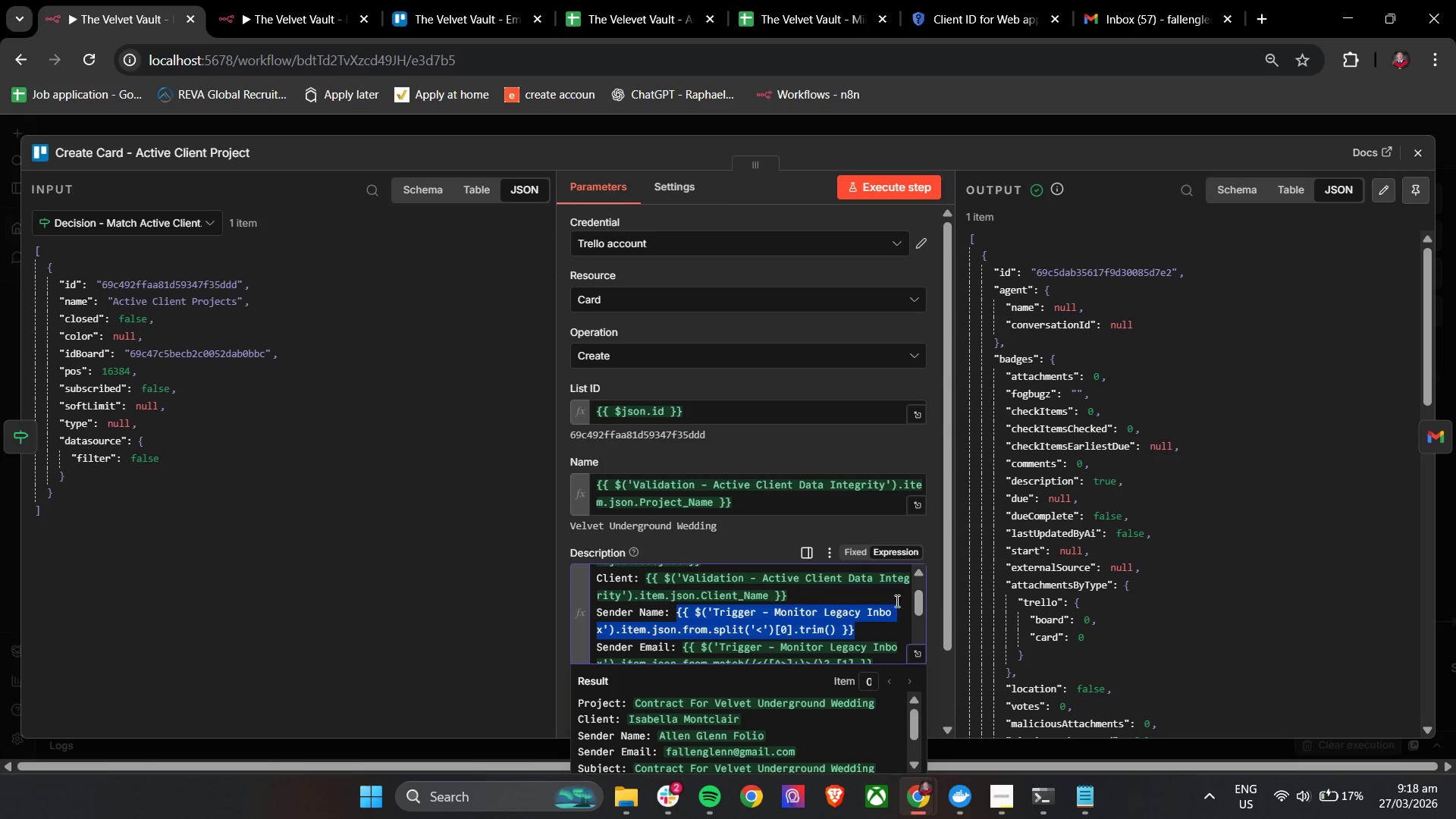 
key(Control+C)
 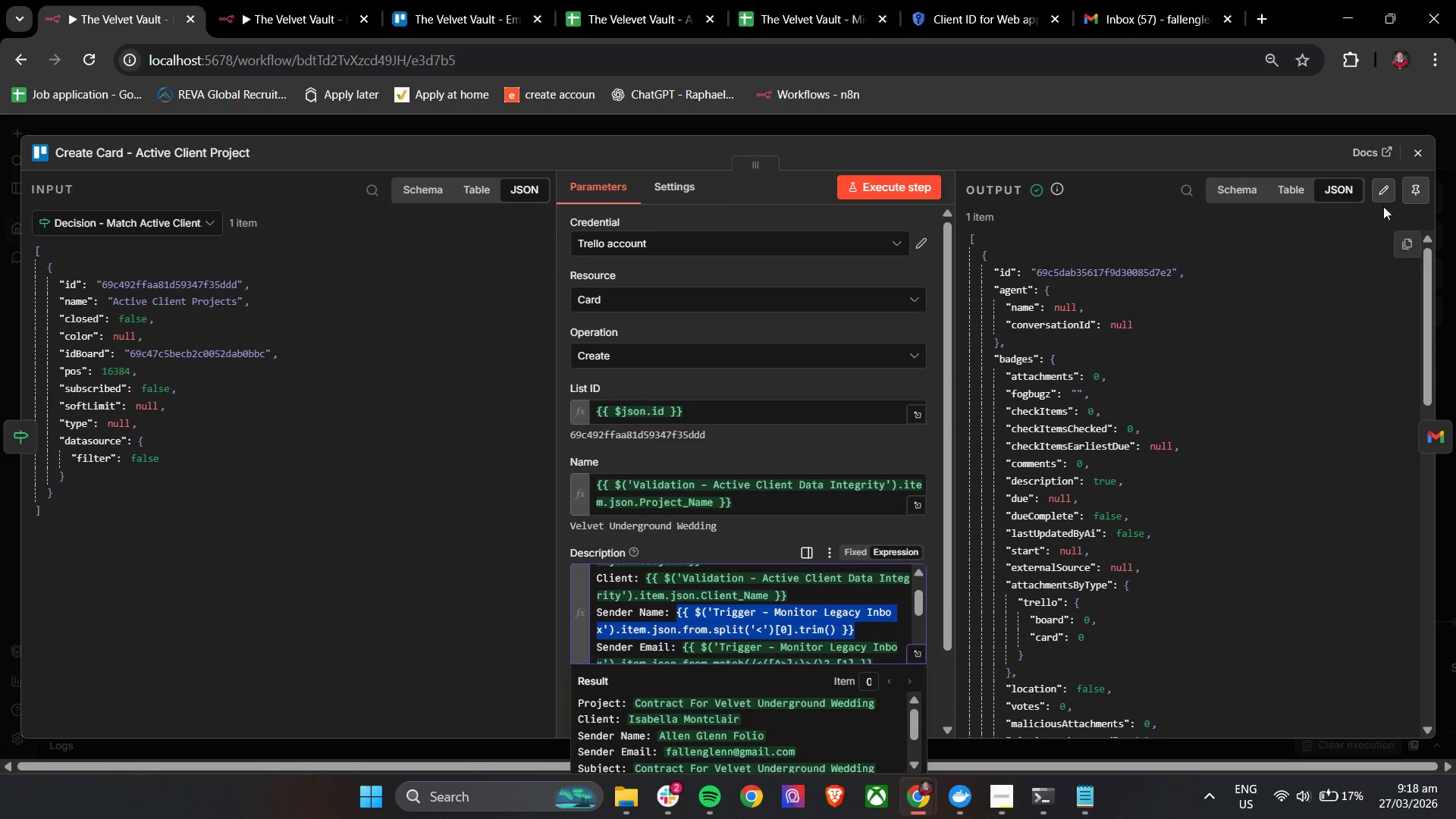 
key(Control+C)
 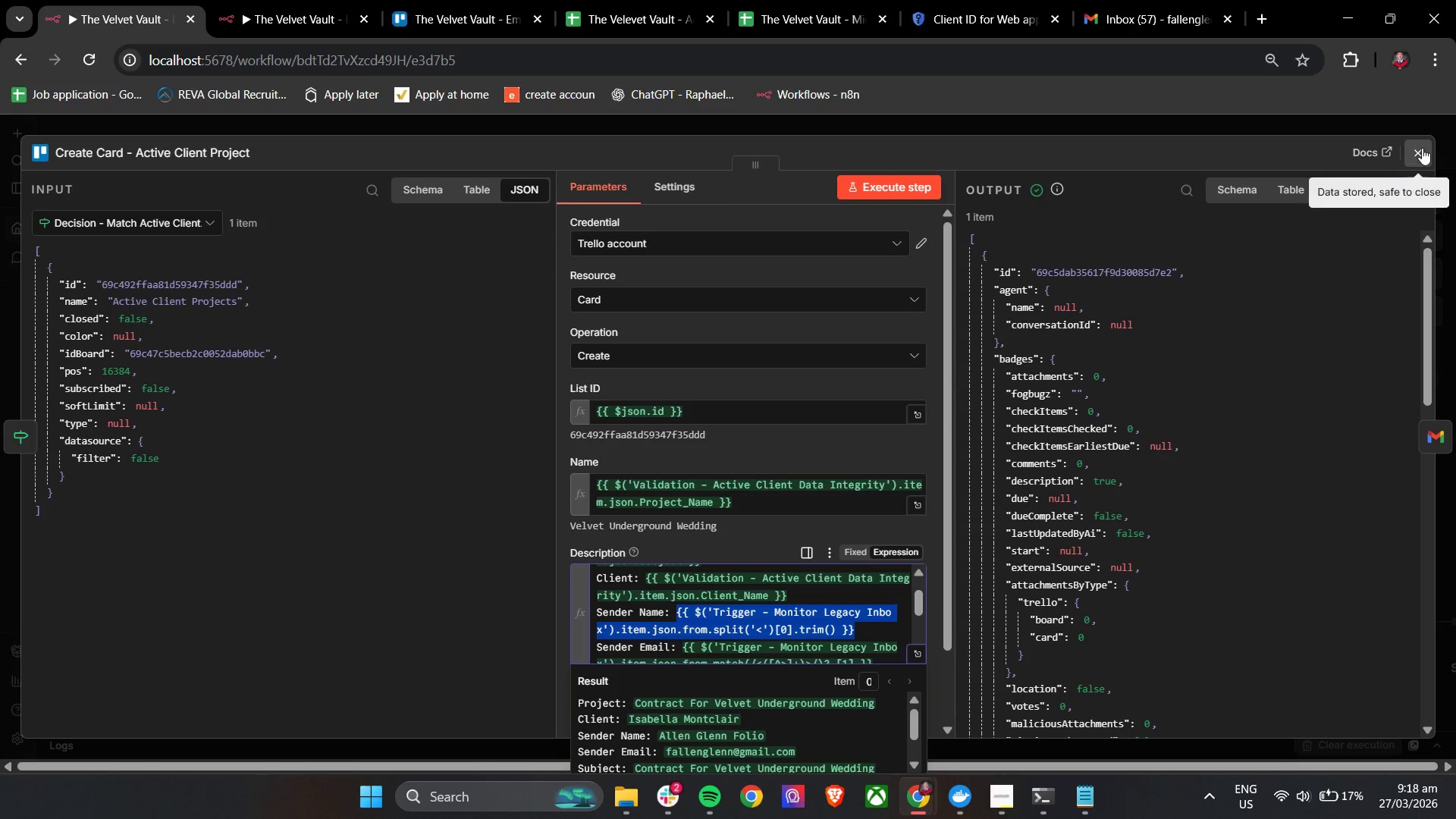 
left_click([1422, 152])
 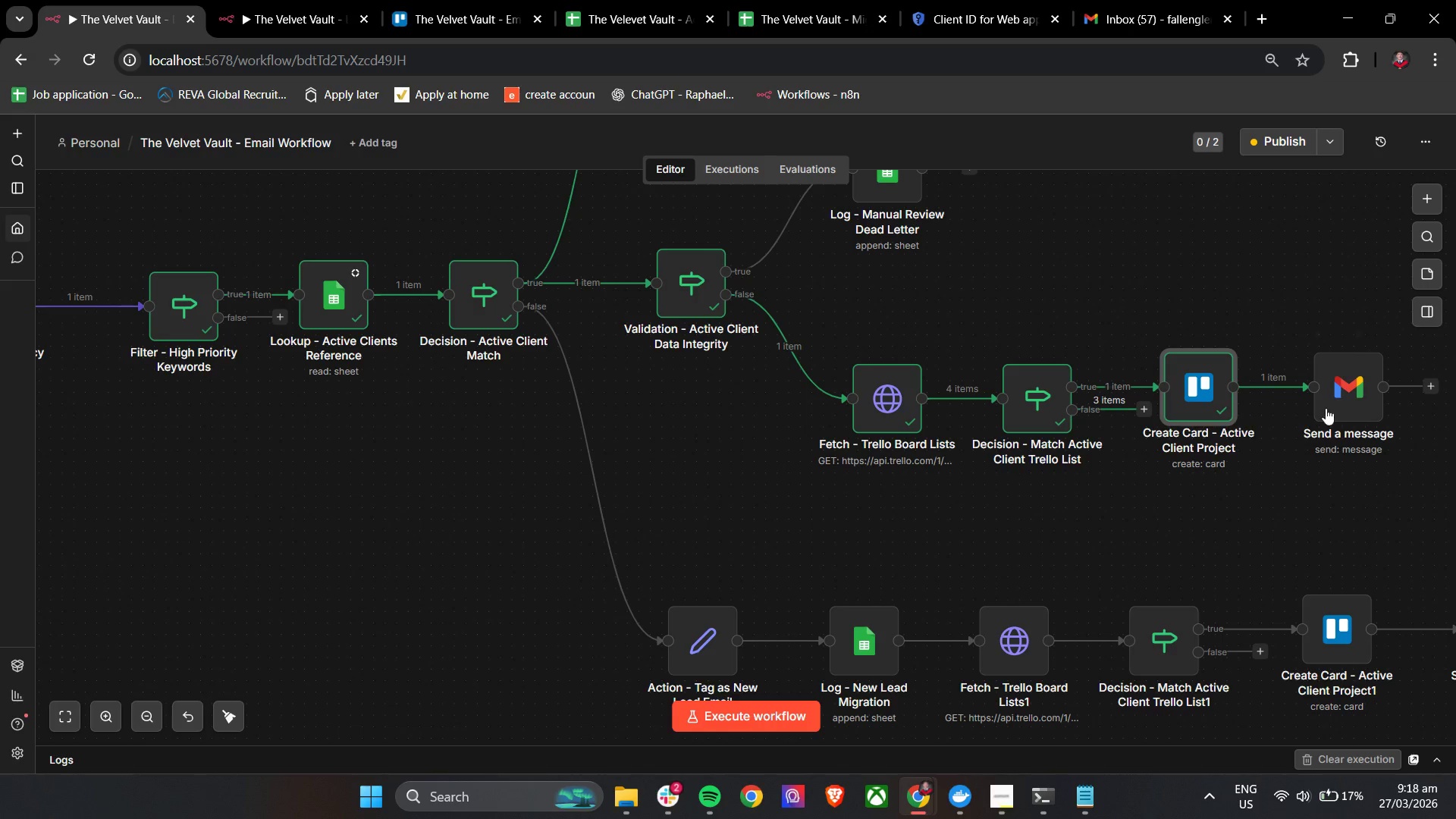 
double_click([1342, 389])
 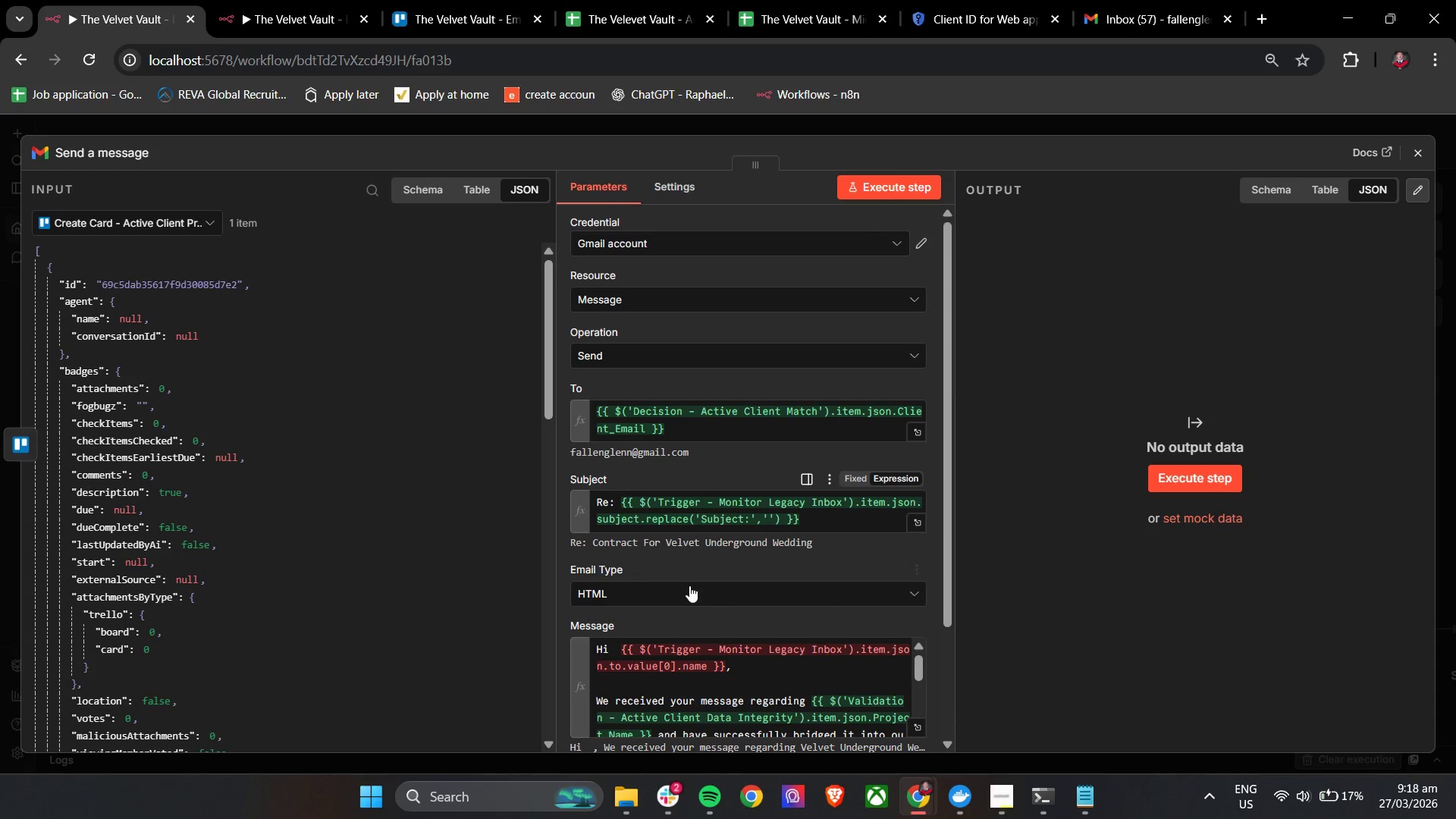 
scroll: coordinate [709, 604], scroll_direction: down, amount: 1.0
 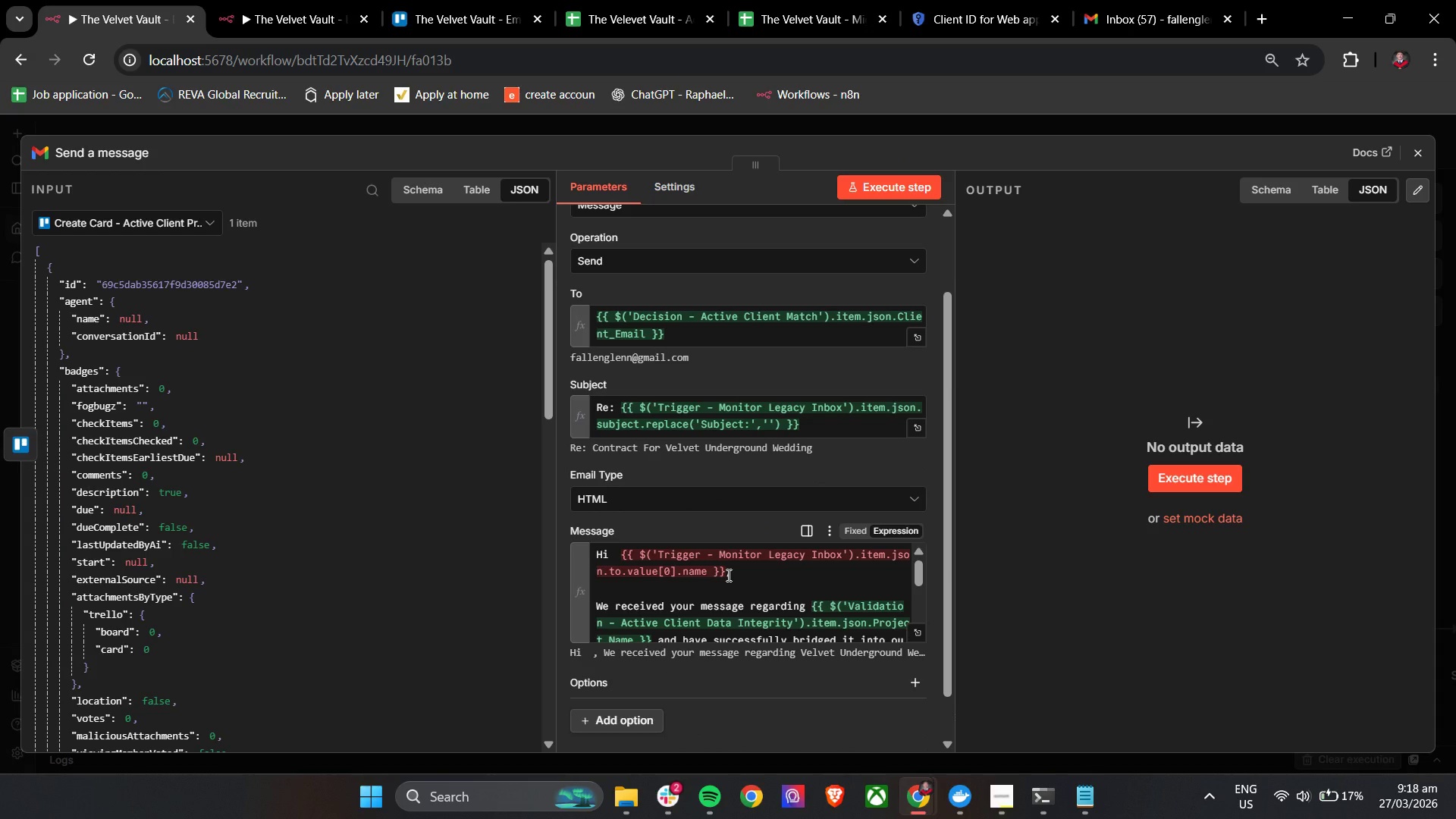 
left_click_drag(start_coordinate=[726, 575], to_coordinate=[622, 553])
 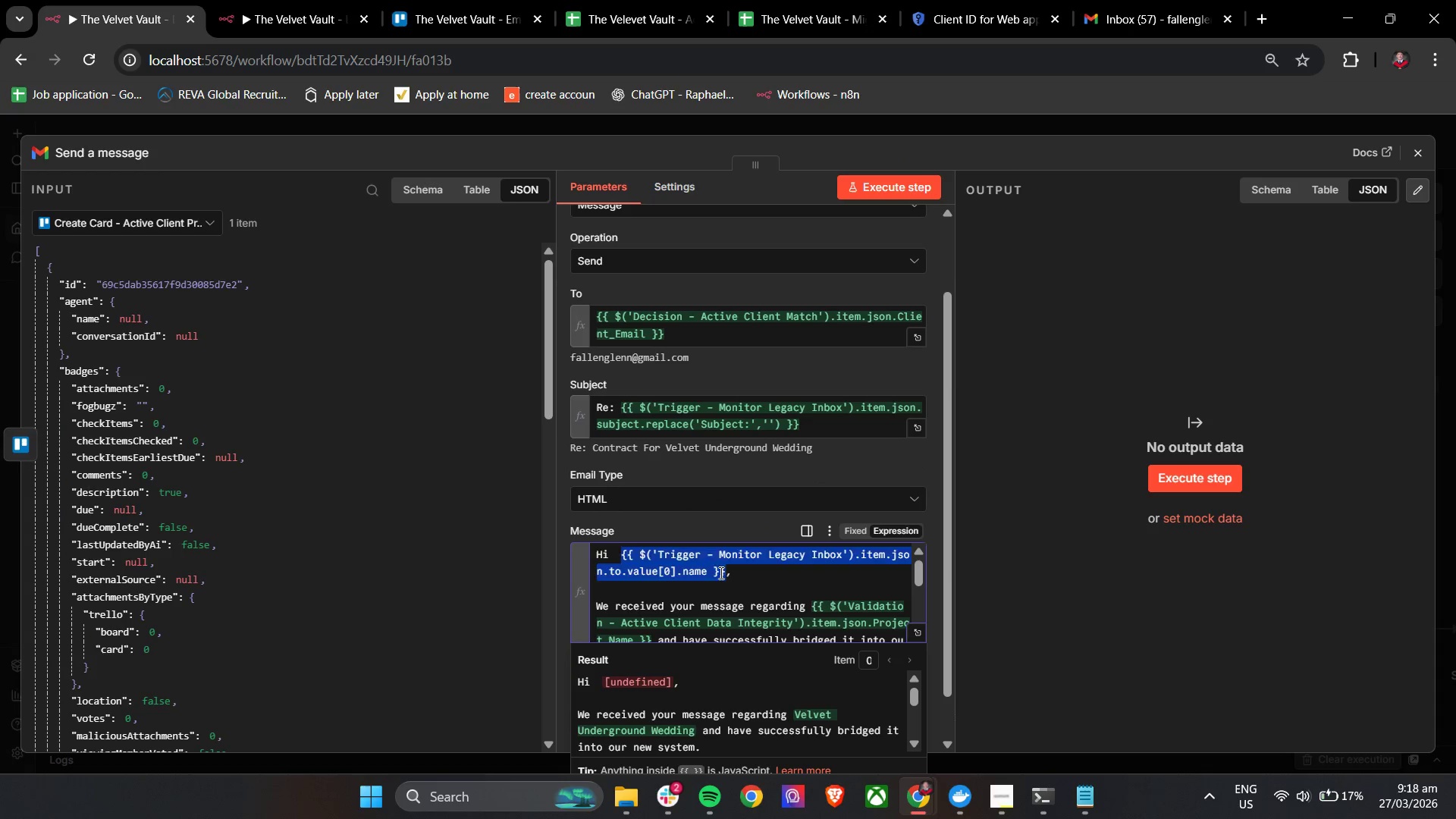 
key(Control+V)
 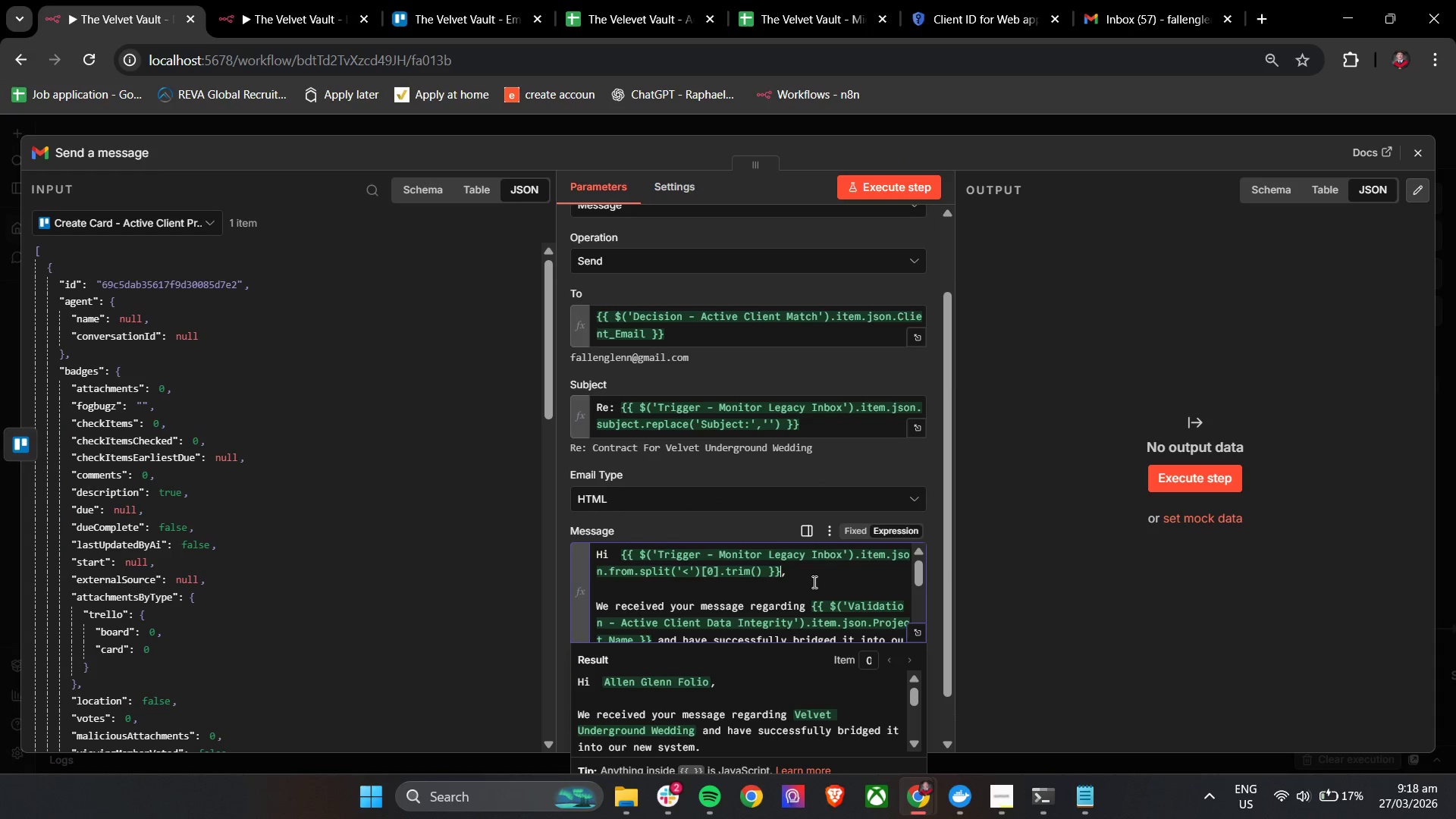 
left_click([813, 580])
 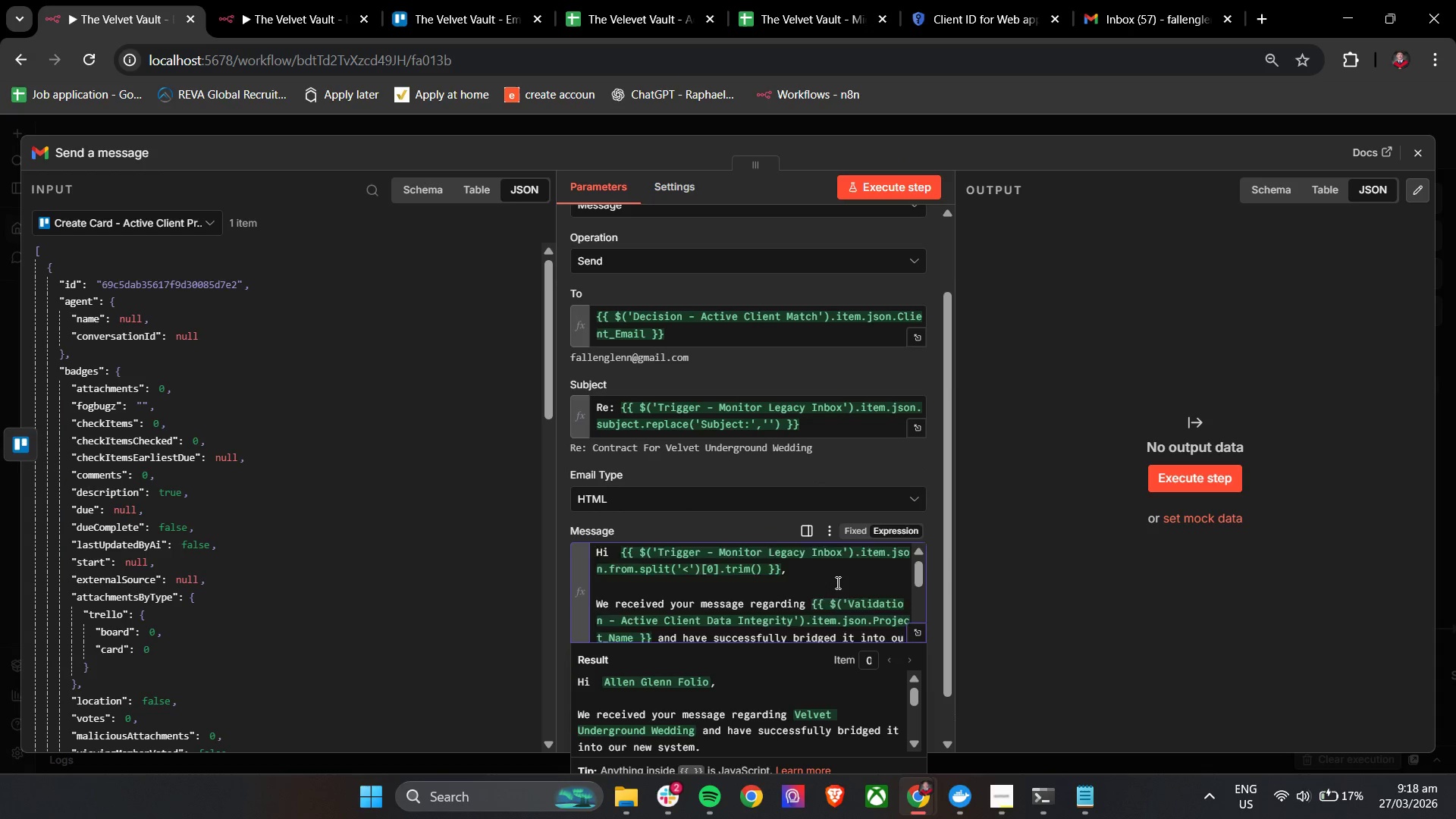 
scroll: coordinate [836, 582], scroll_direction: down, amount: 1.0
 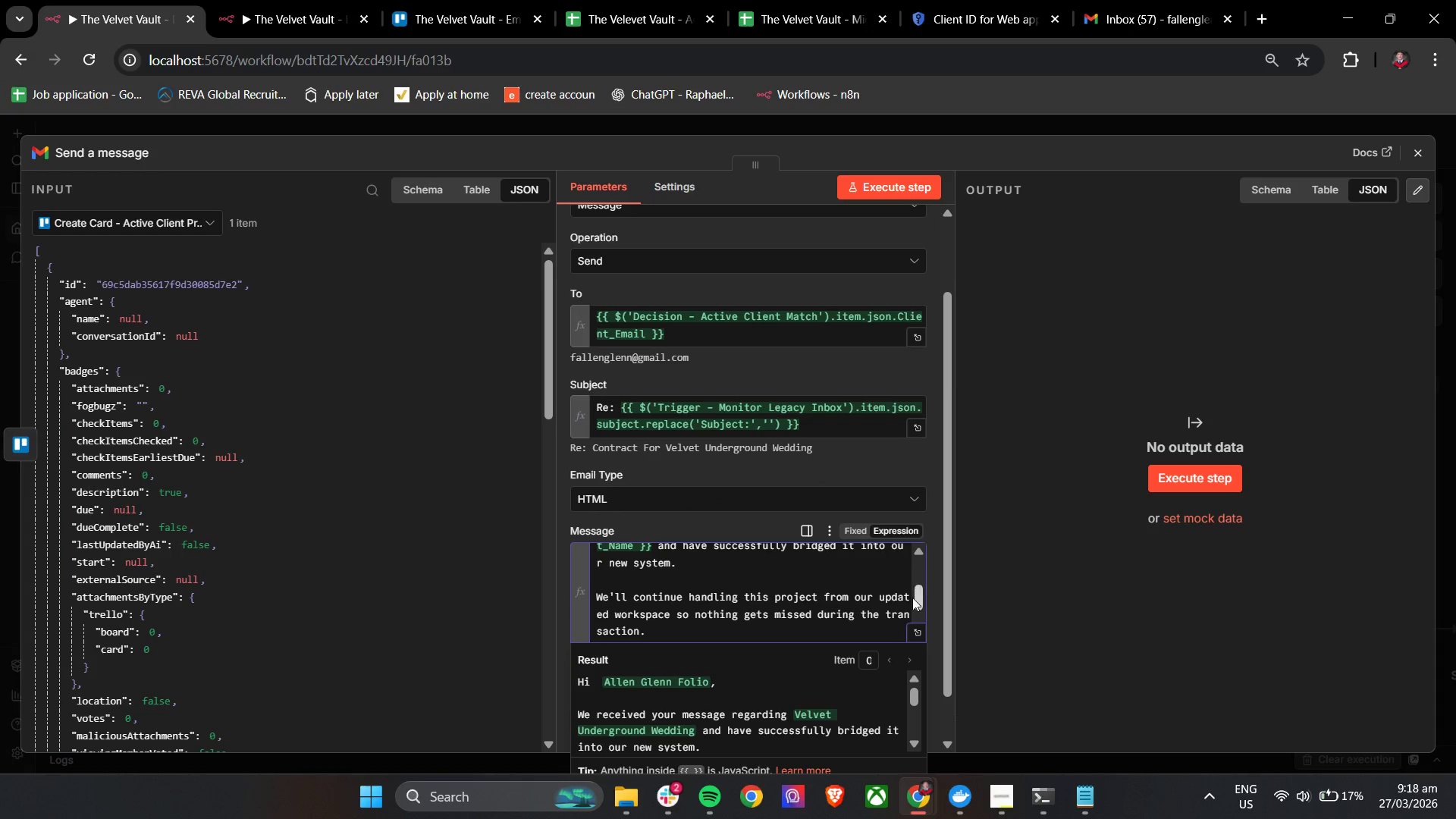 
left_click_drag(start_coordinate=[915, 599], to_coordinate=[908, 631])
 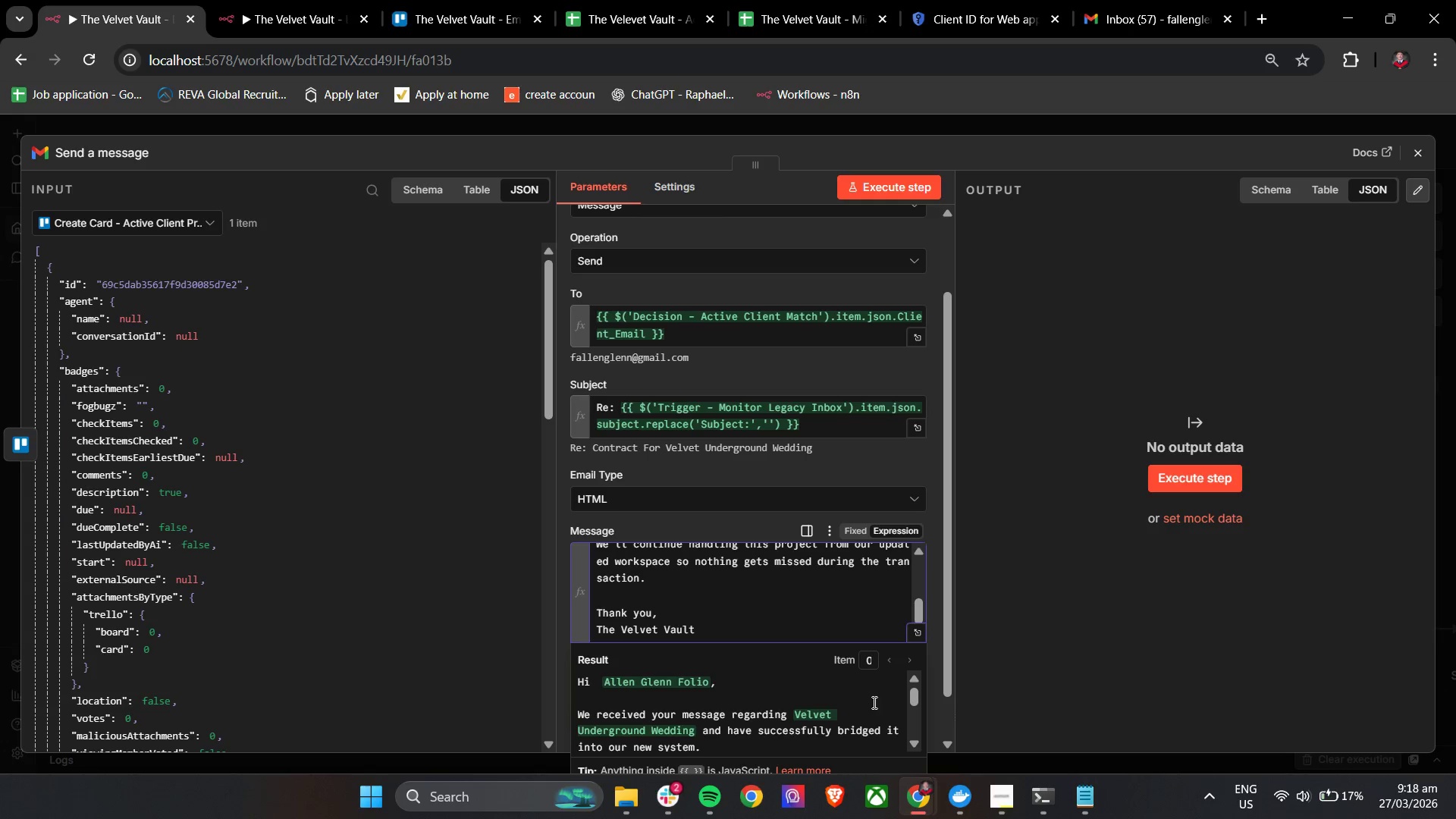 
scroll: coordinate [885, 701], scroll_direction: down, amount: 1.0
 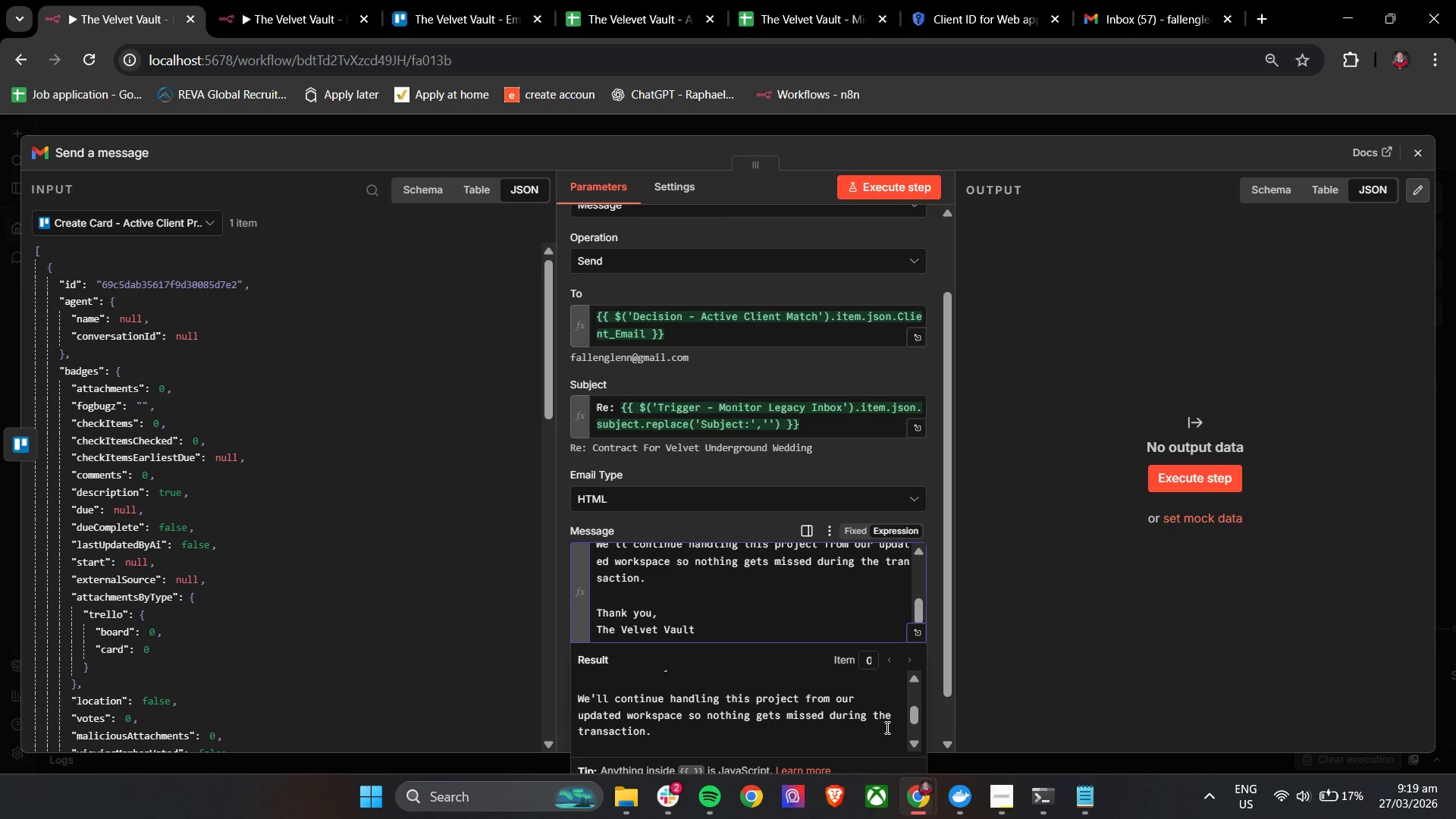 
scroll: coordinate [890, 713], scroll_direction: none, amount: 0.0
 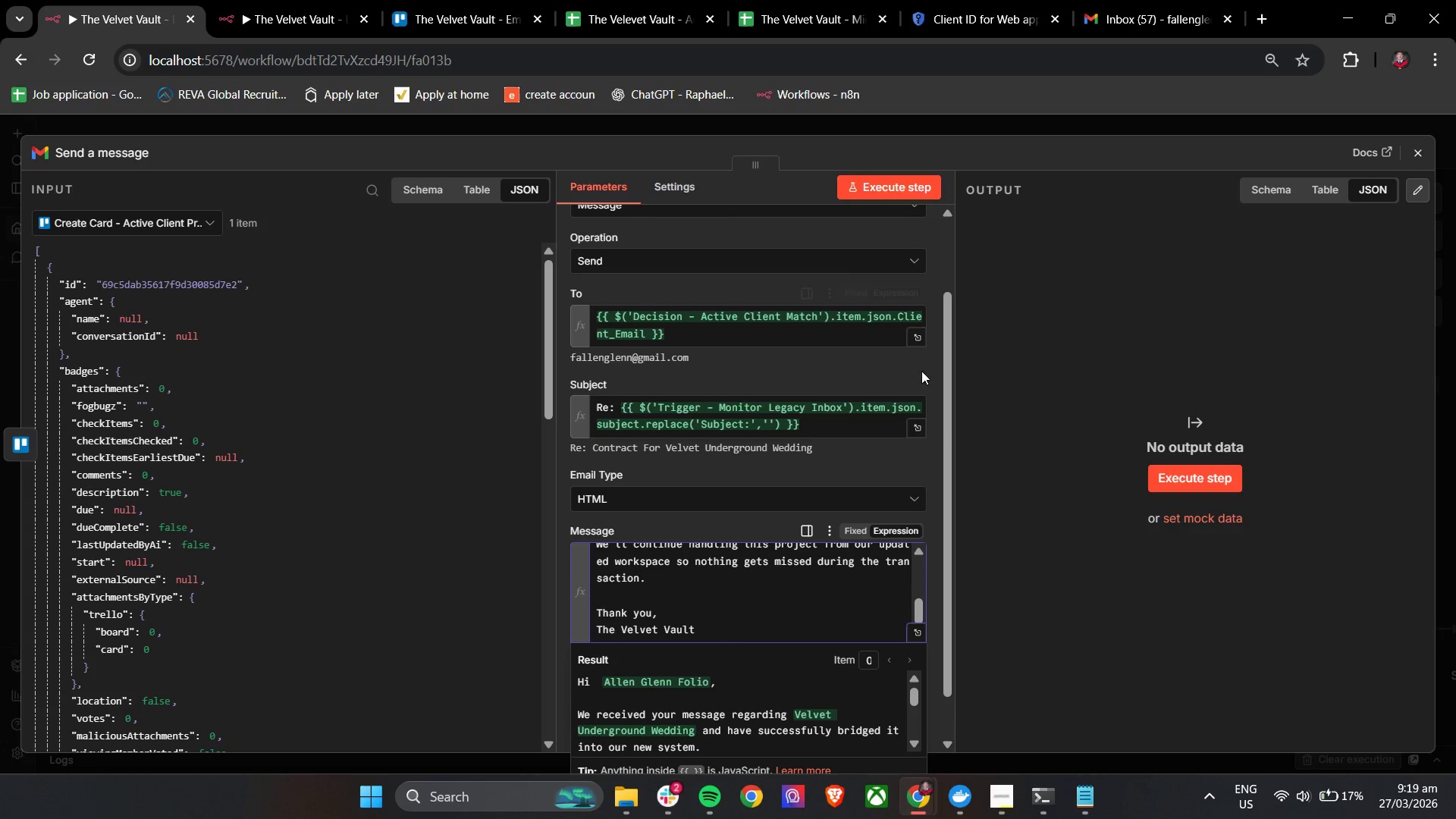 
scroll: coordinate [905, 397], scroll_direction: up, amount: 1.0
 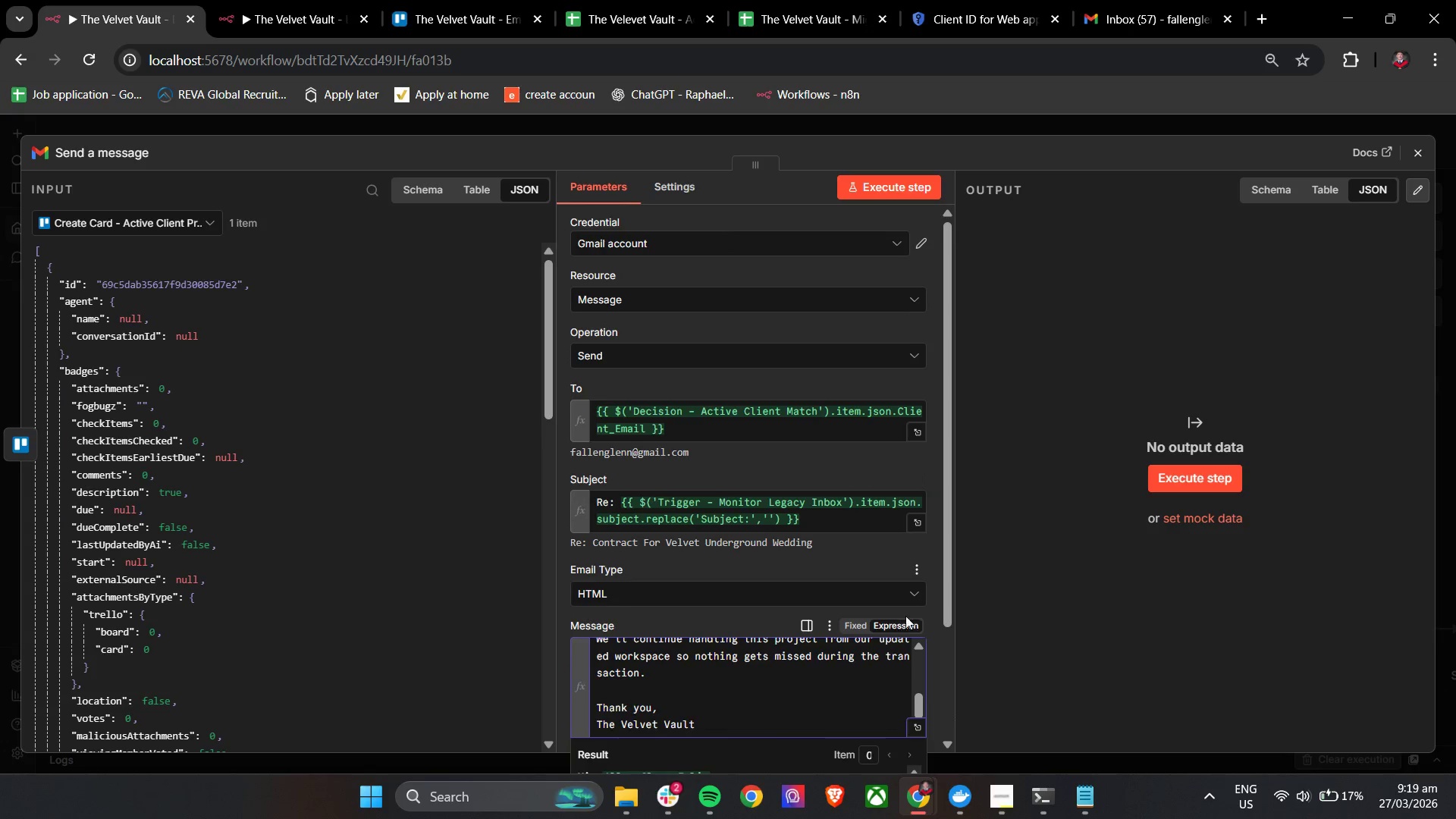 
scroll: coordinate [910, 610], scroll_direction: down, amount: 2.0
 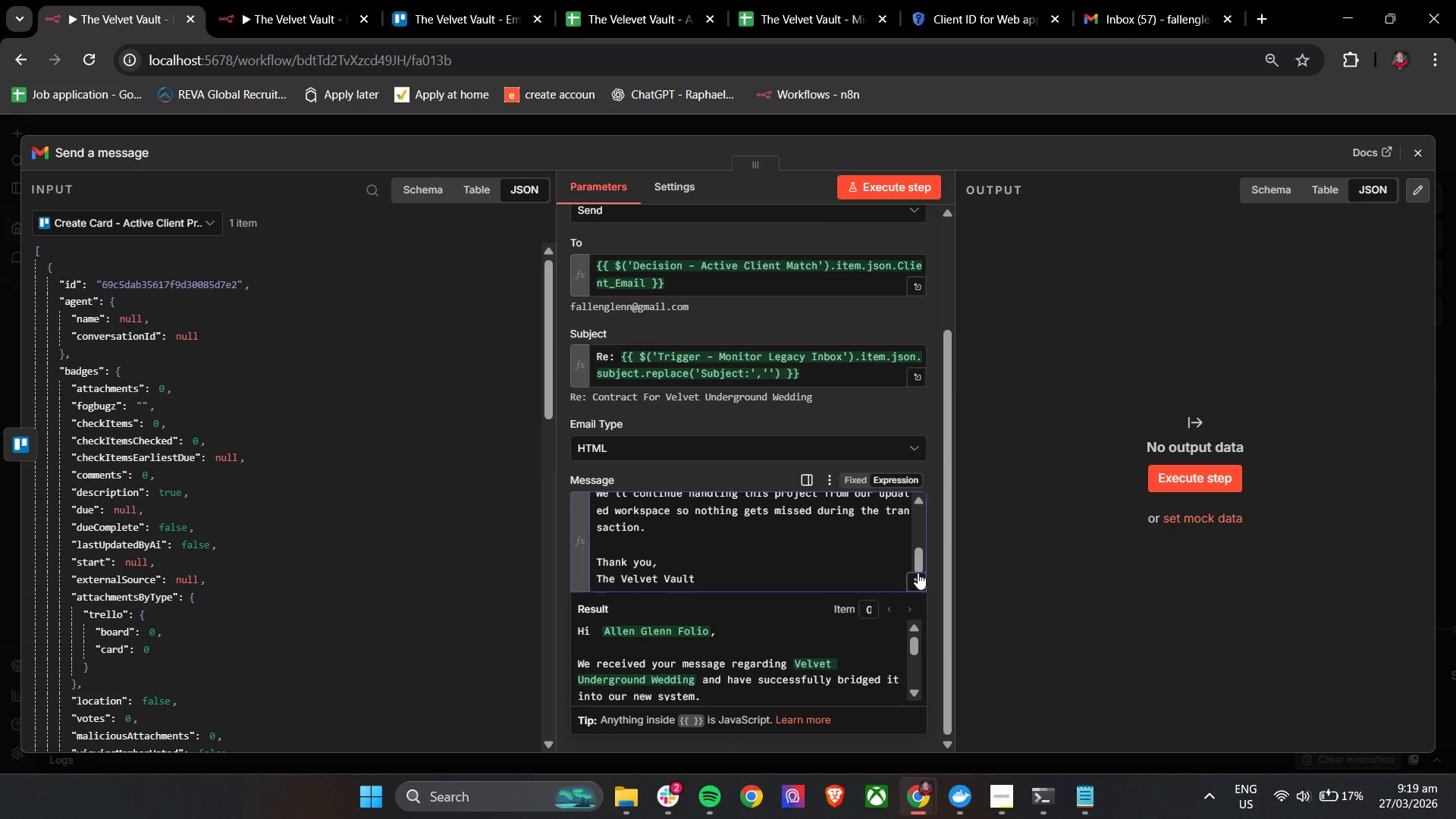 
left_click([918, 573])
 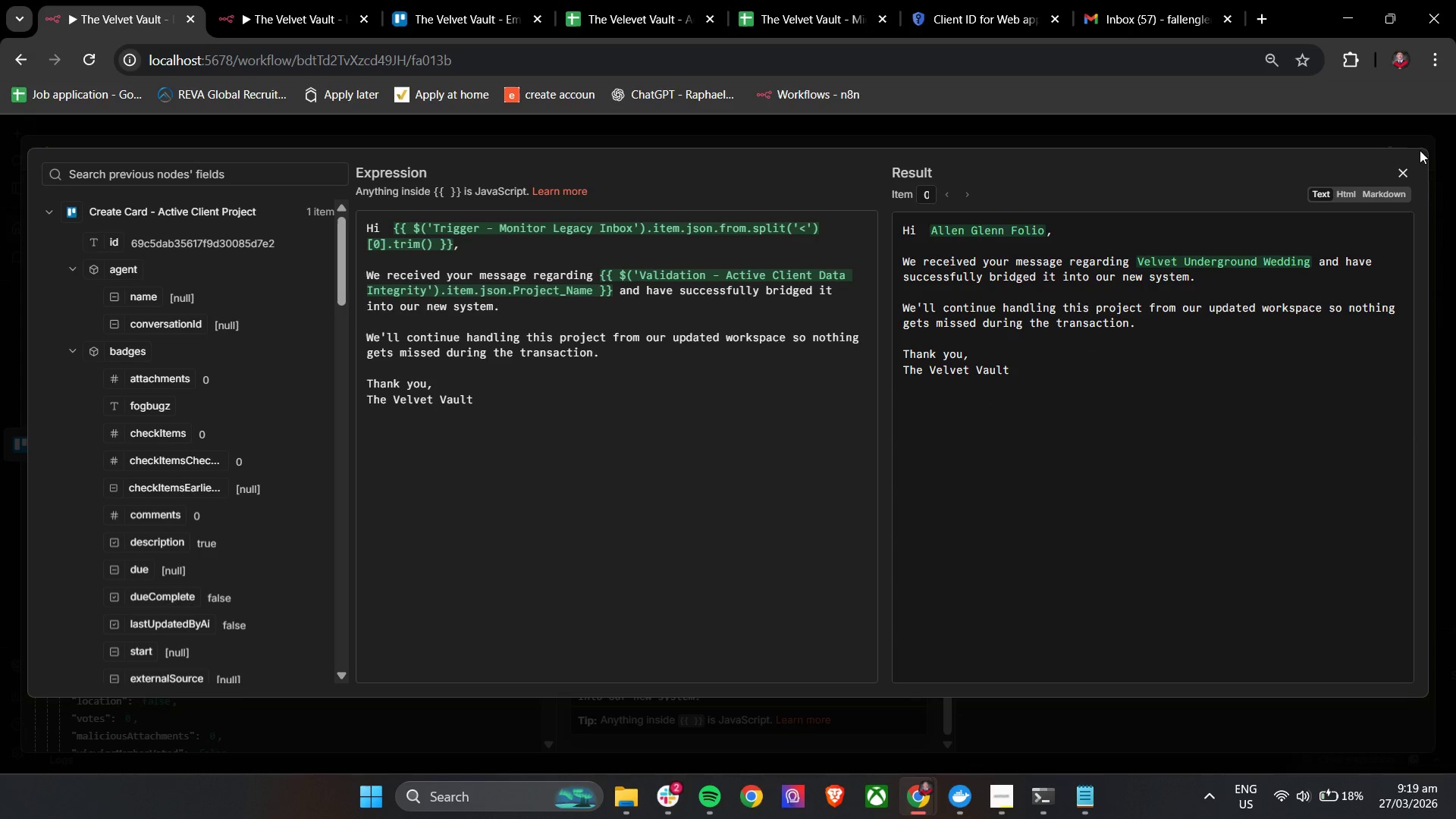 
wait(7.26)
 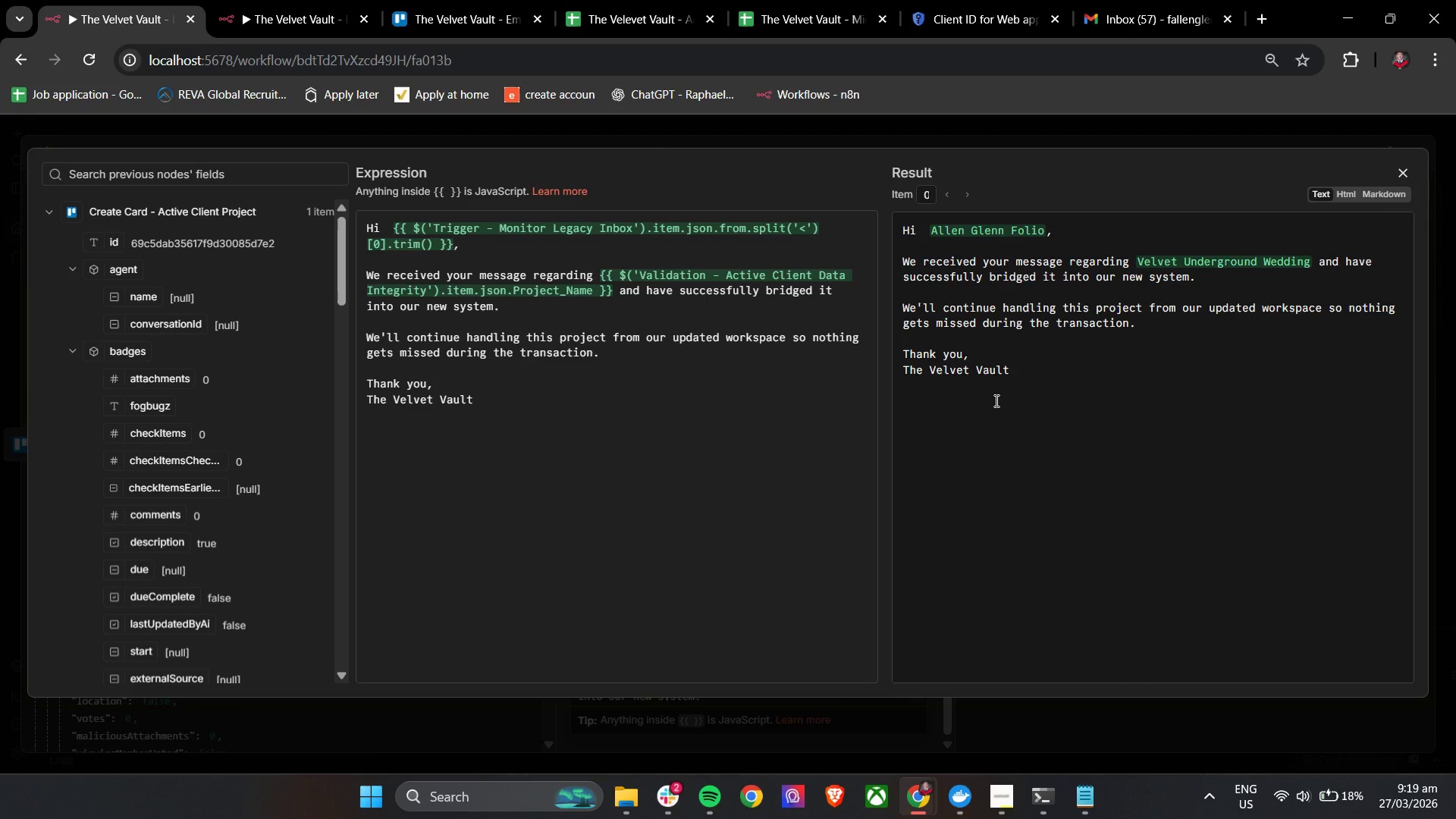 
left_click([1410, 168])
 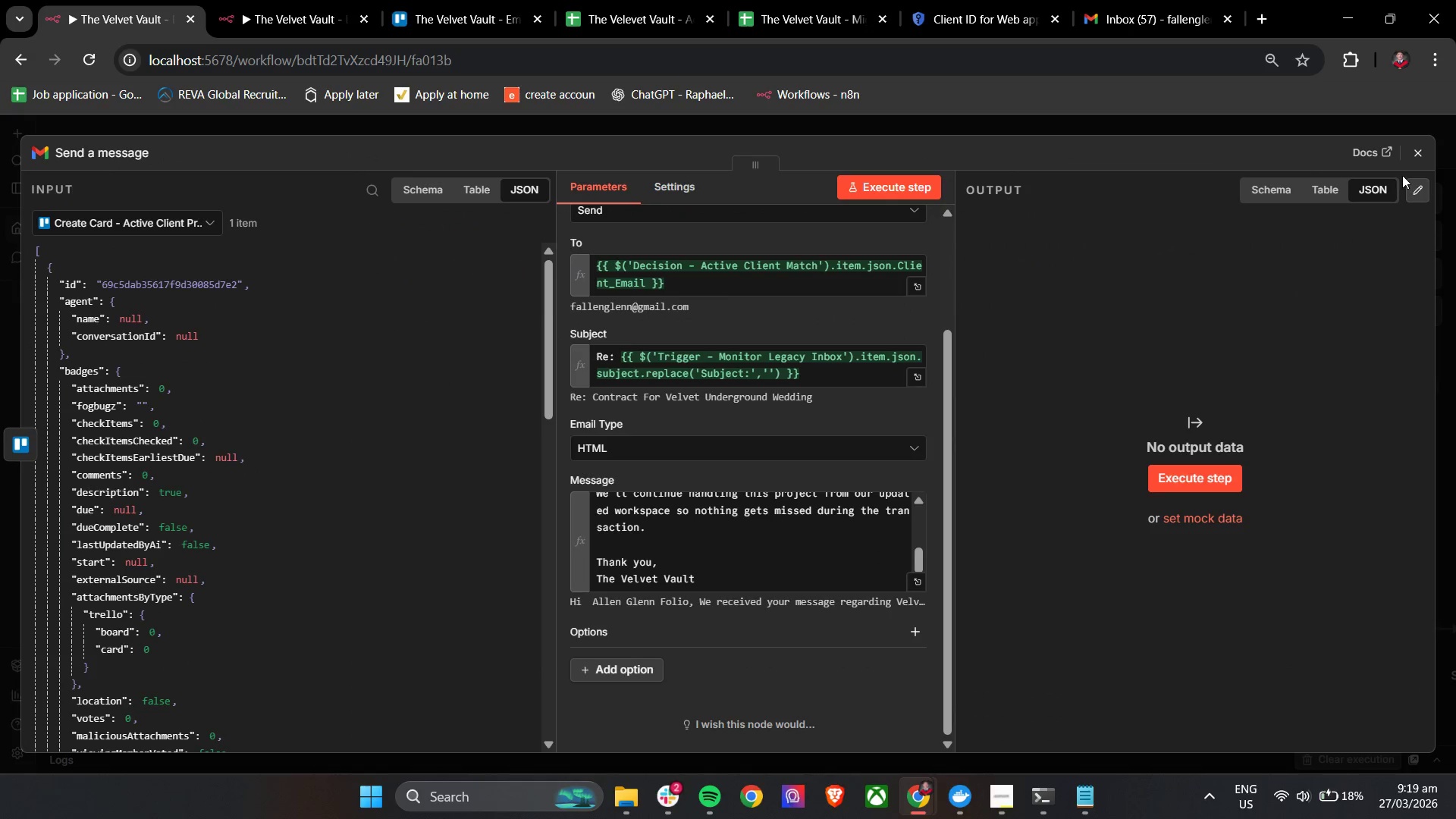 
left_click([1414, 157])
 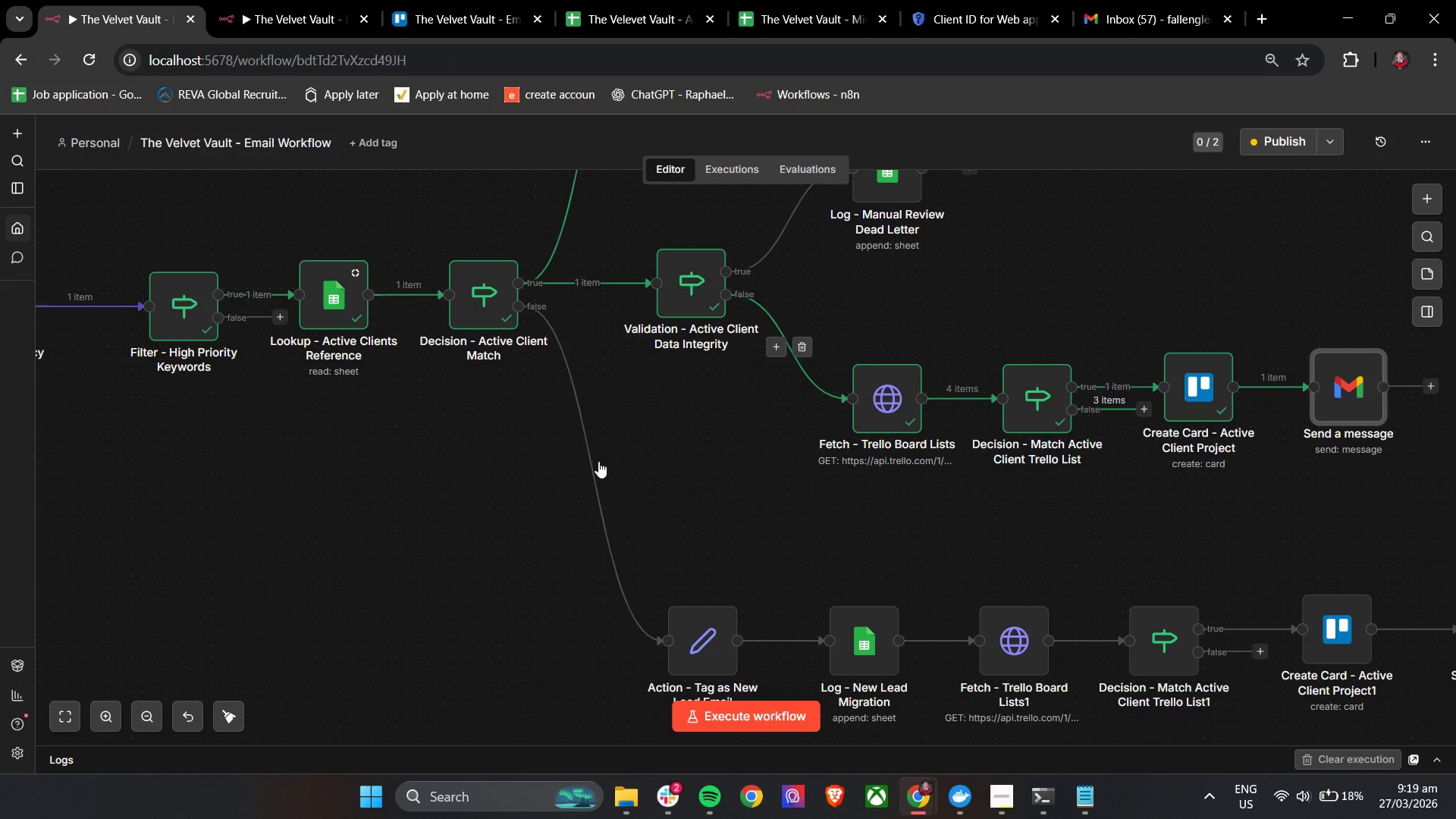 
scroll: coordinate [780, 529], scroll_direction: up, amount: 4.0
 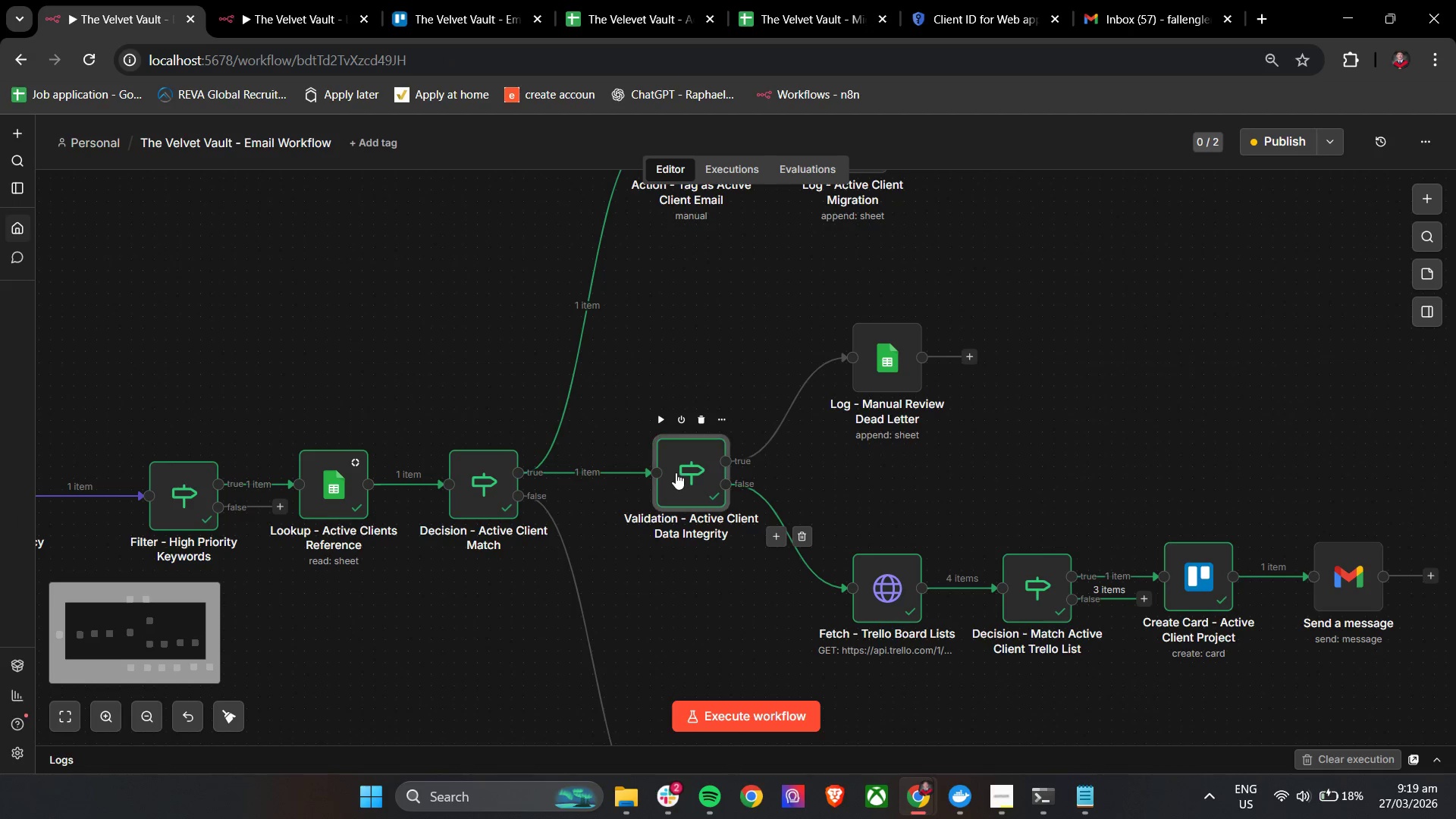 
double_click([676, 472])
 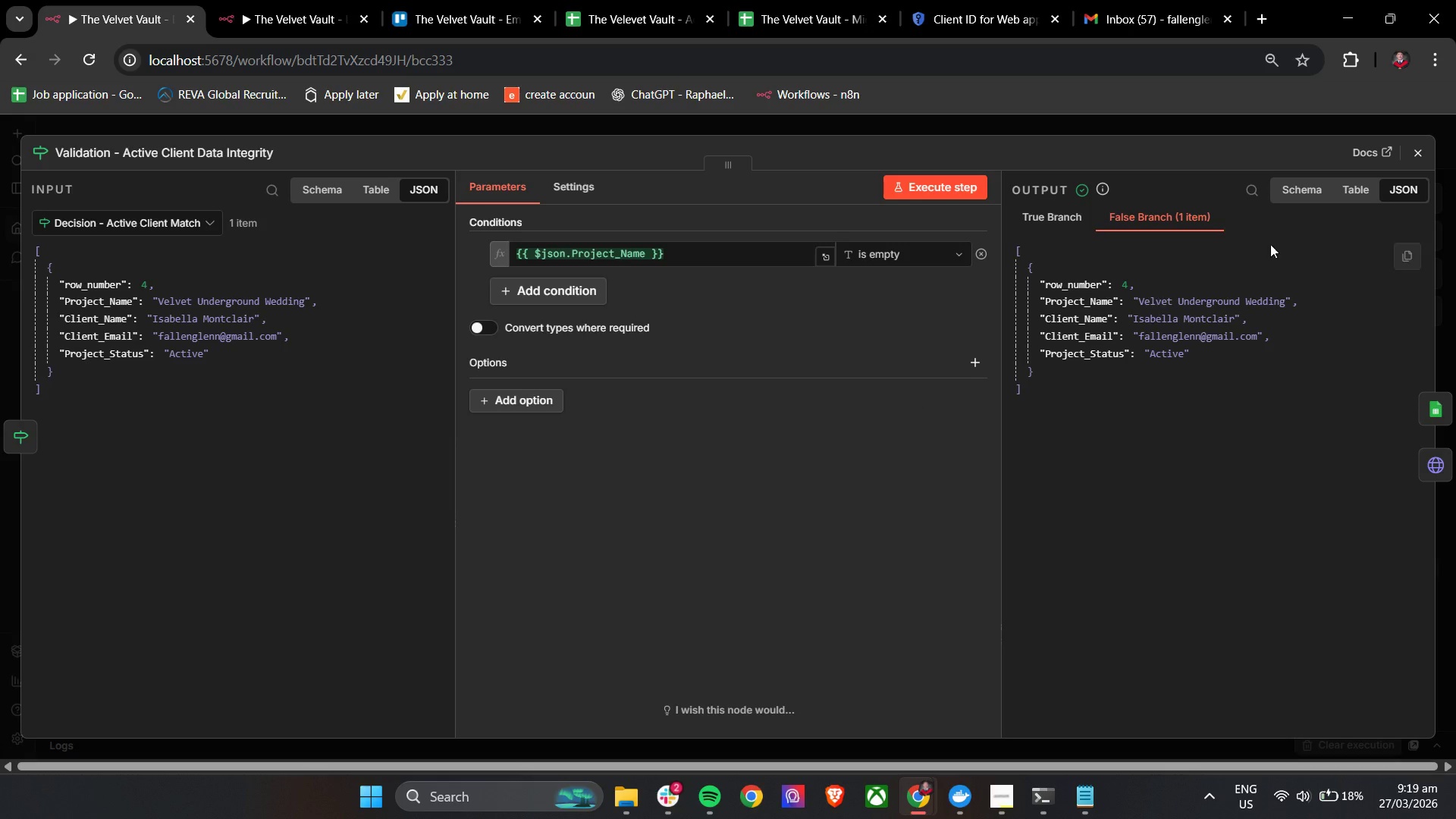 
left_click([1423, 150])
 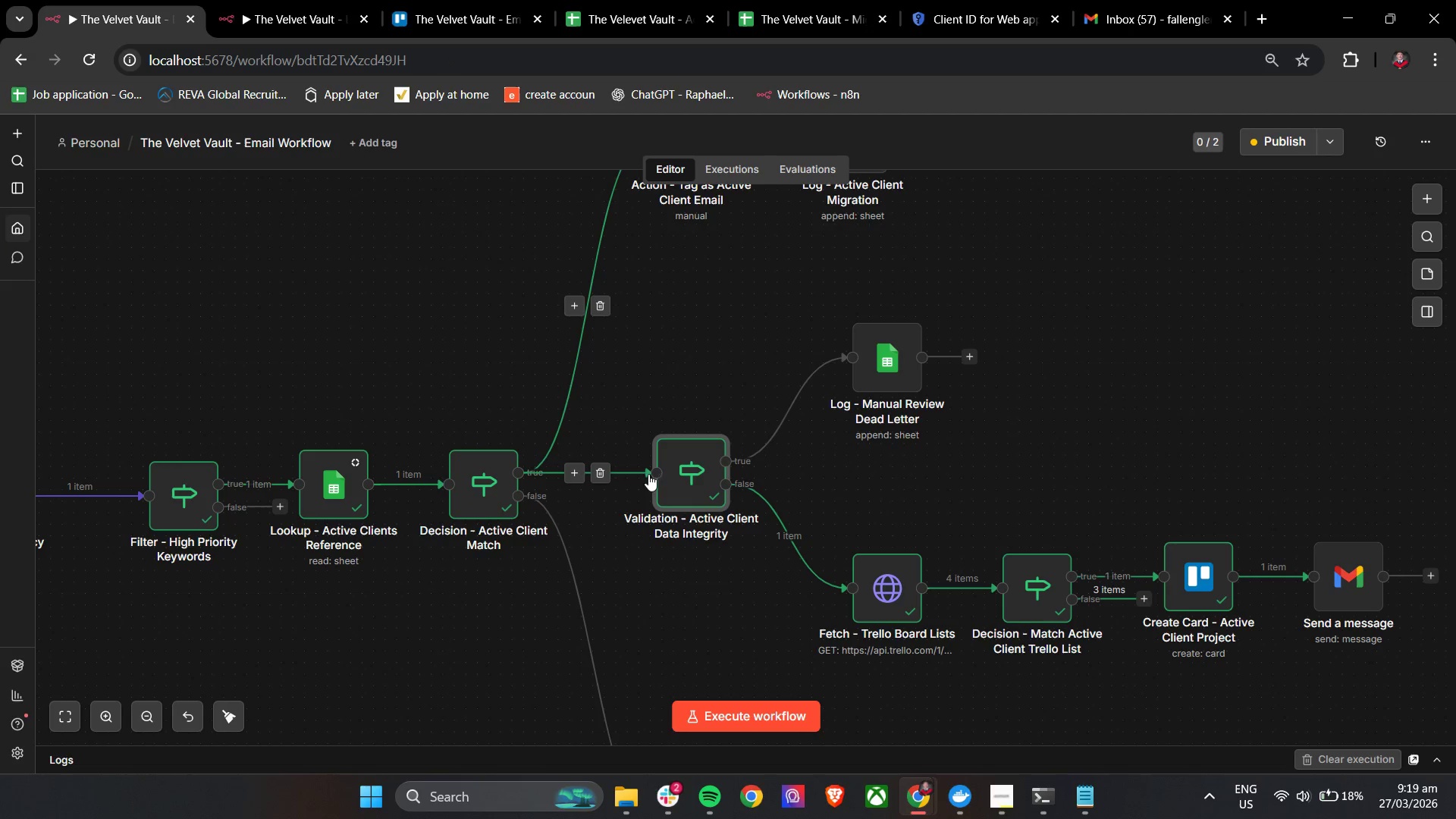 
wait(7.5)
 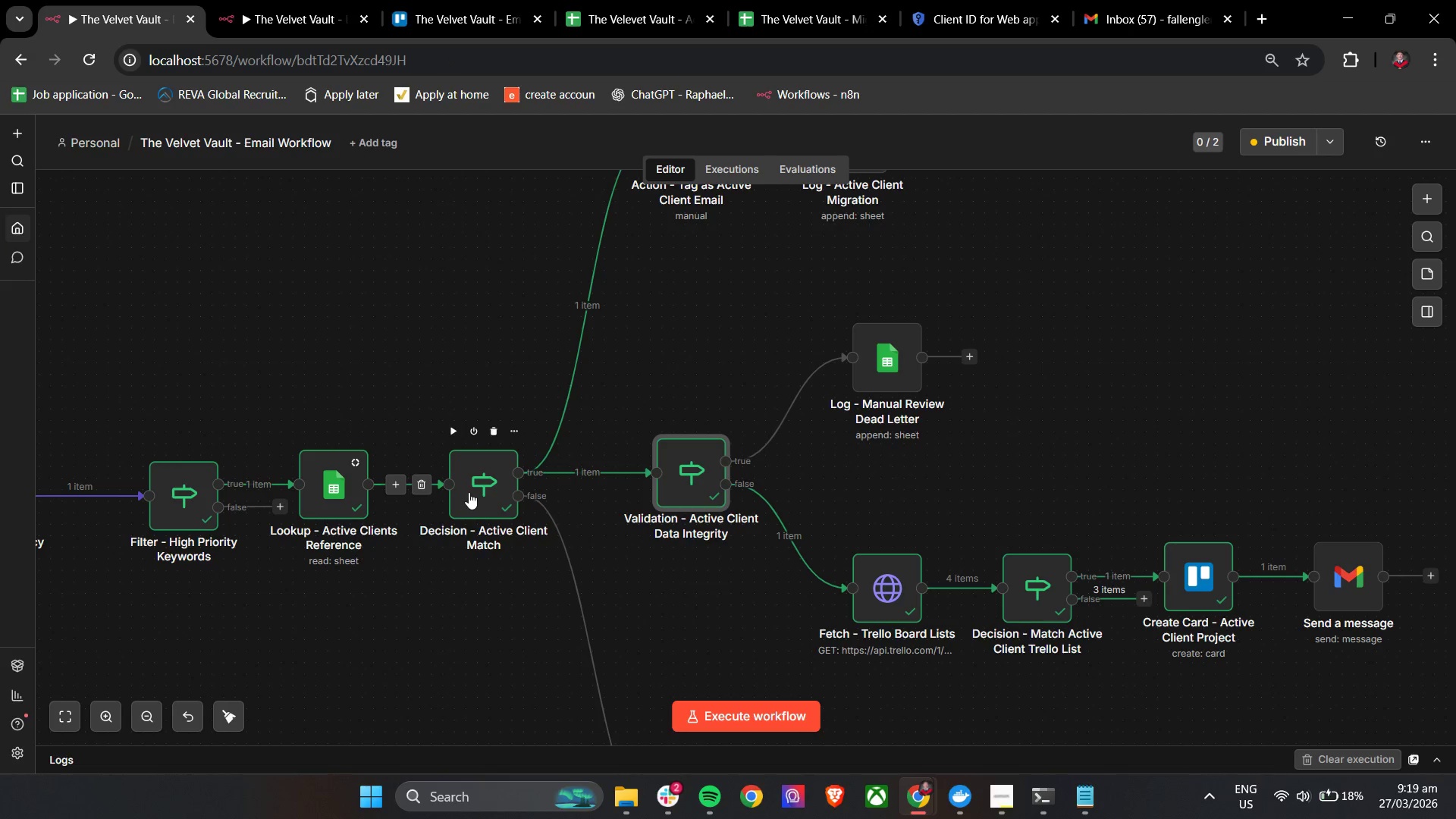 
double_click([482, 469])
 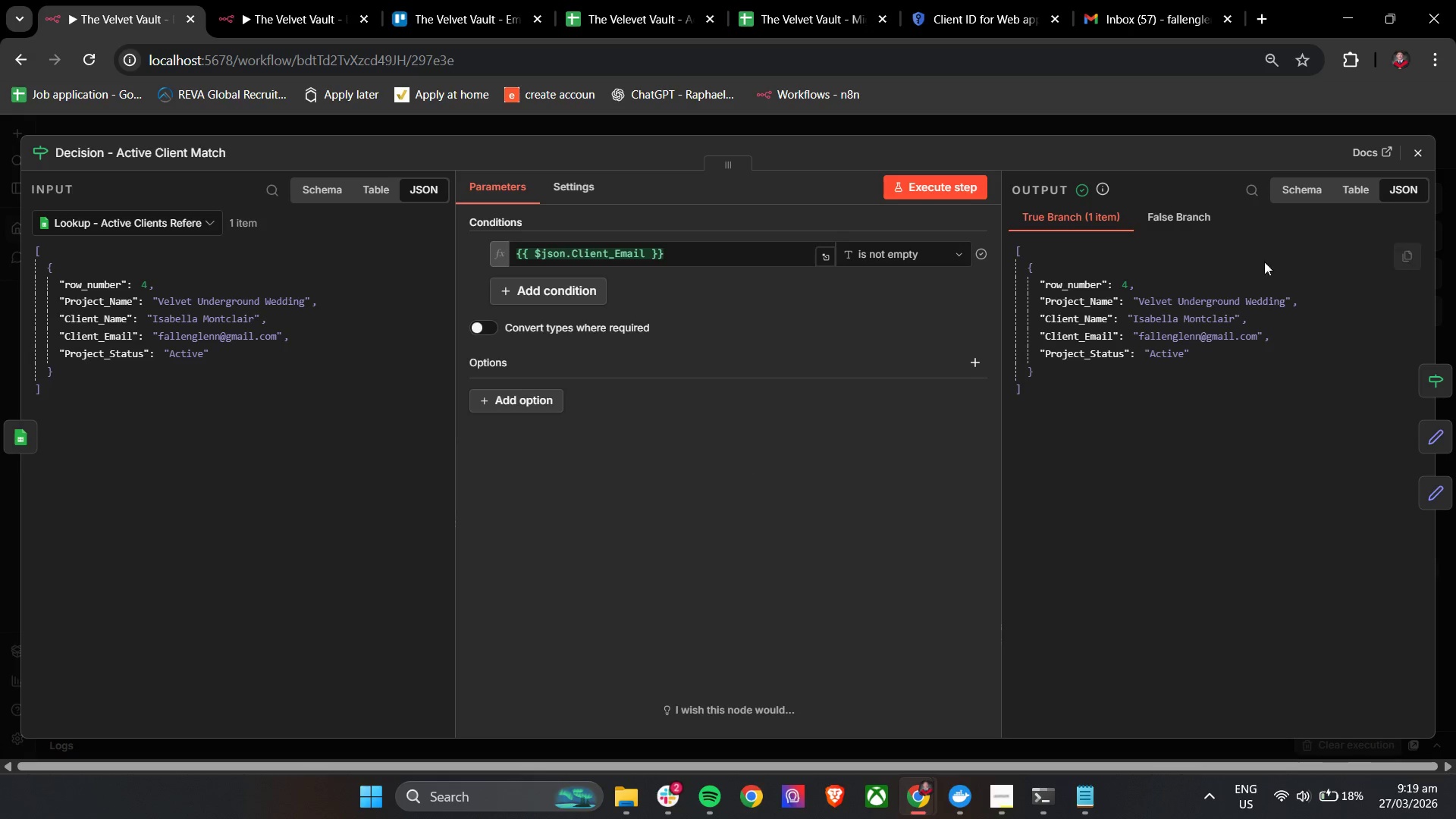 
left_click([1428, 161])
 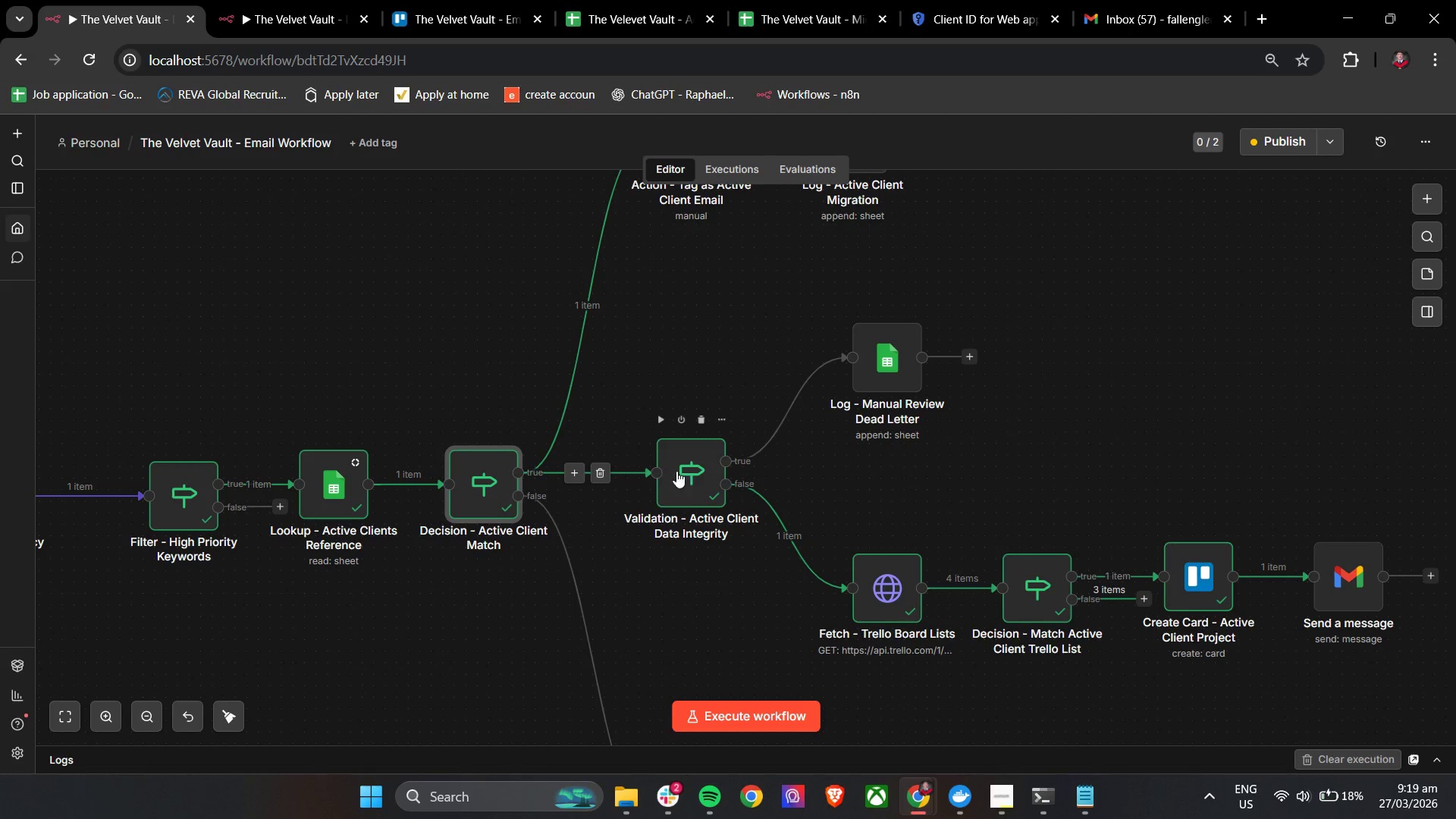 
double_click([694, 469])
 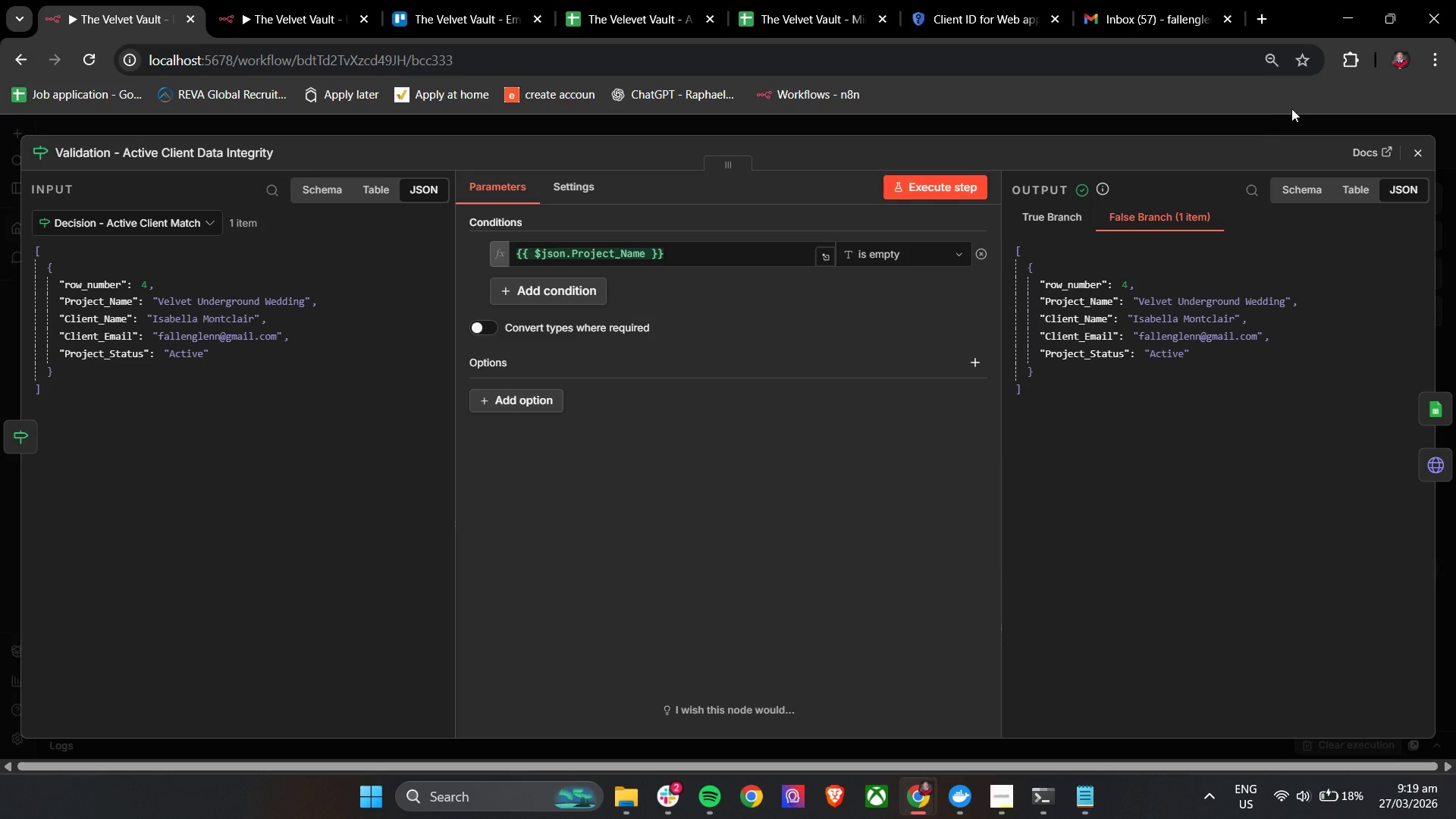 
left_click([1418, 143])
 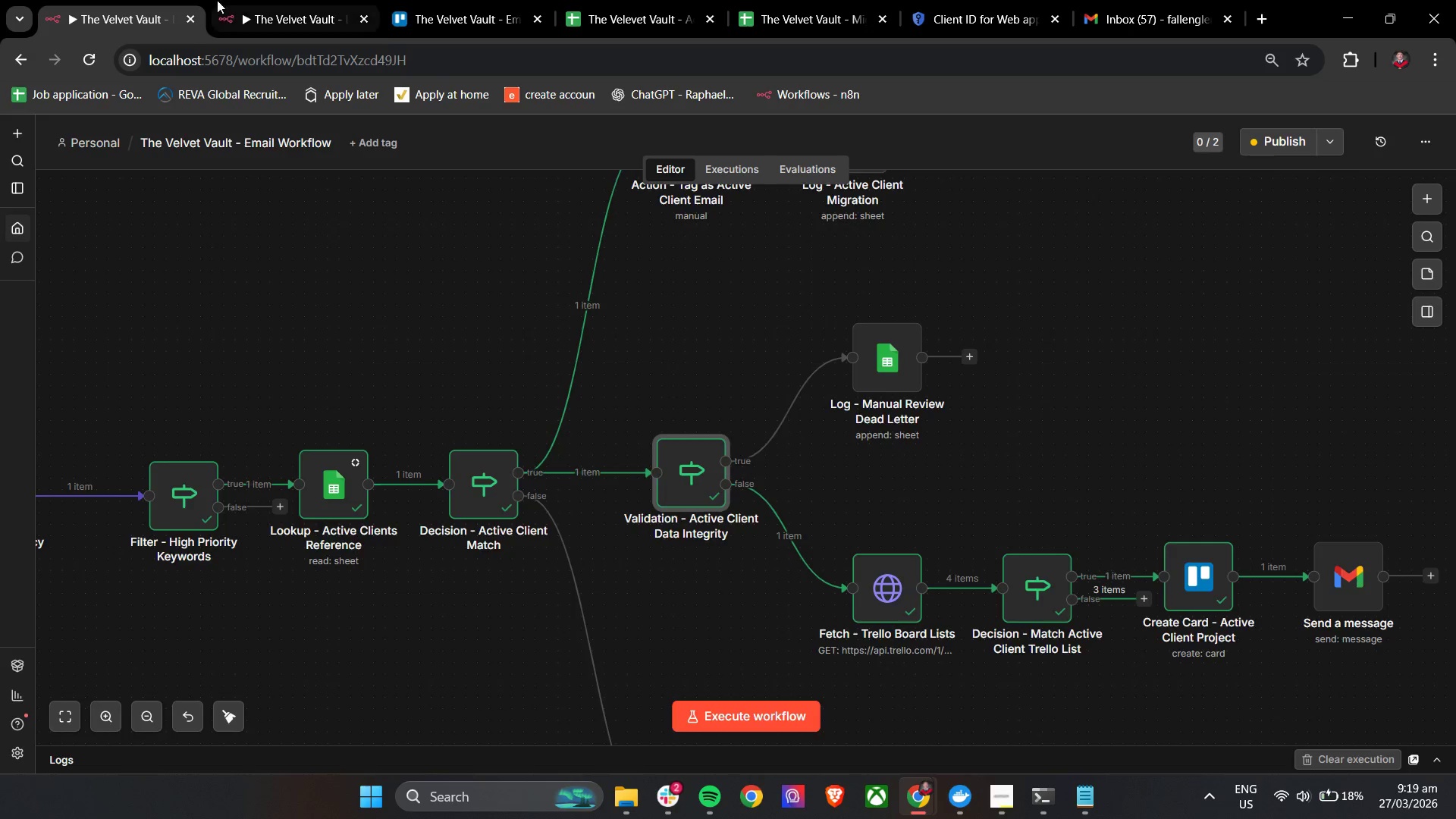 
left_click_drag(start_coordinate=[228, 0], to_coordinate=[232, 0])
 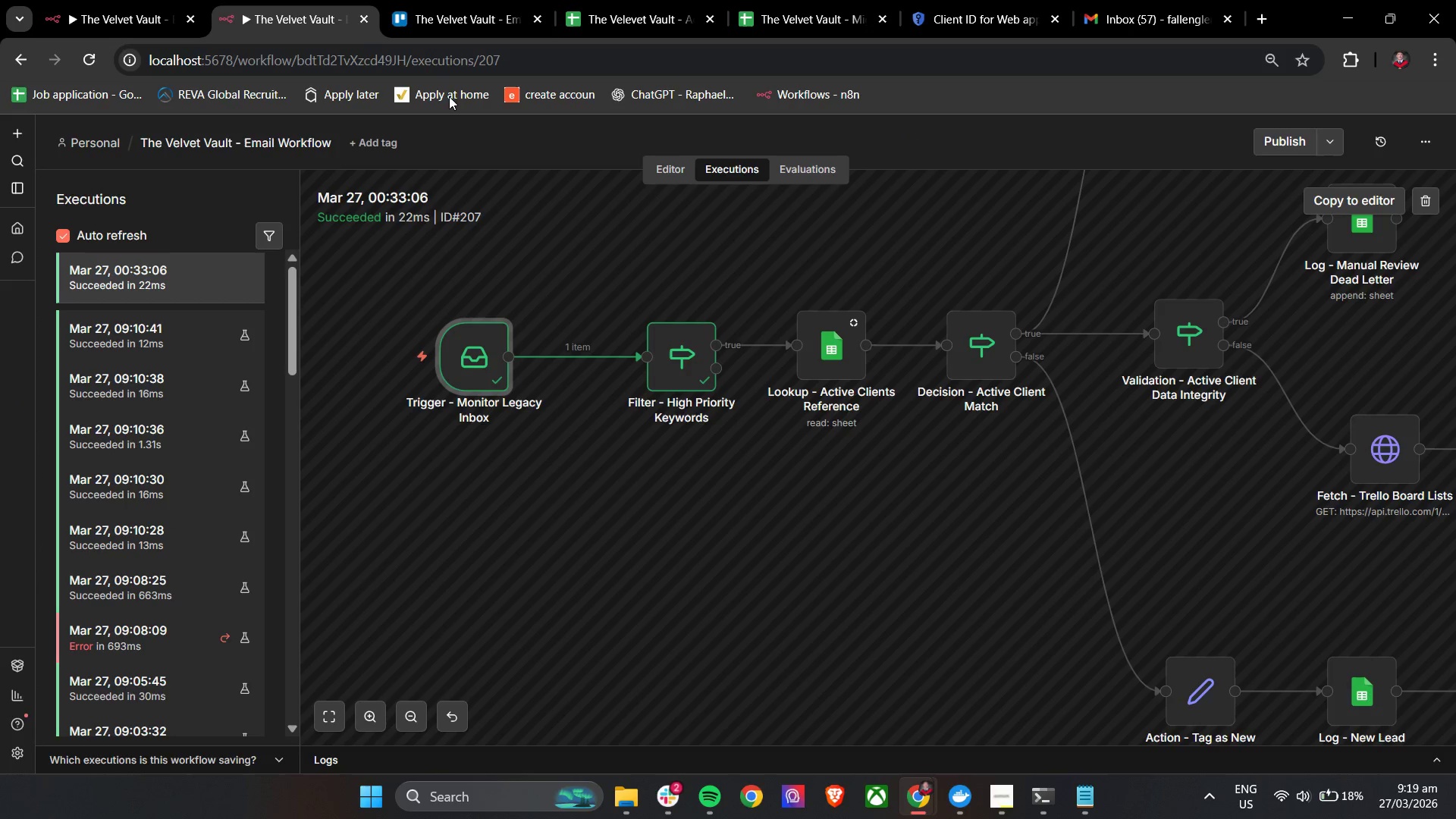 
left_click([465, 0])
 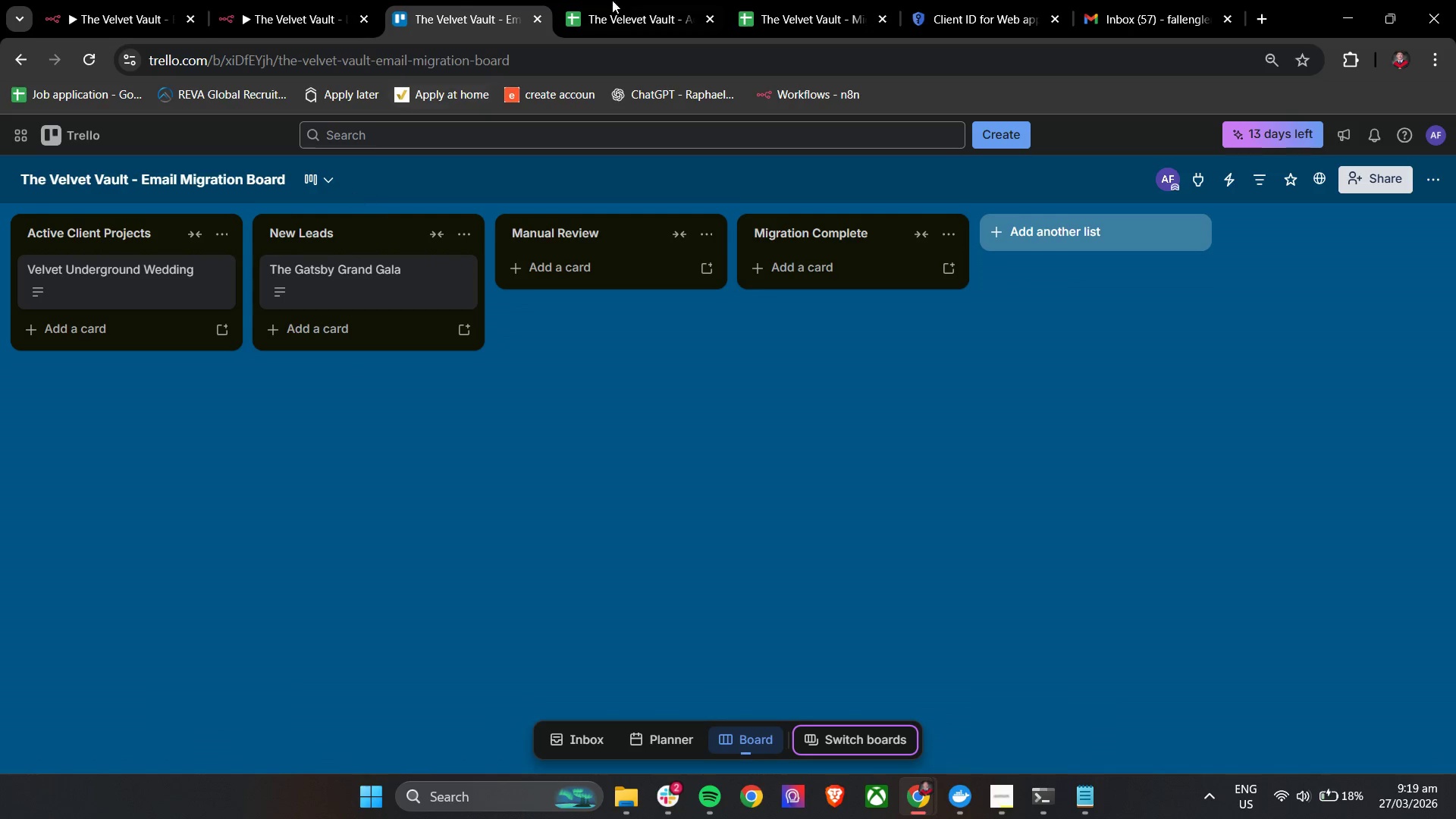 
left_click([635, 0])
 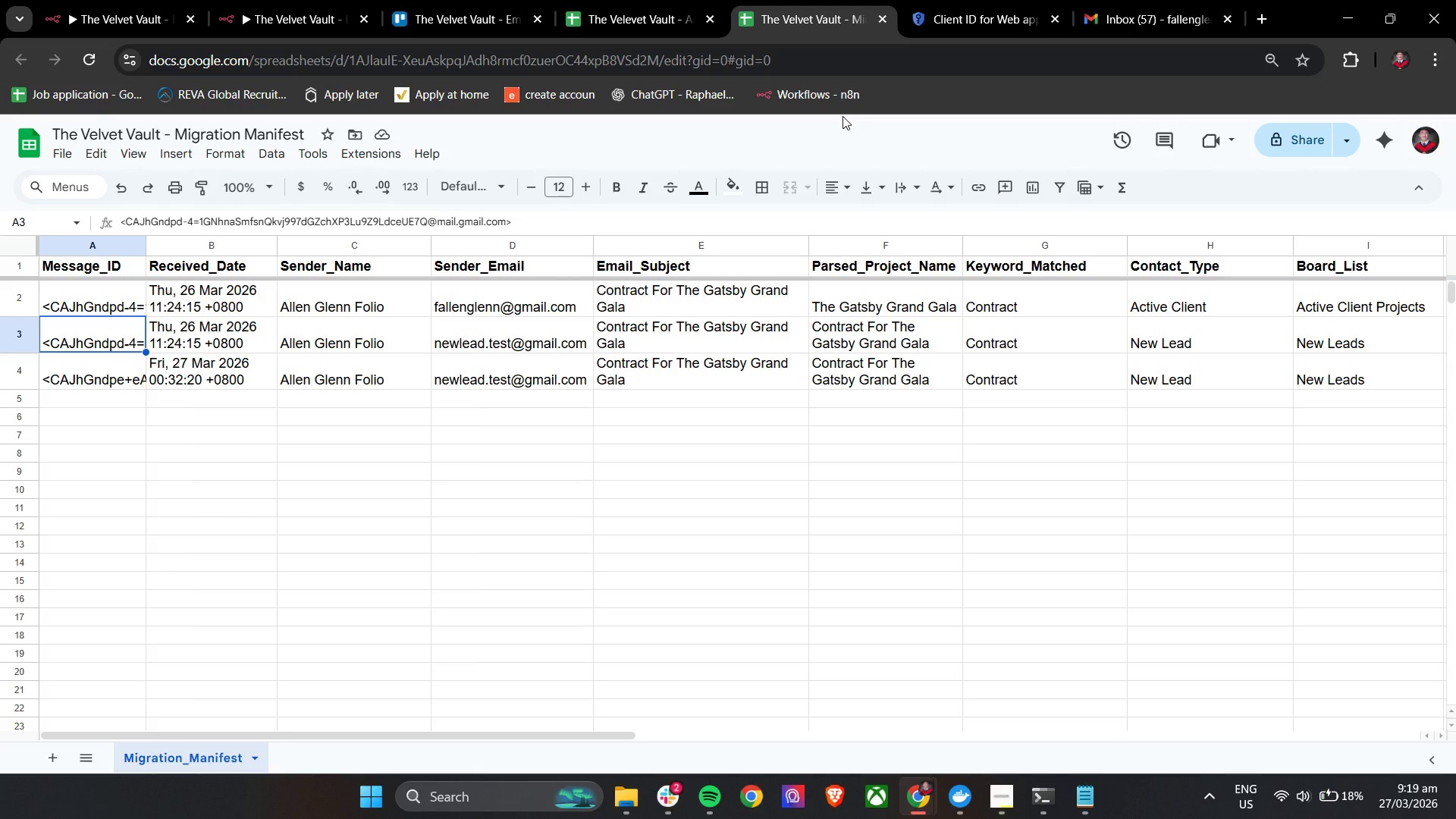 
left_click([657, 22])
 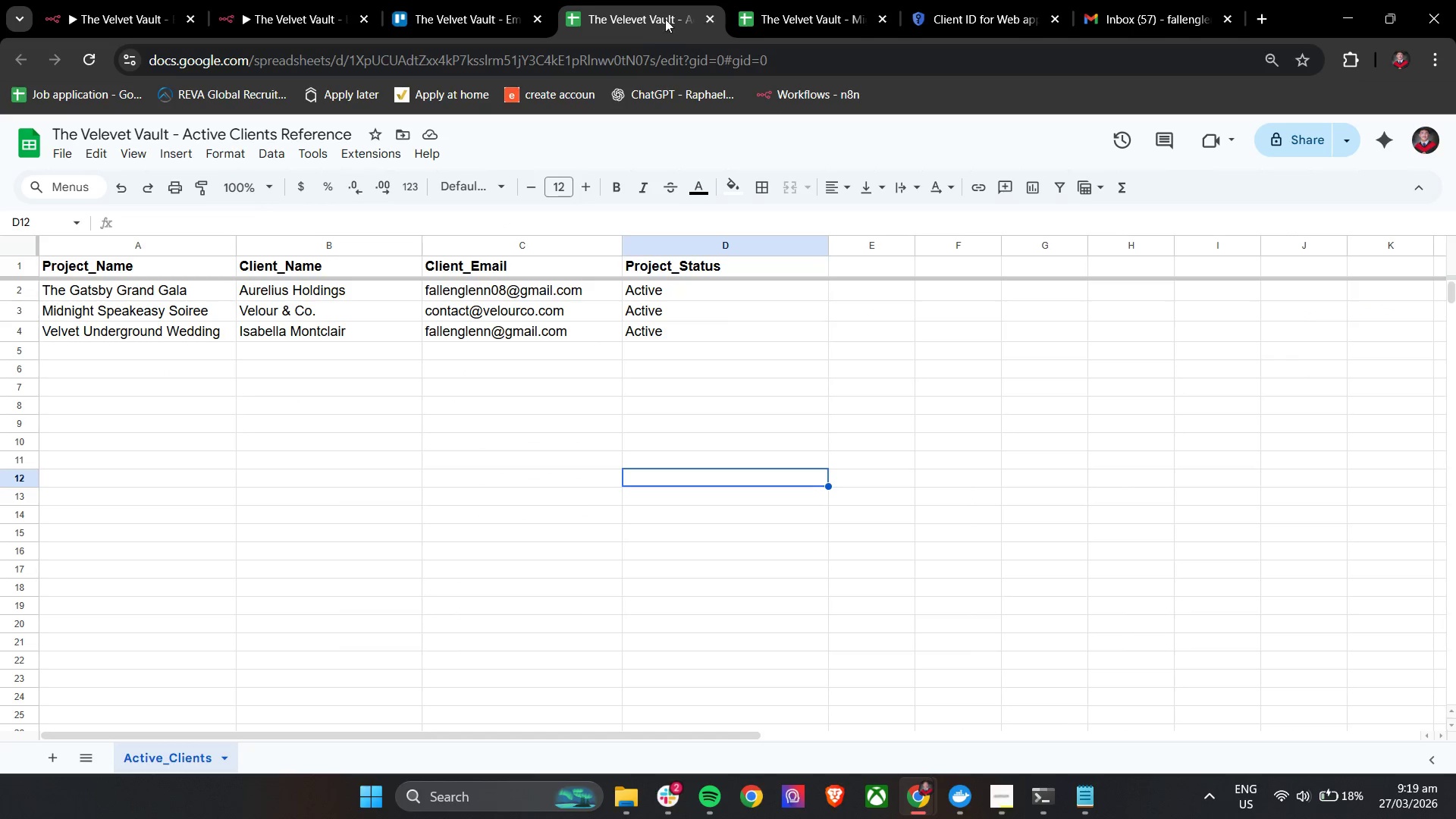 
left_click([828, 5])
 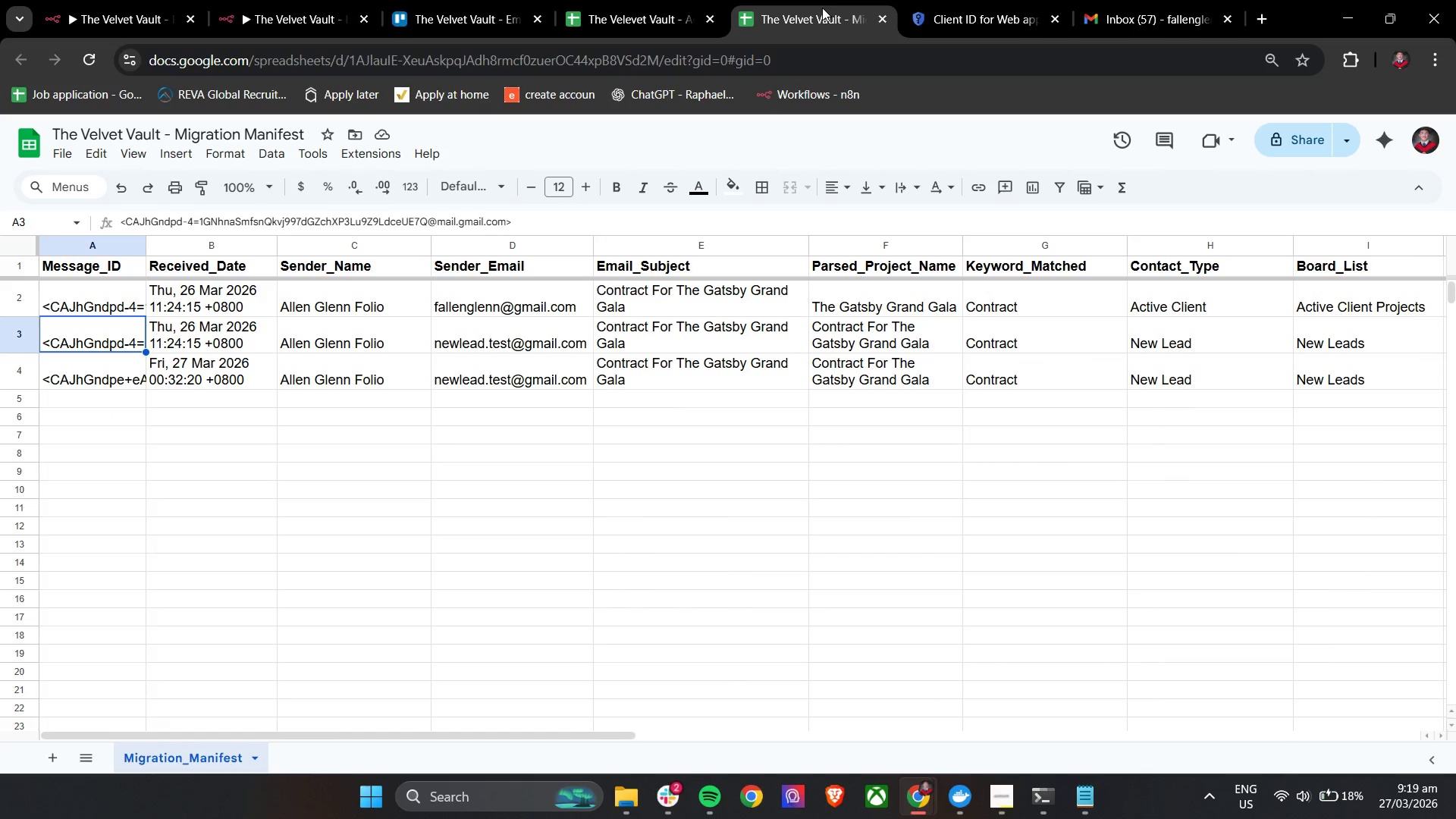 
left_click([660, 0])
 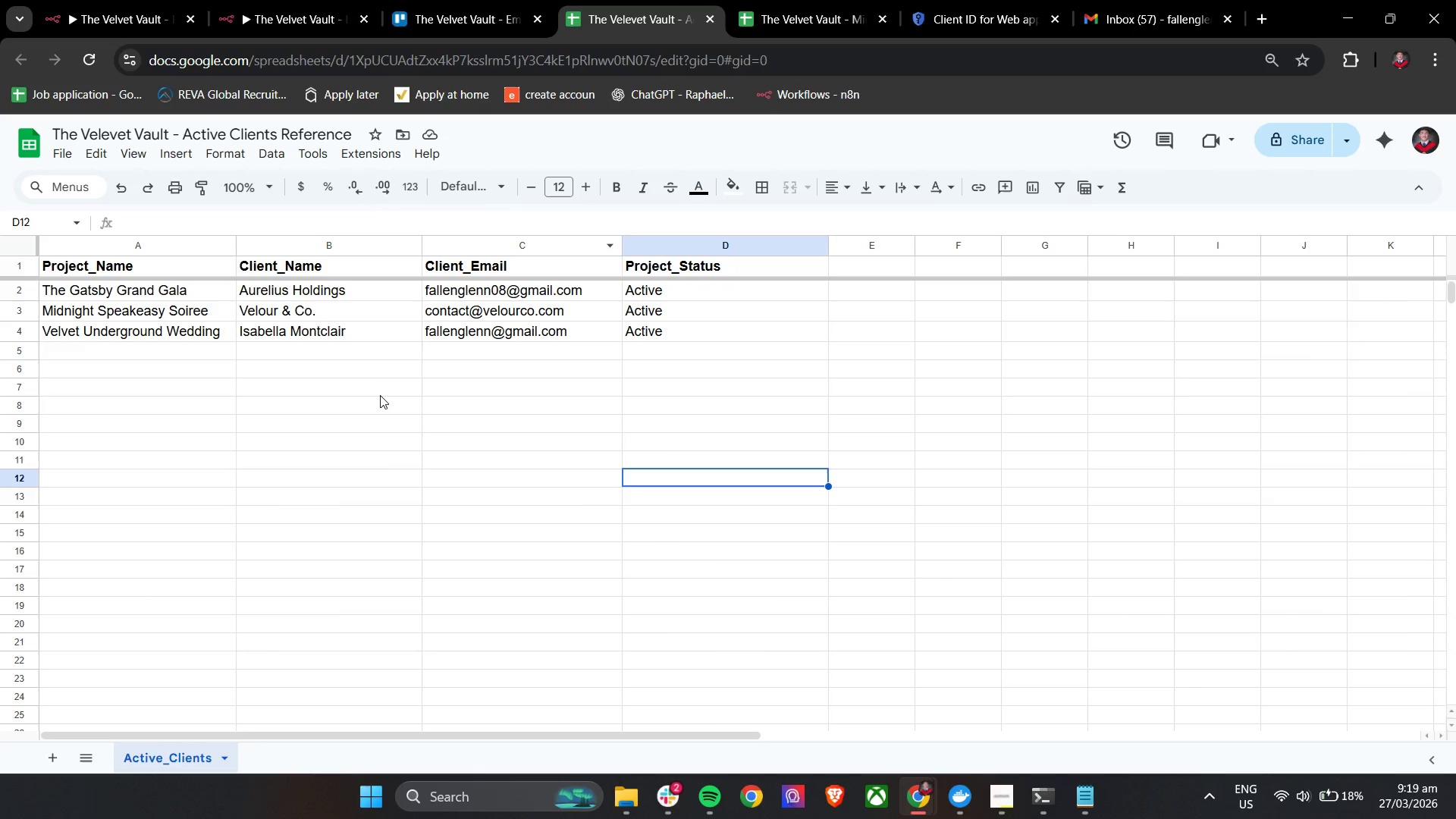 
scroll: coordinate [384, 392], scroll_direction: up, amount: 6.0
 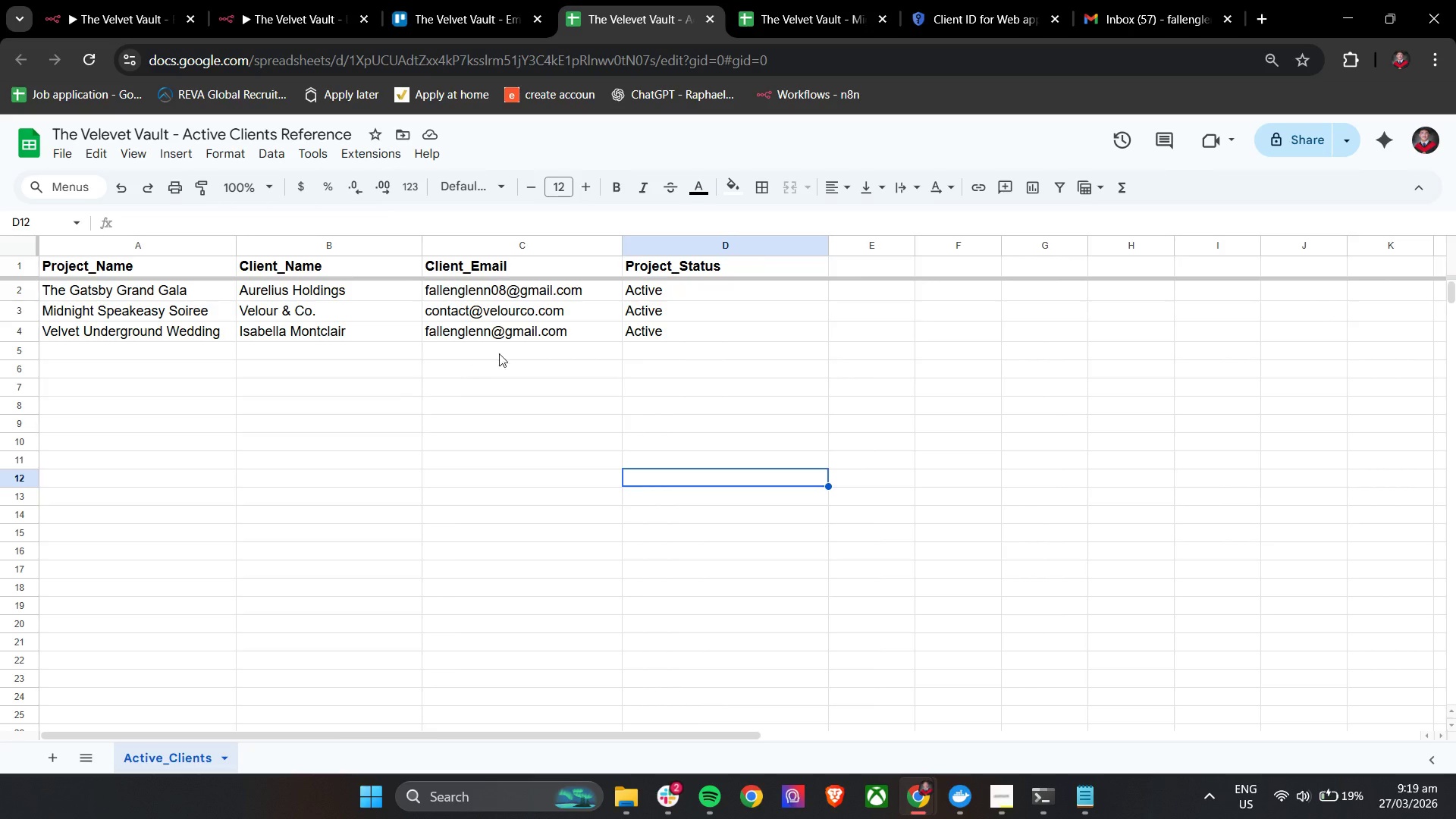 
double_click([493, 328])
 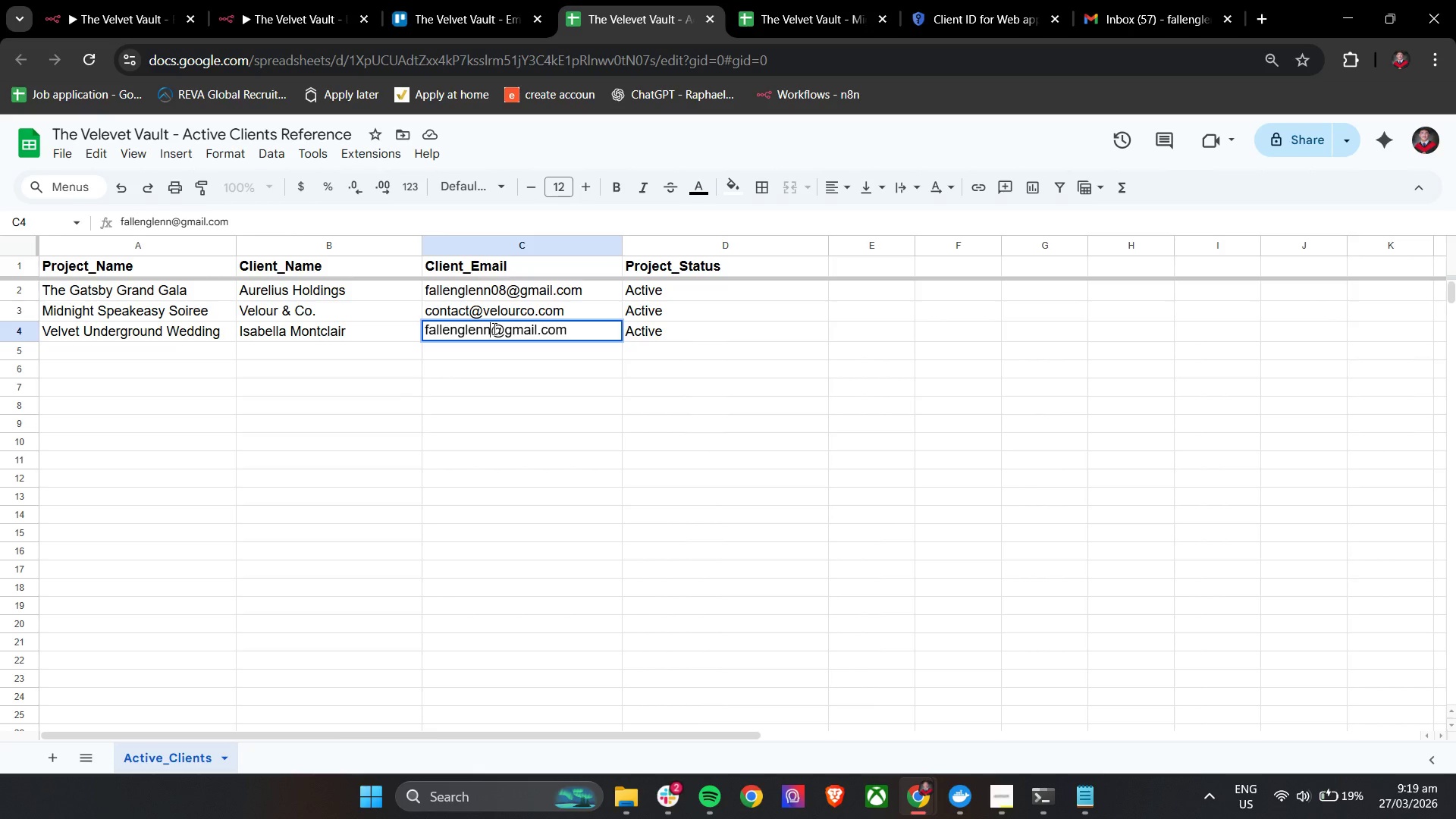 
left_click([493, 328])
 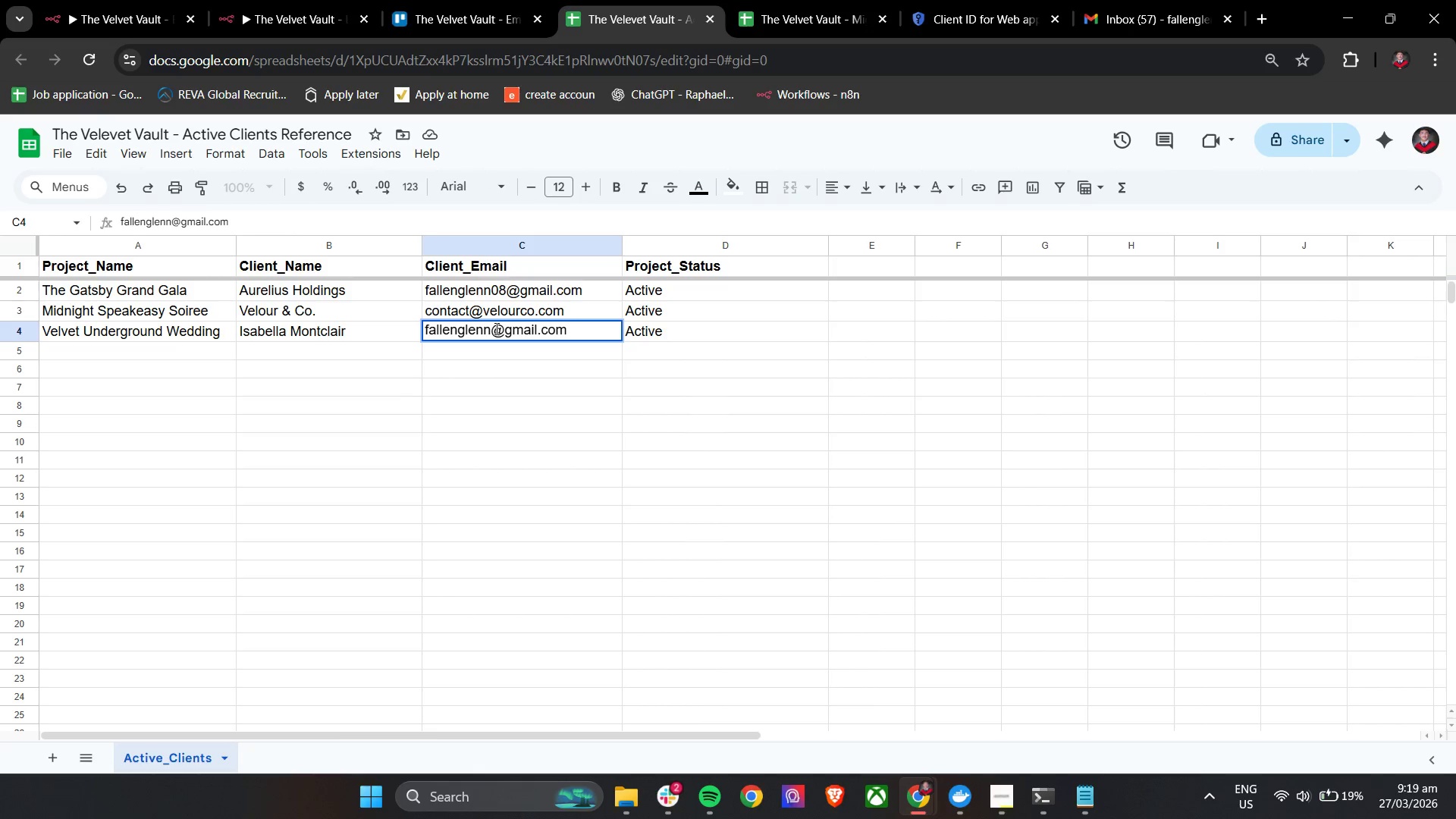 
left_click([368, 368])
 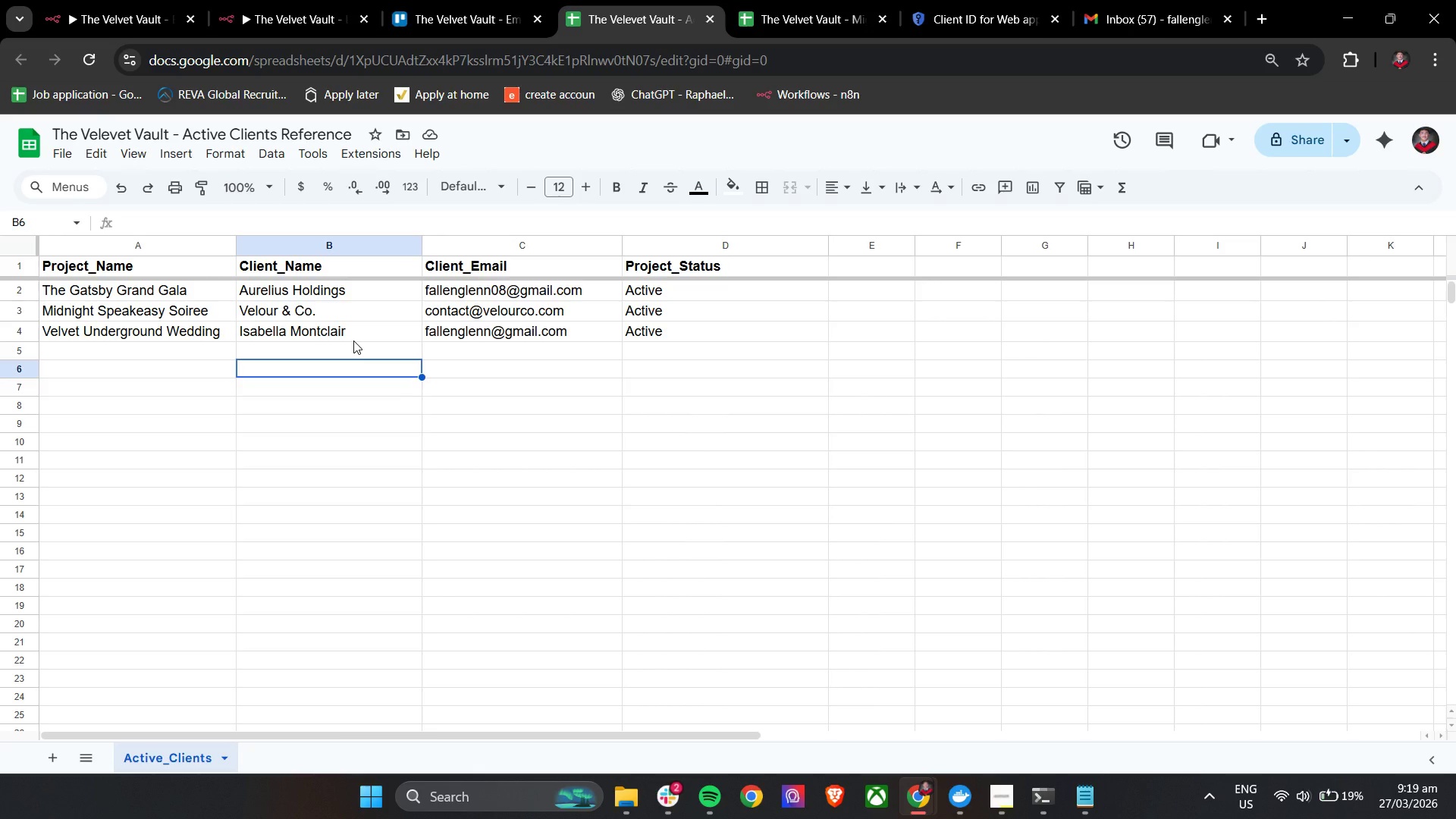 
hold_key(key=ShiftLeft, duration=1.19)
scroll: coordinate [197, 361], scroll_direction: up, amount: 3.0
 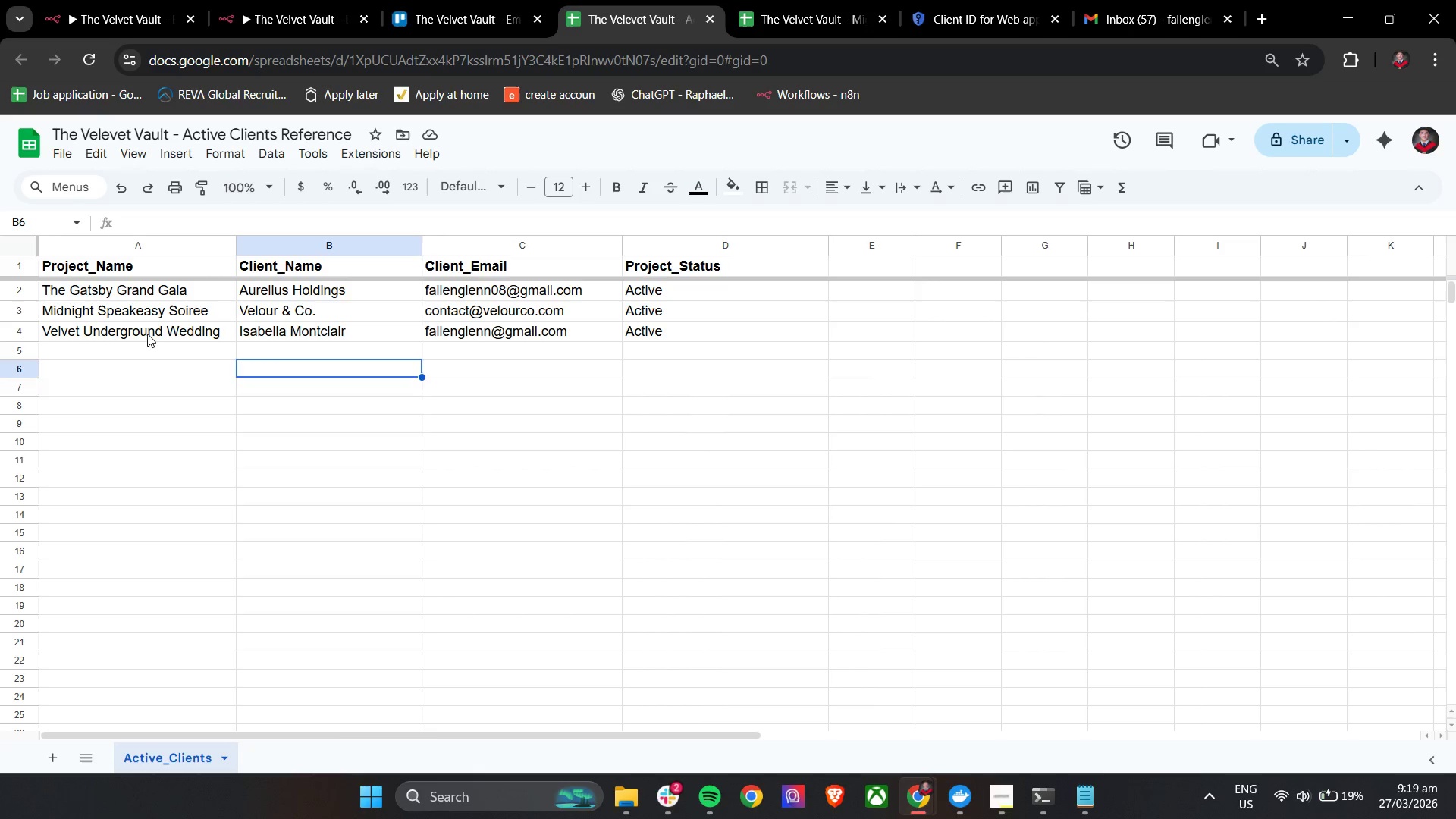 
left_click([152, 6])
 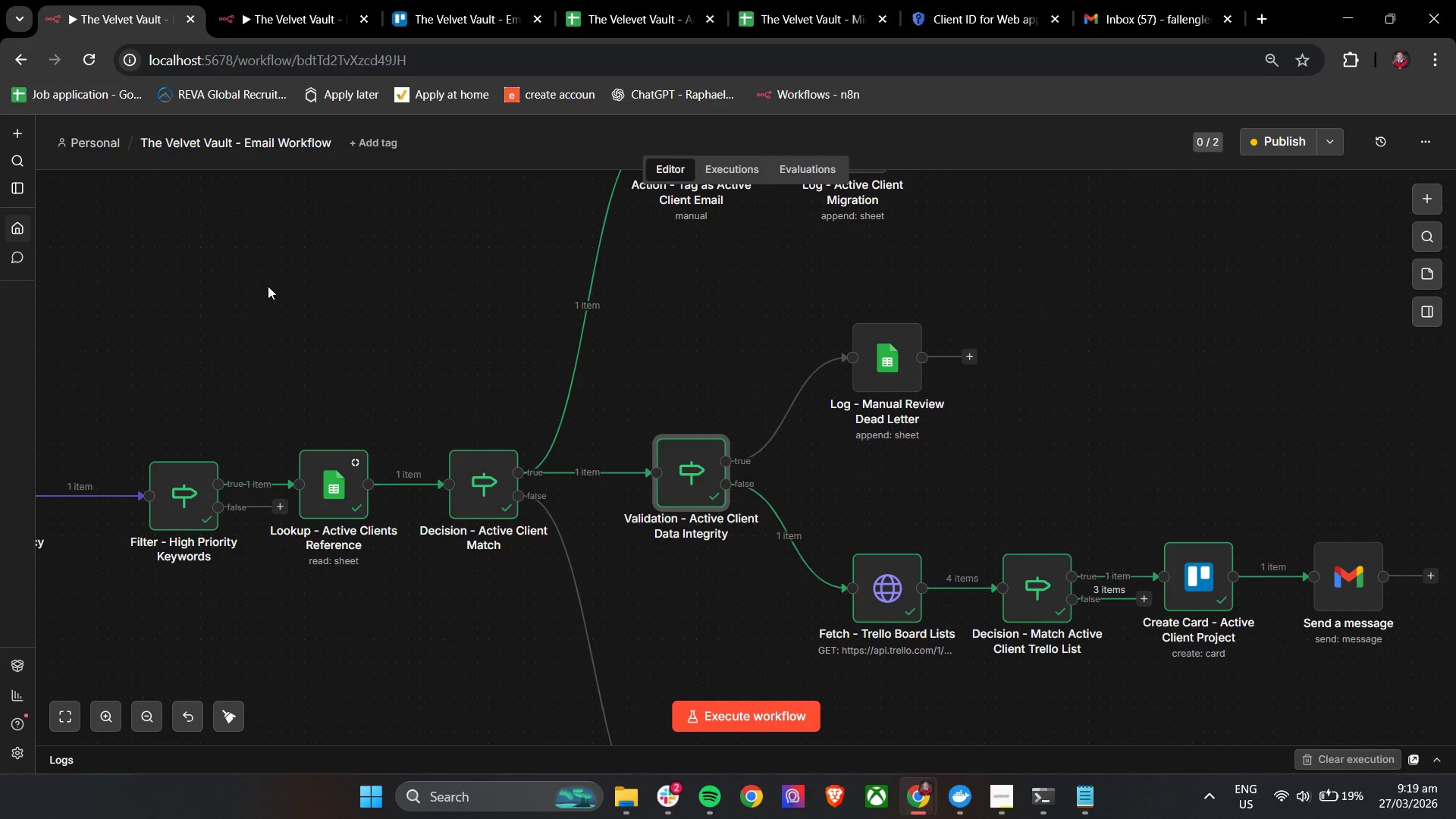 
hold_key(key=ShiftLeft, duration=0.84)
scroll: coordinate [363, 446], scroll_direction: up, amount: 7.0
 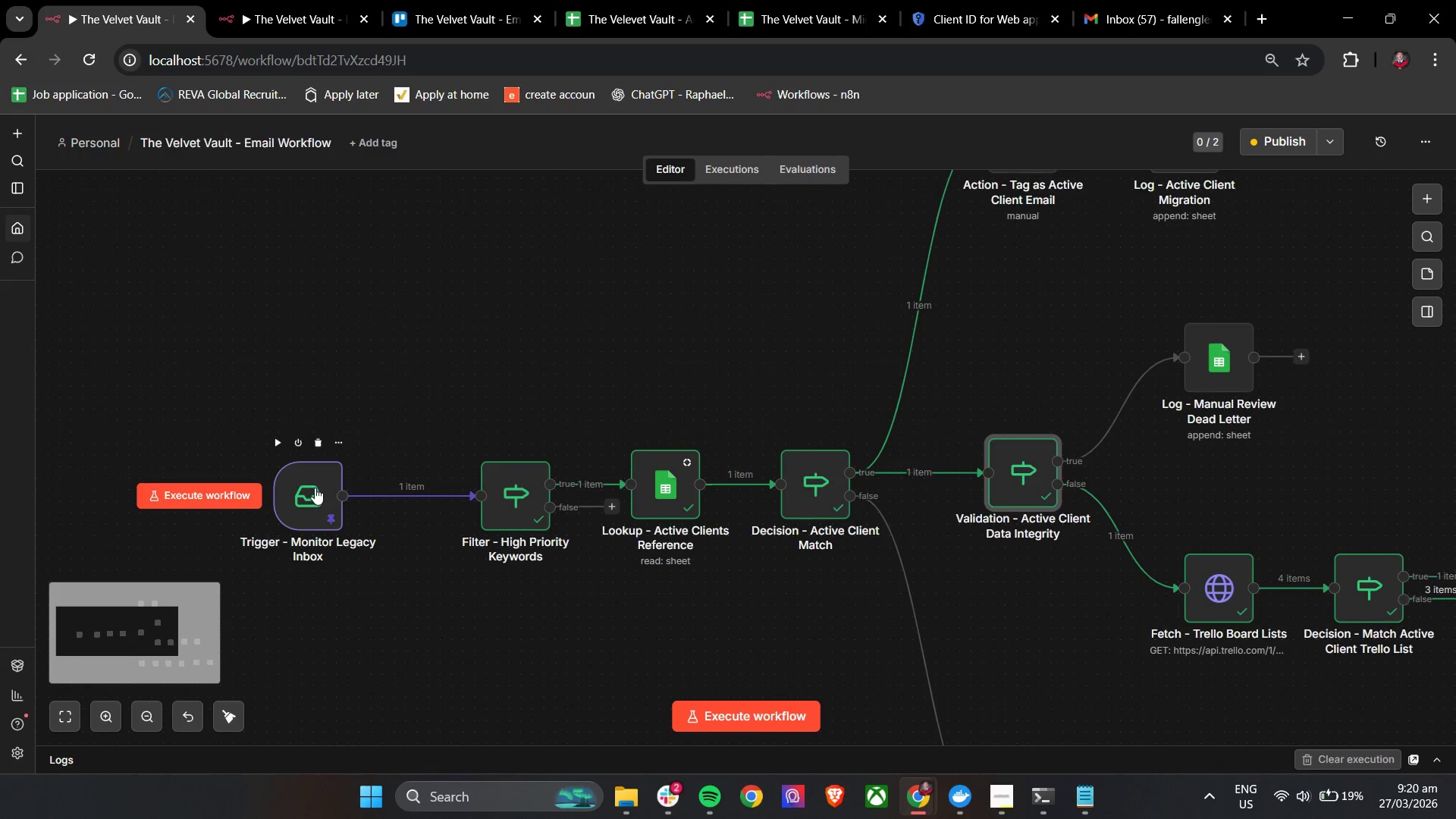 
double_click([315, 488])
 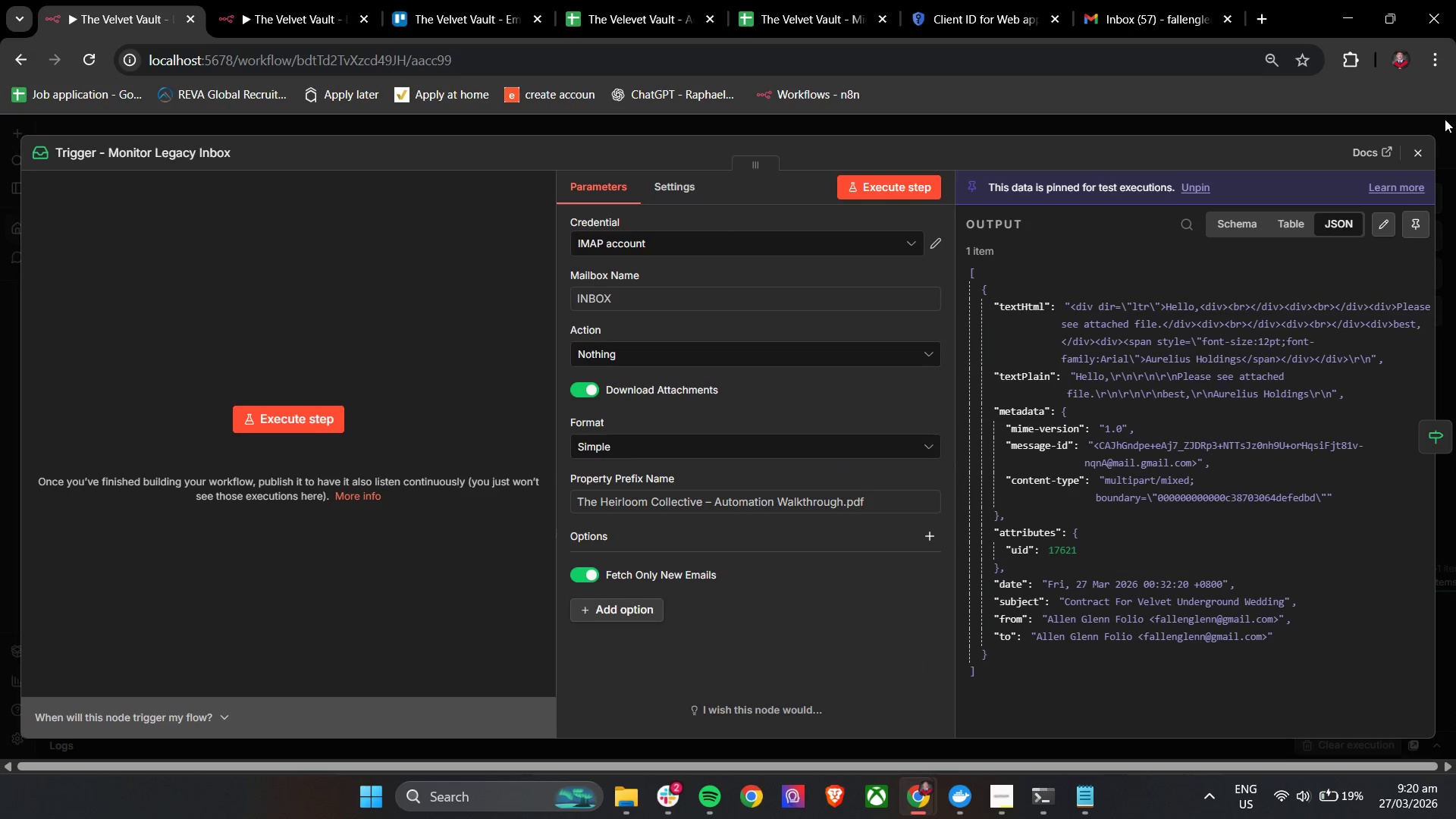 
left_click([1422, 146])
 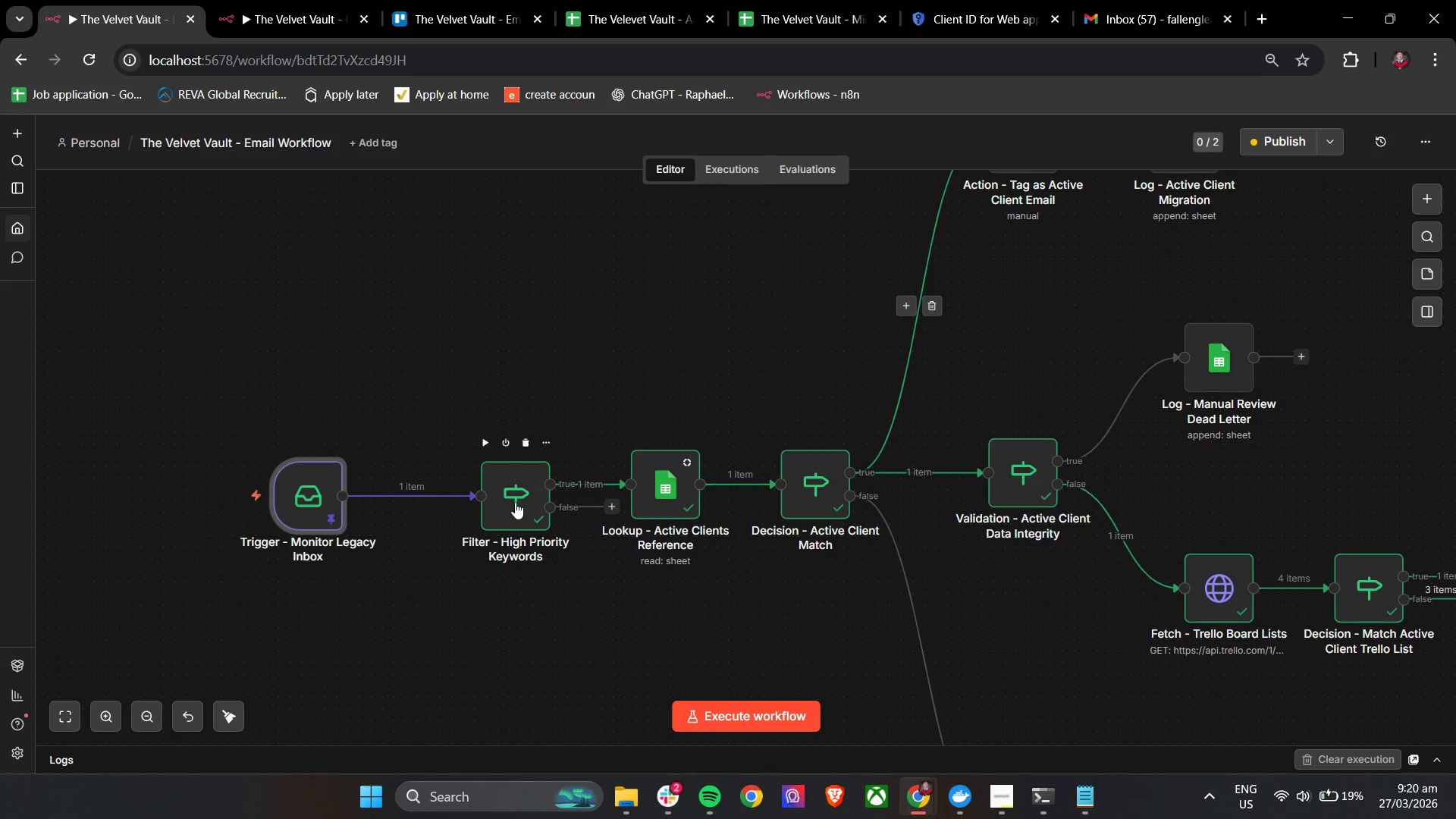 
double_click([515, 502])
 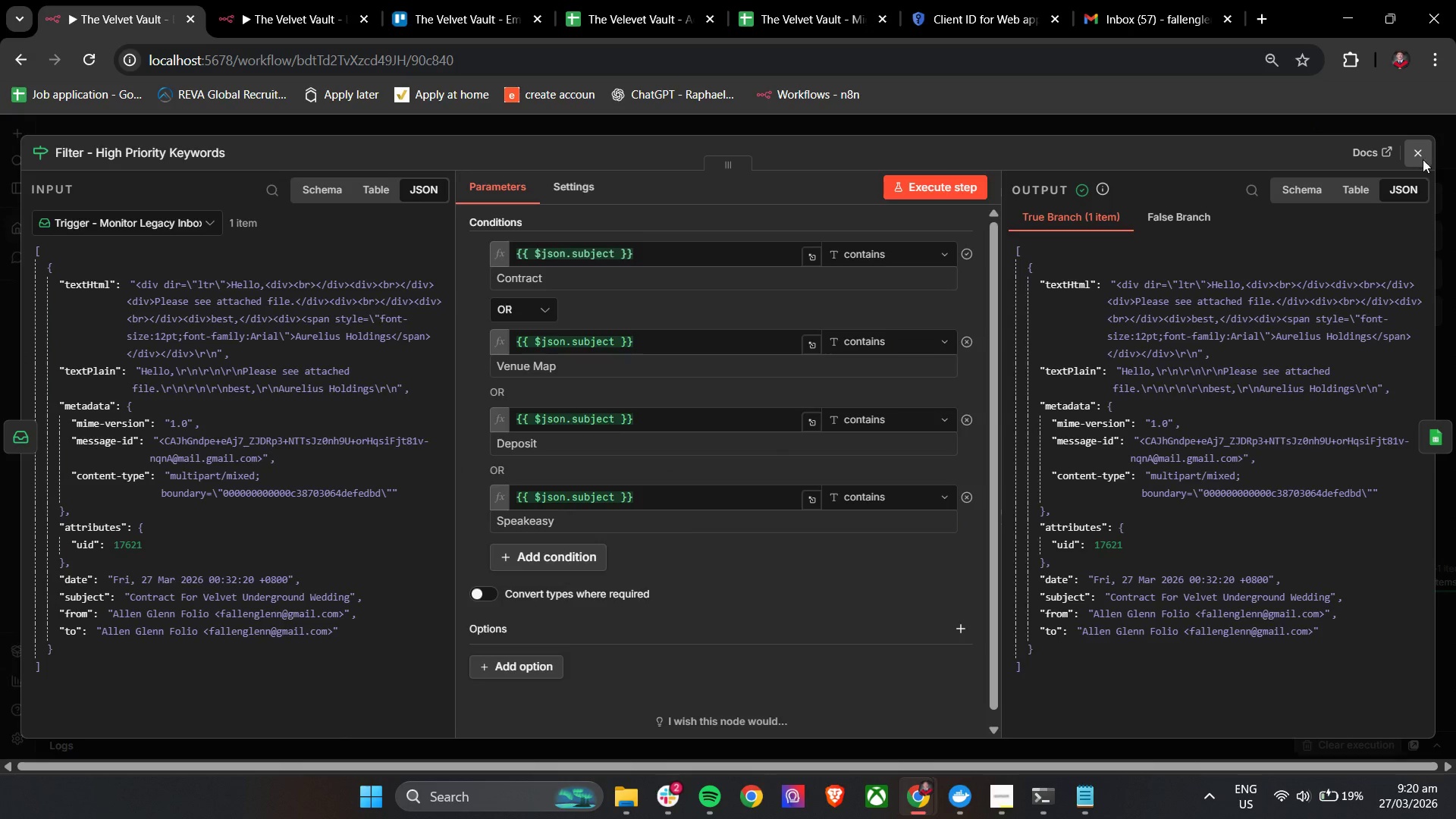 
double_click([672, 482])
 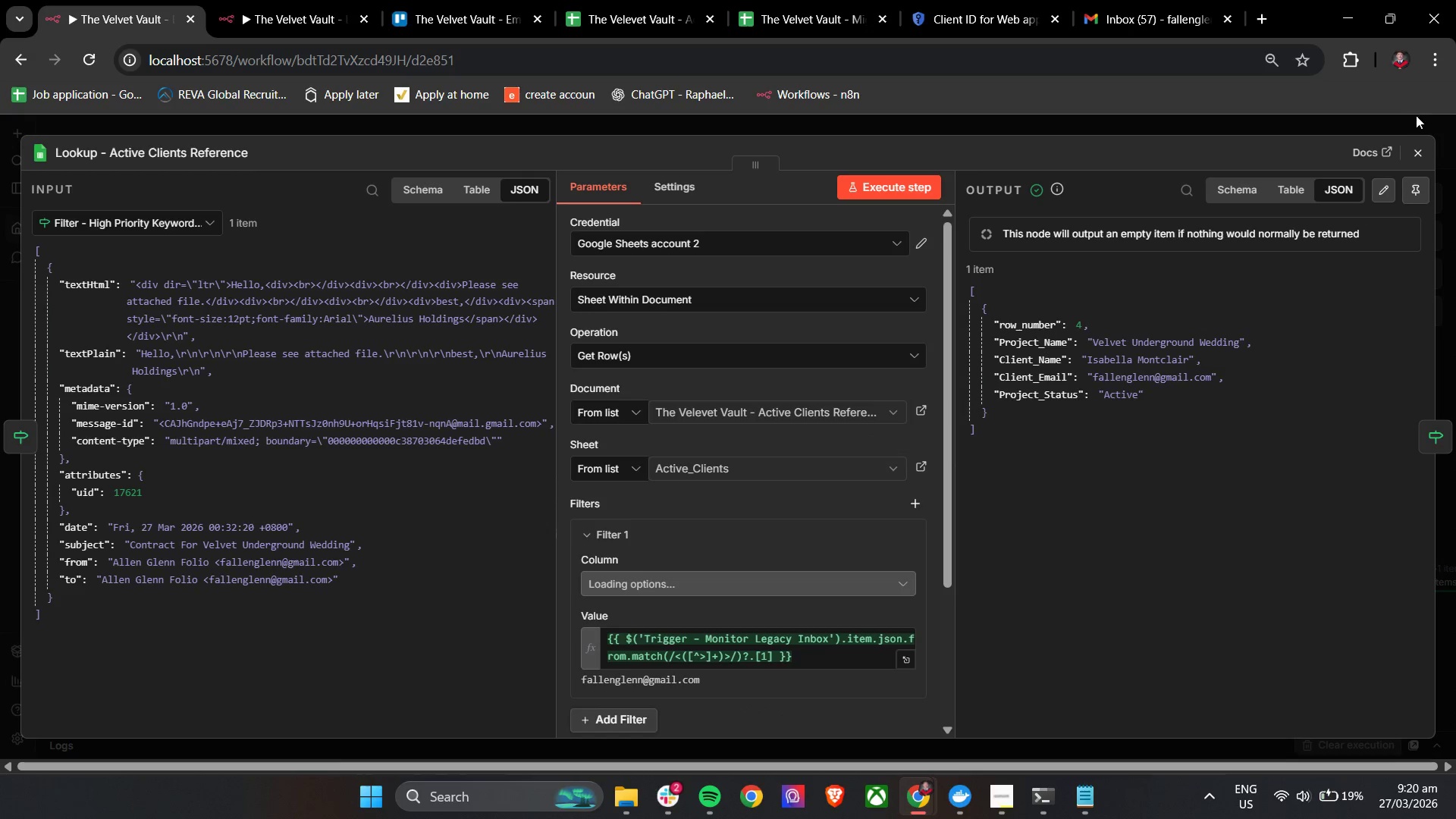 
left_click([1426, 148])
 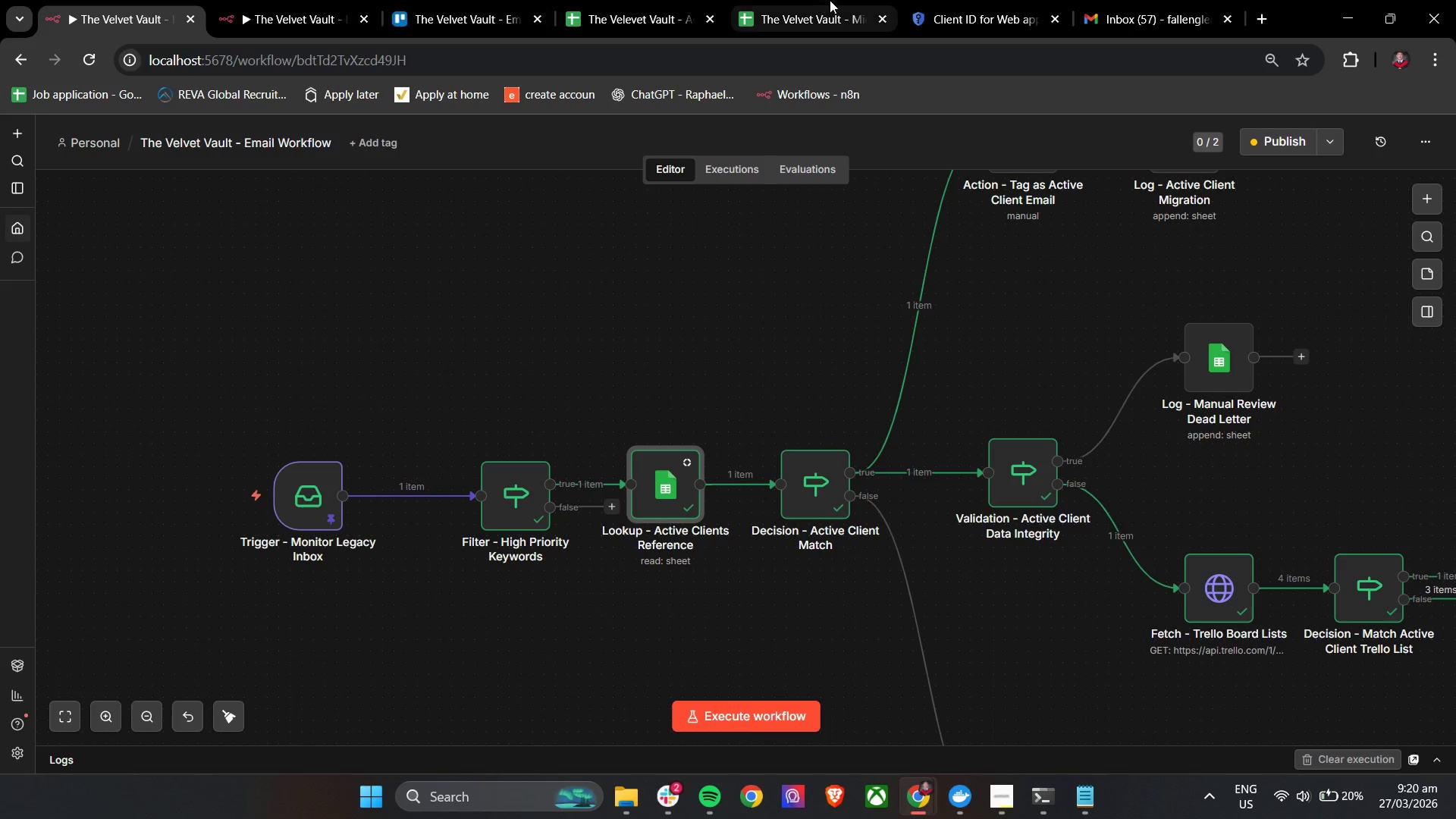 
wait(44.06)
 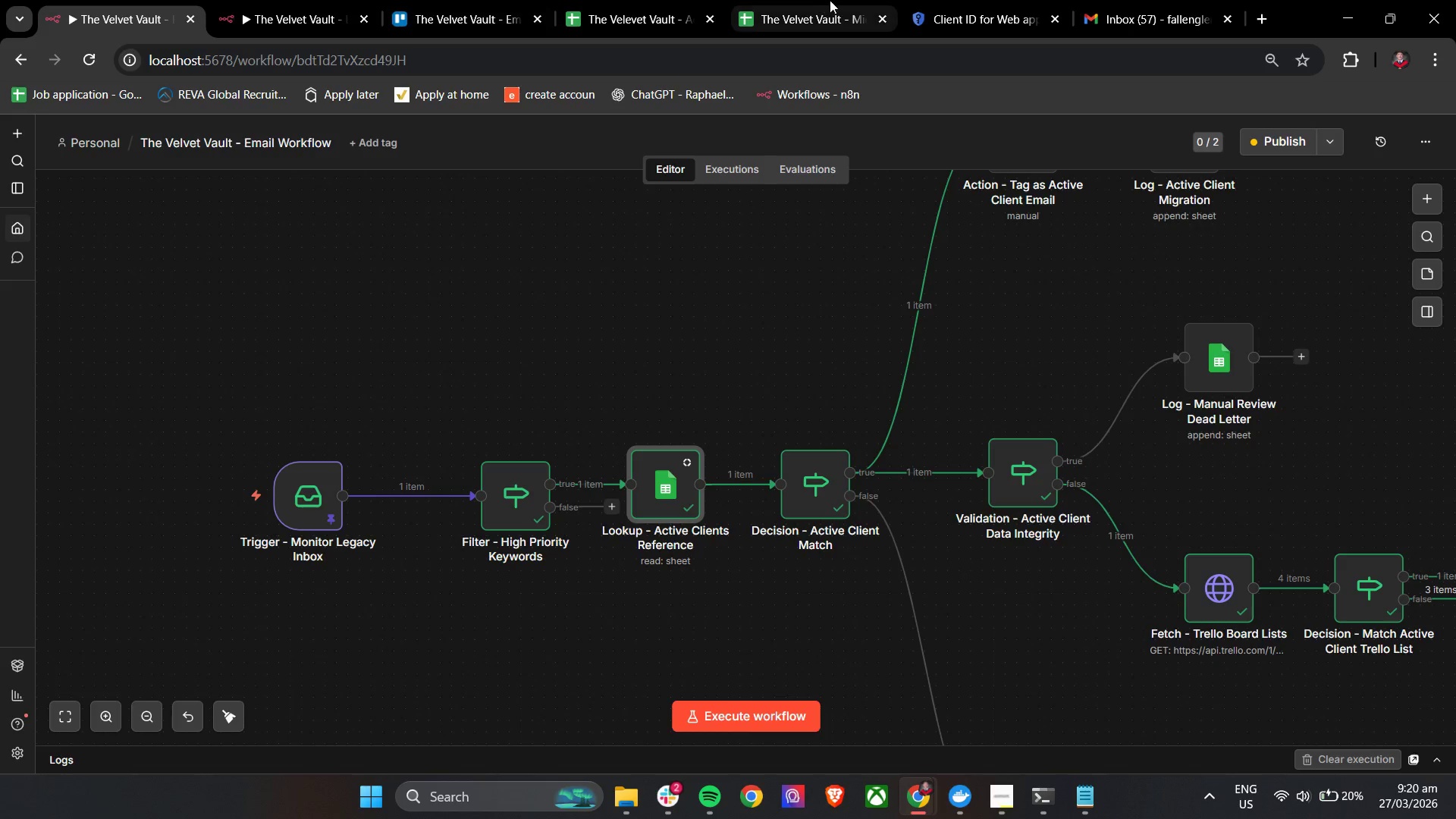 
left_click([637, 0])
 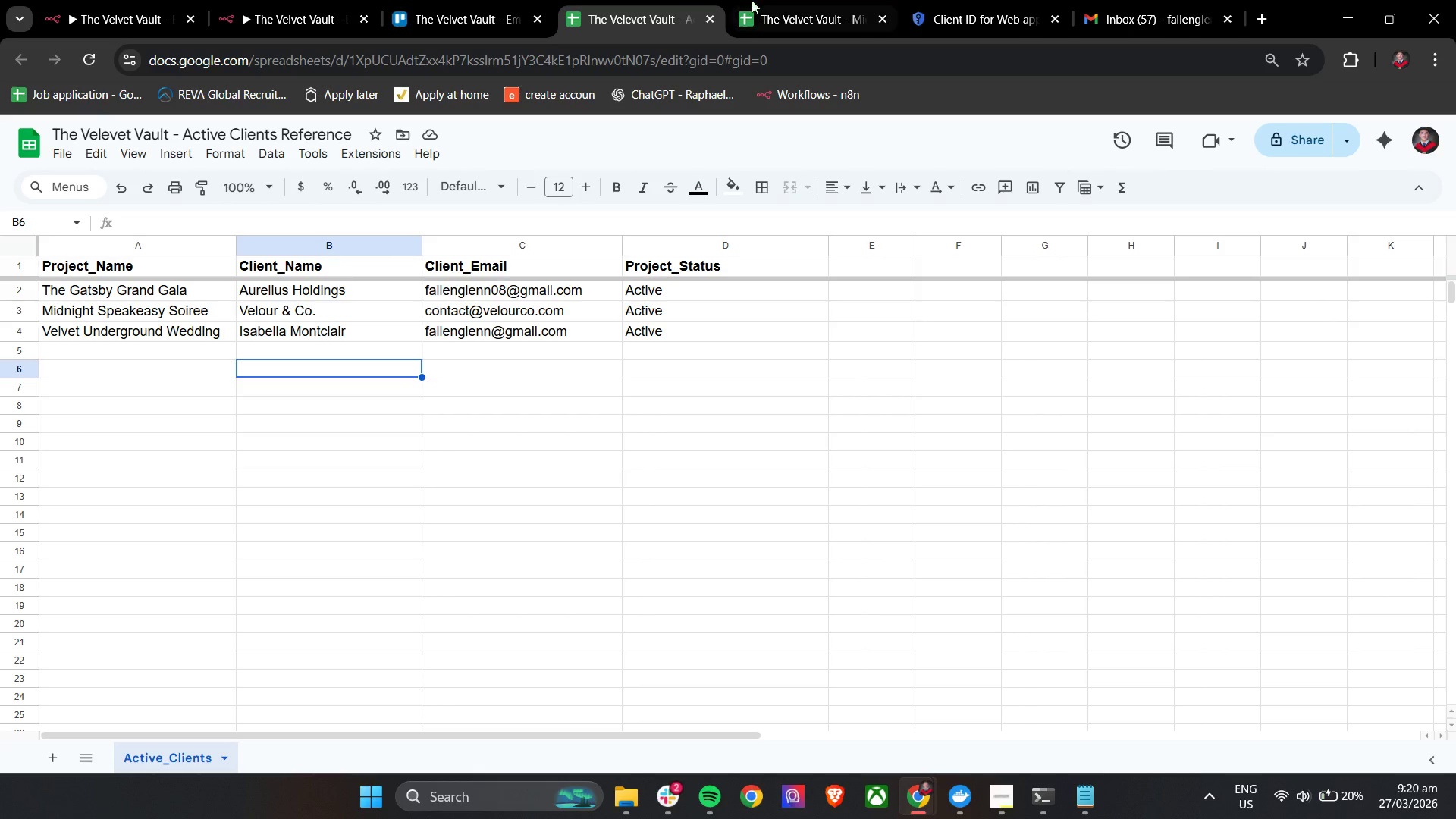 
left_click([792, 0])
 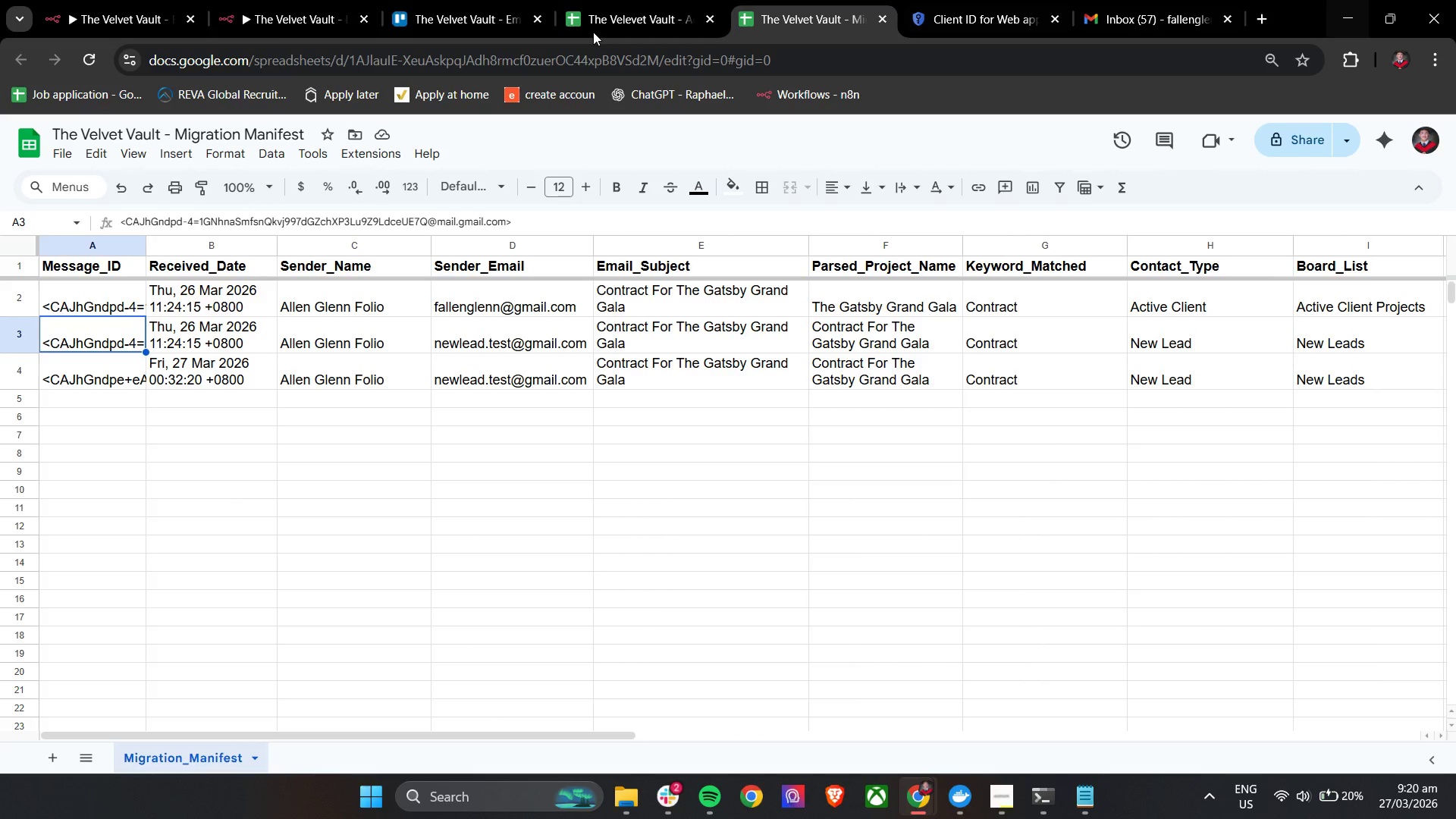 
left_click([121, 0])
 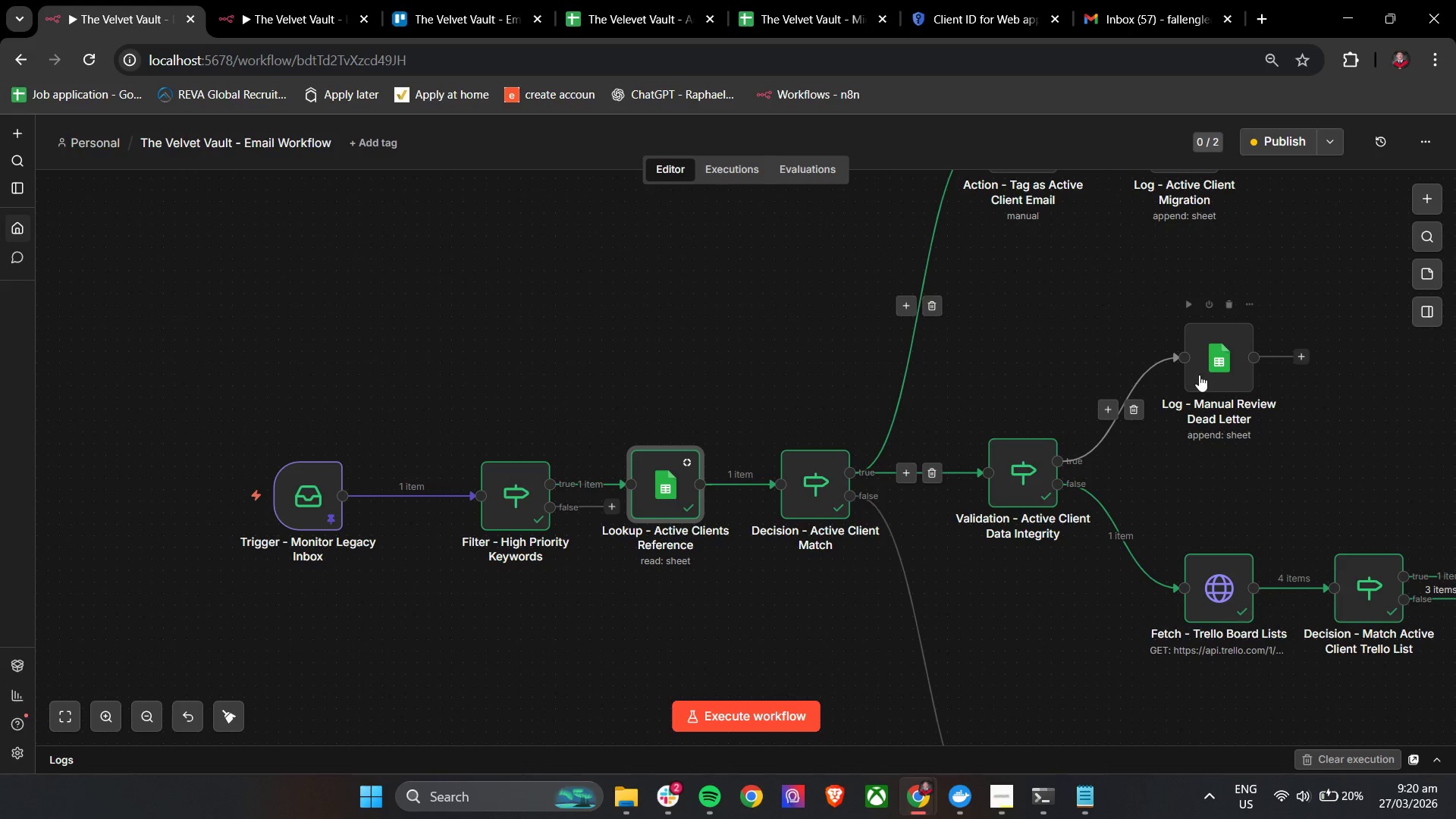 
double_click([1203, 374])
 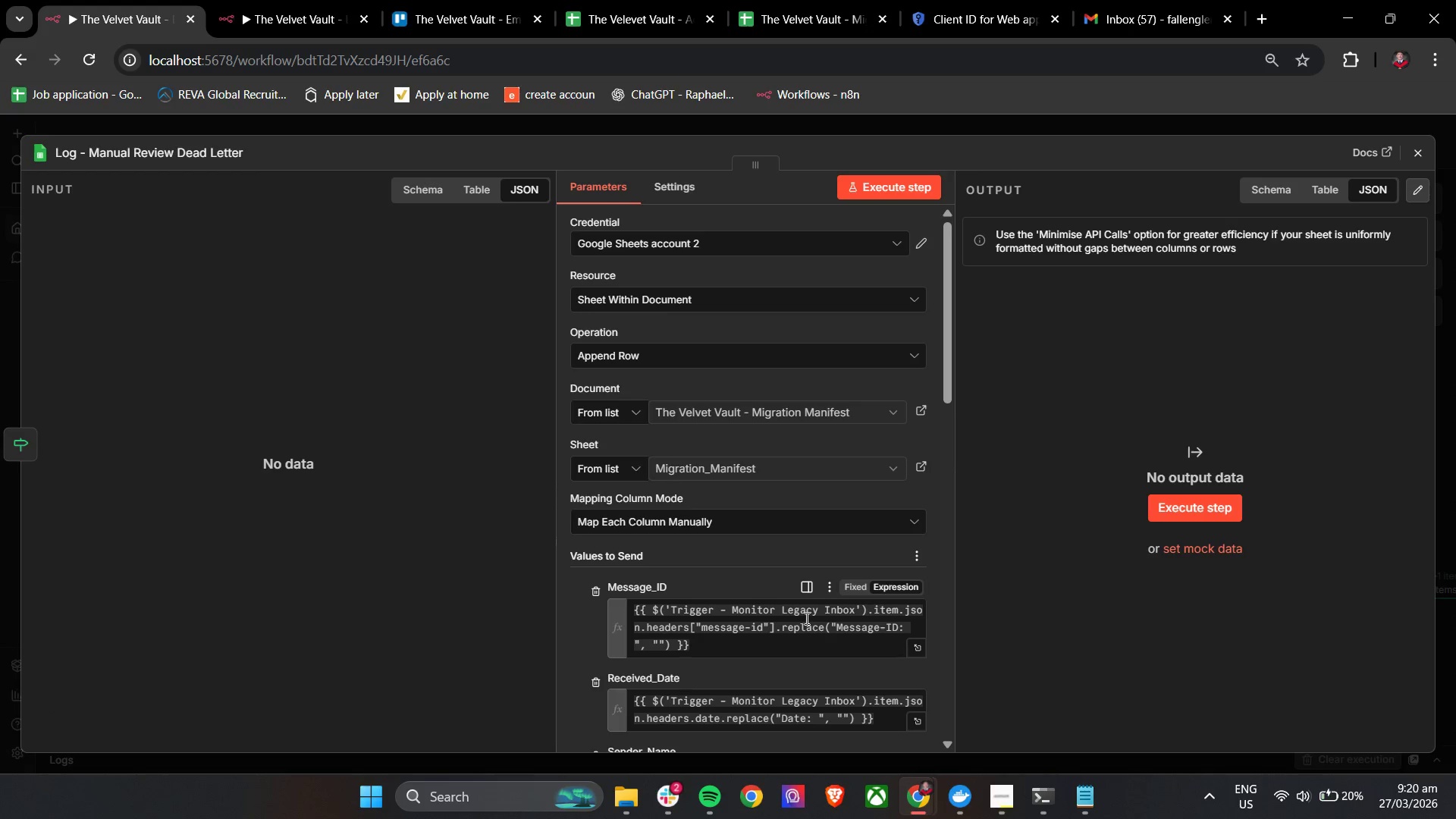 
scroll: coordinate [806, 618], scroll_direction: down, amount: 5.0
 